 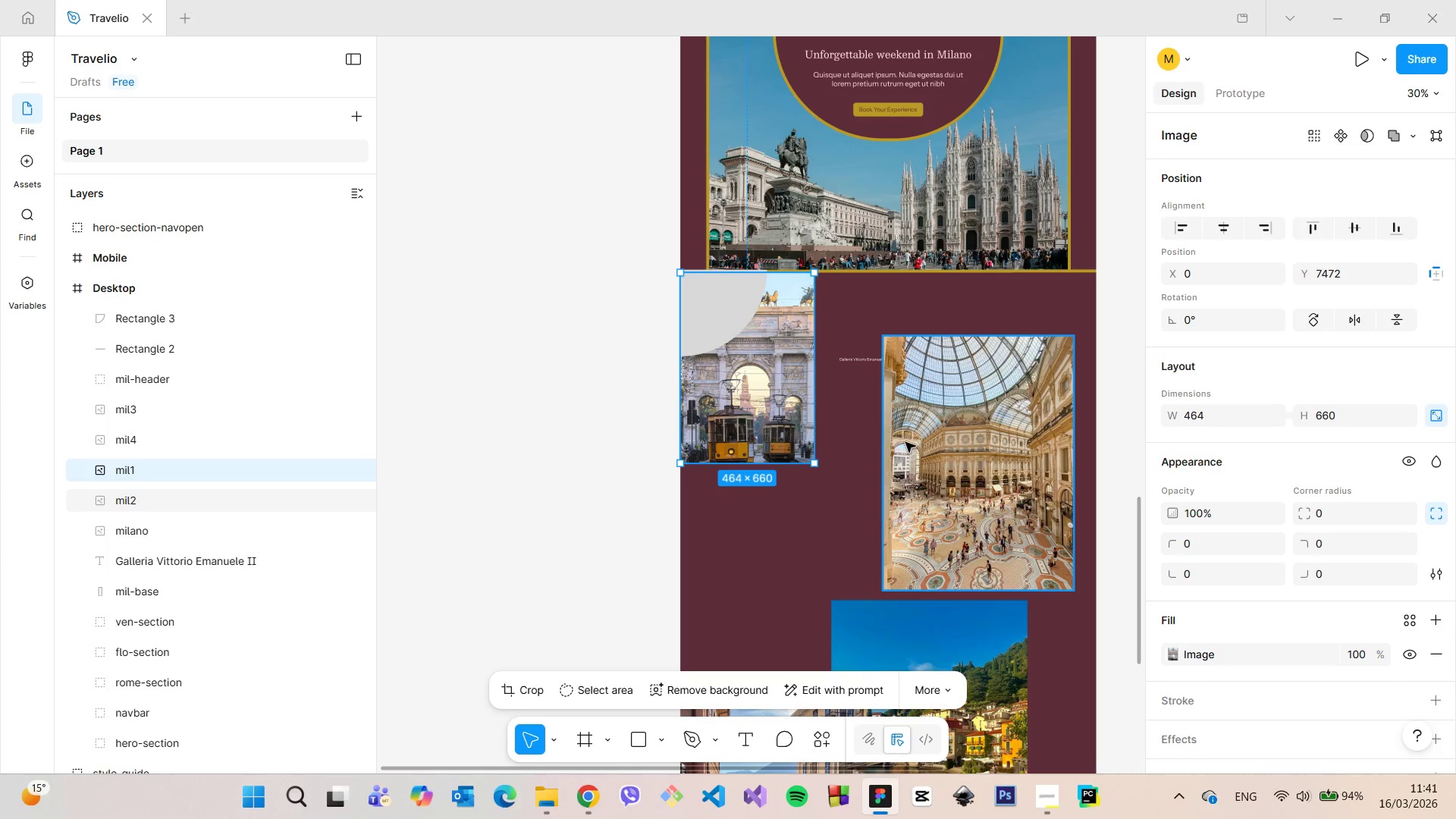 
left_click_drag(start_coordinate=[817, 460], to_coordinate=[832, 474])
 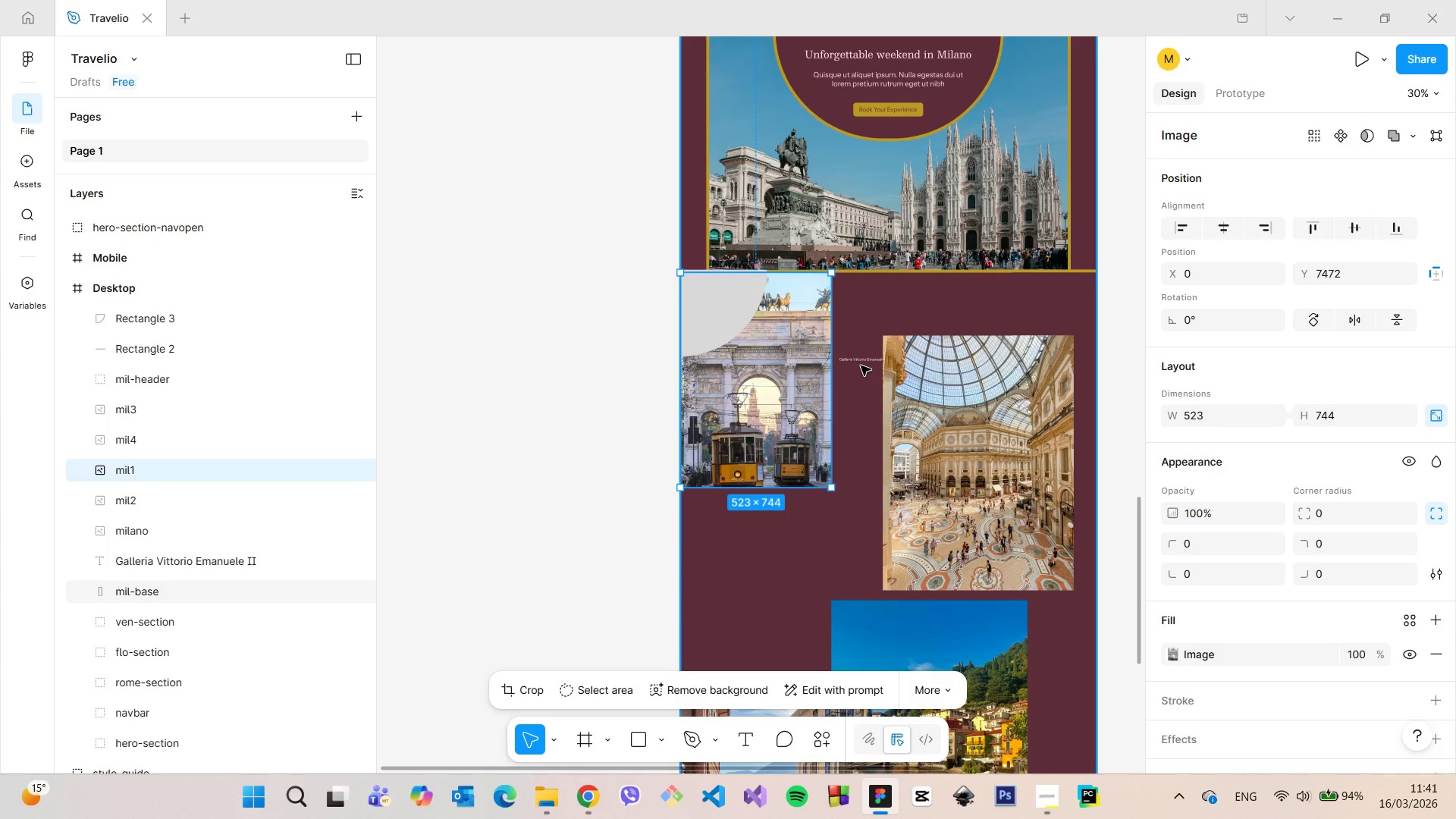 
left_click([861, 362])
 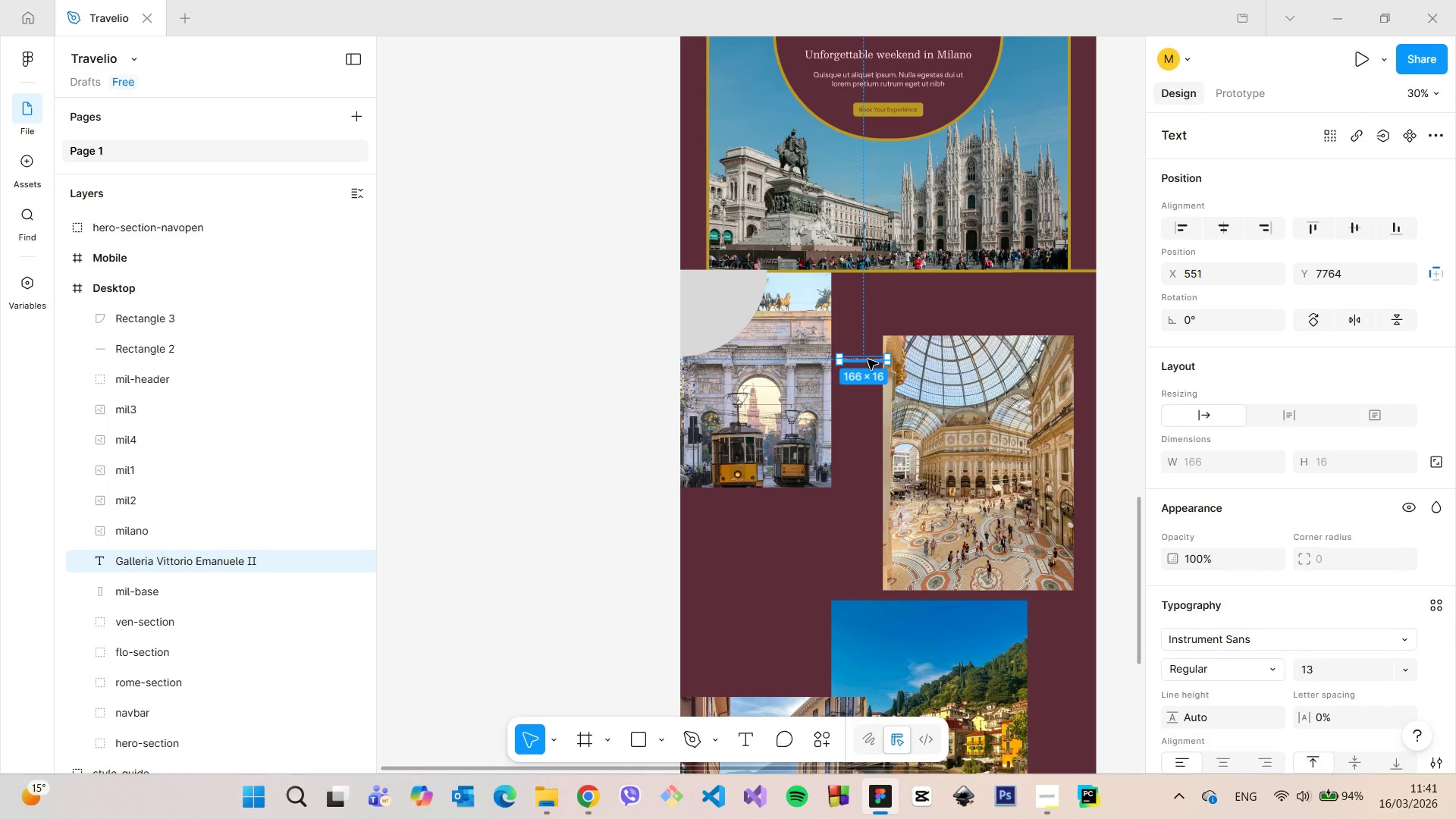 
left_click_drag(start_coordinate=[869, 359], to_coordinate=[756, 532])
 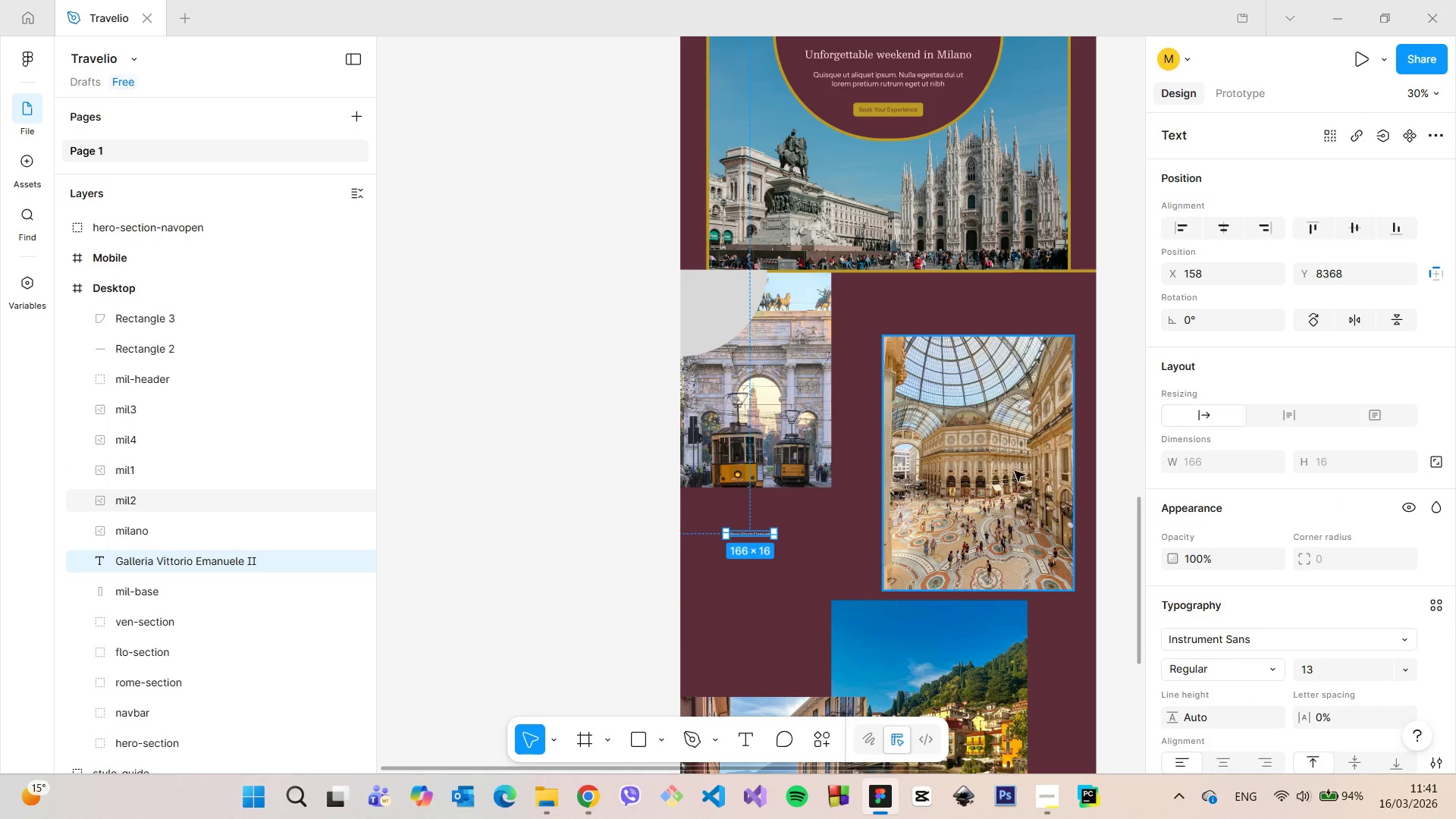 
left_click([1015, 471])
 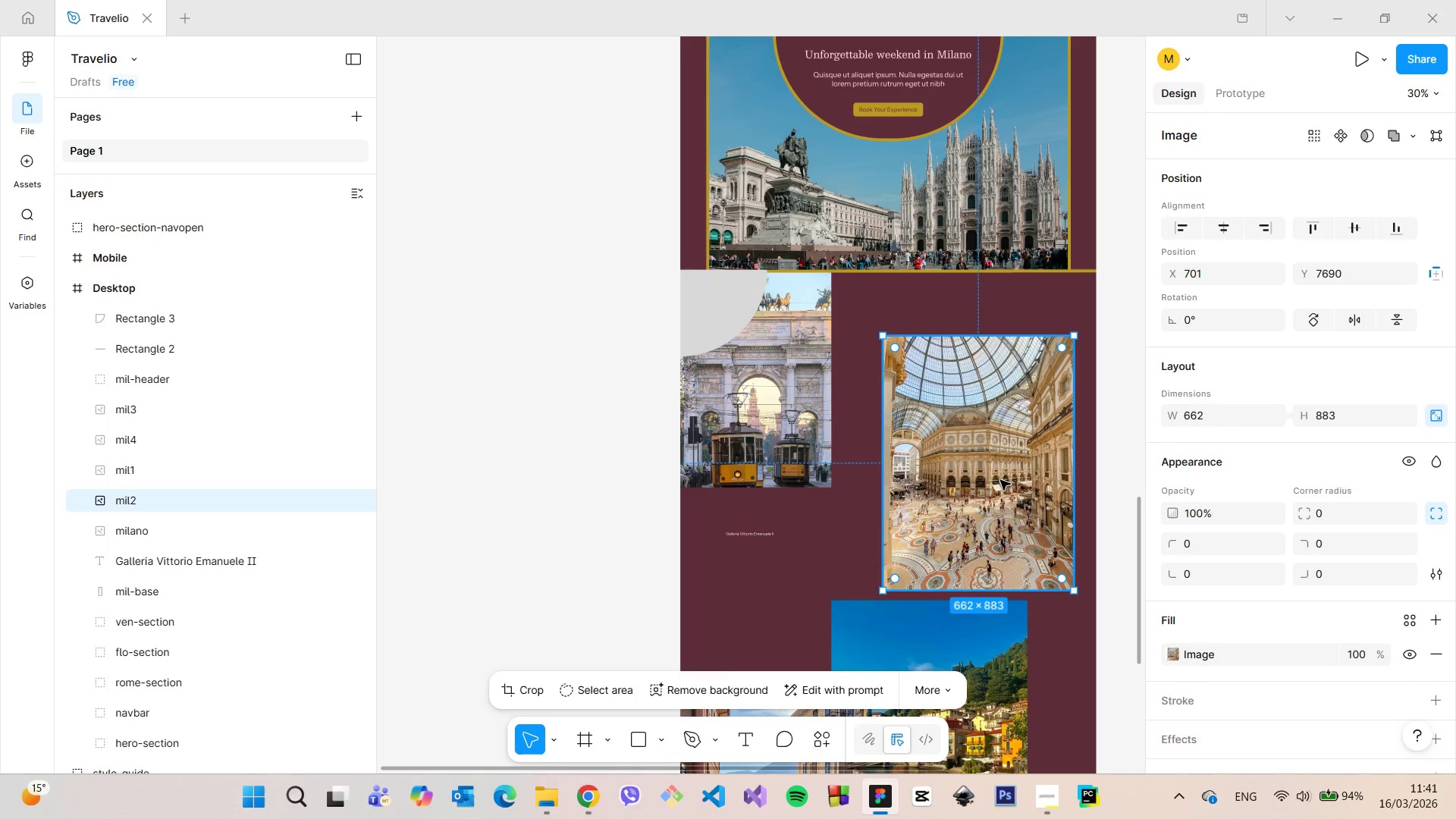 
left_click_drag(start_coordinate=[1000, 480], to_coordinate=[948, 416])
 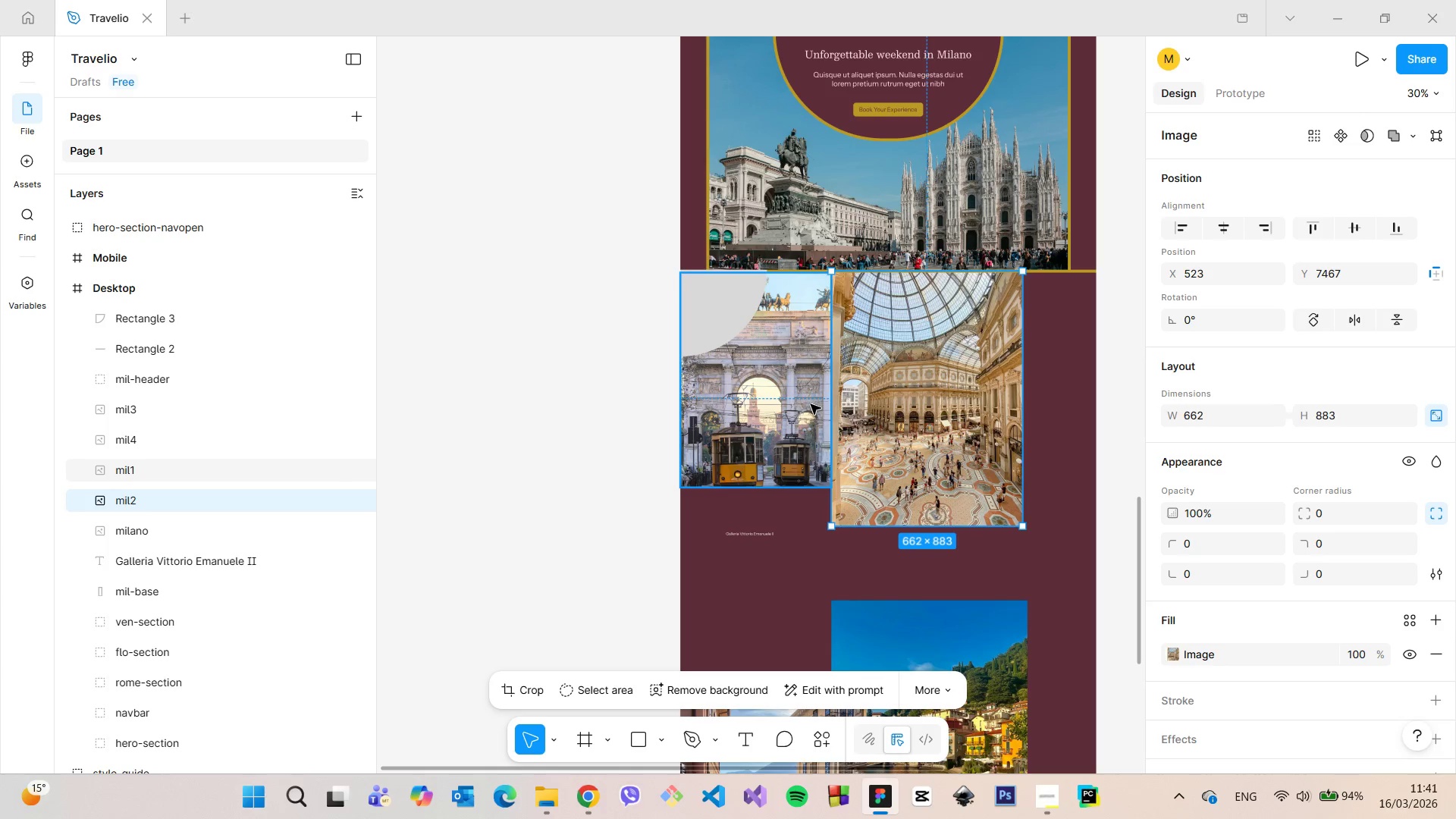 
left_click([810, 404])
 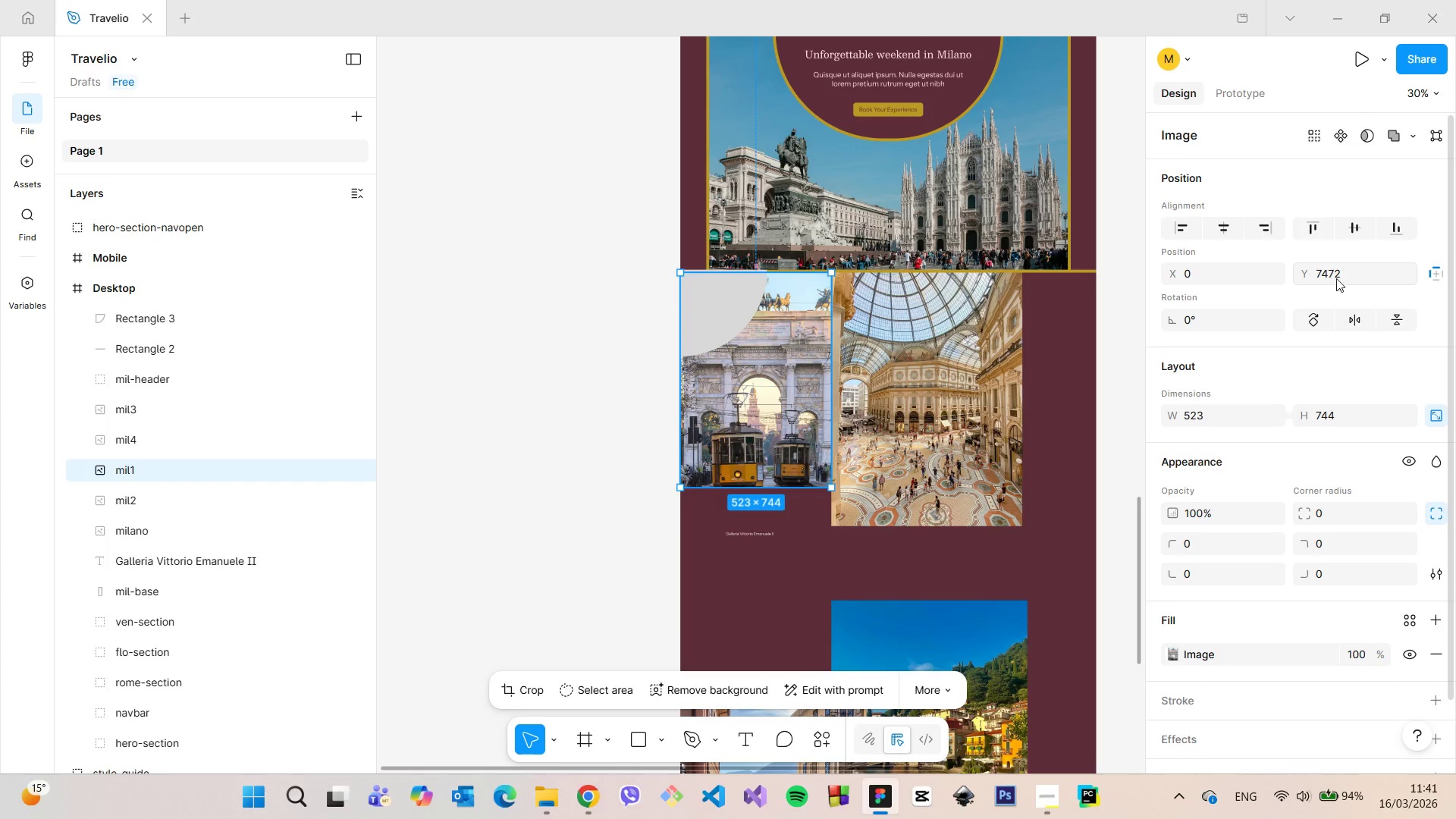 
left_click([1221, 409])
 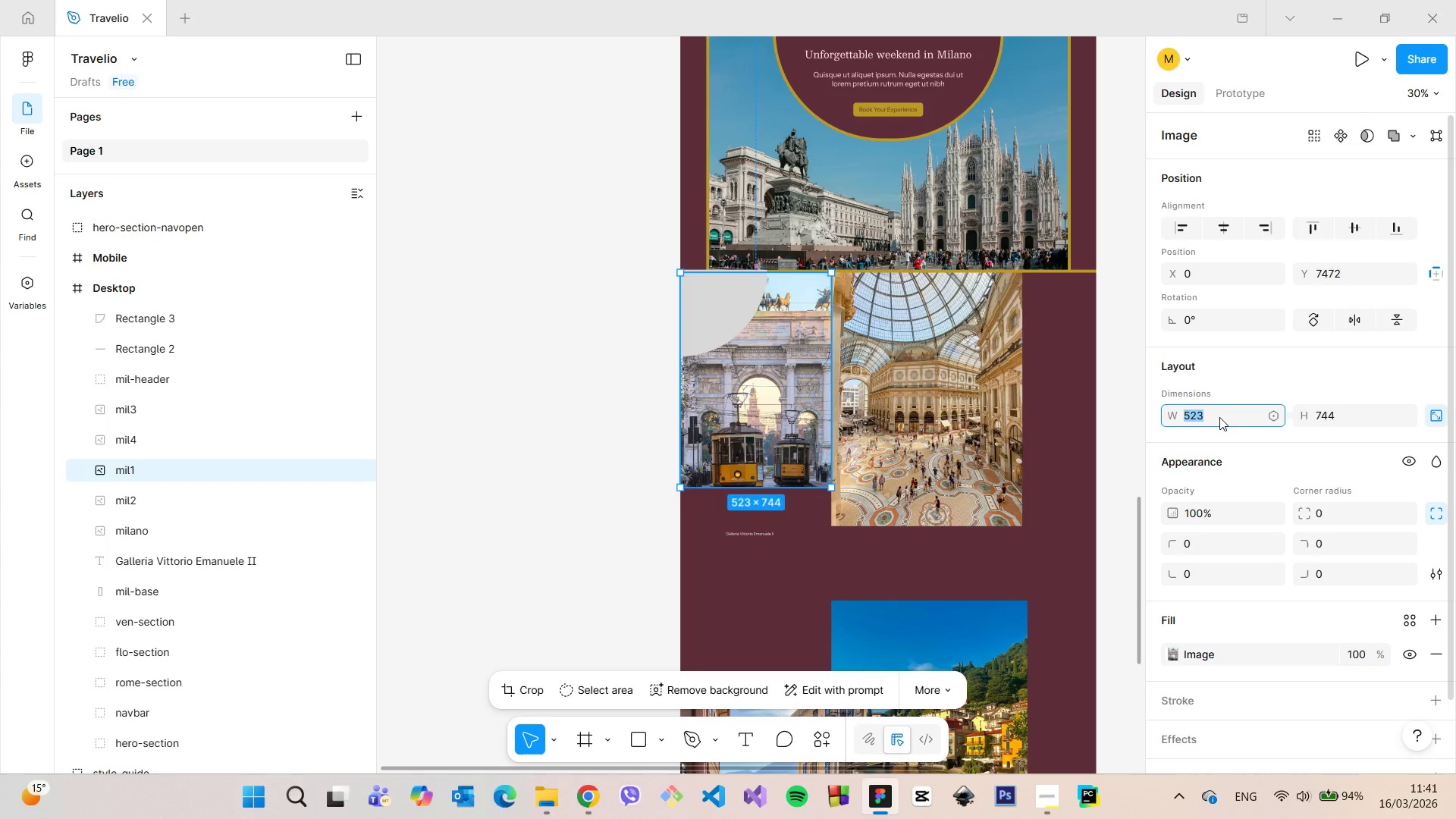 
type(1440/3)
 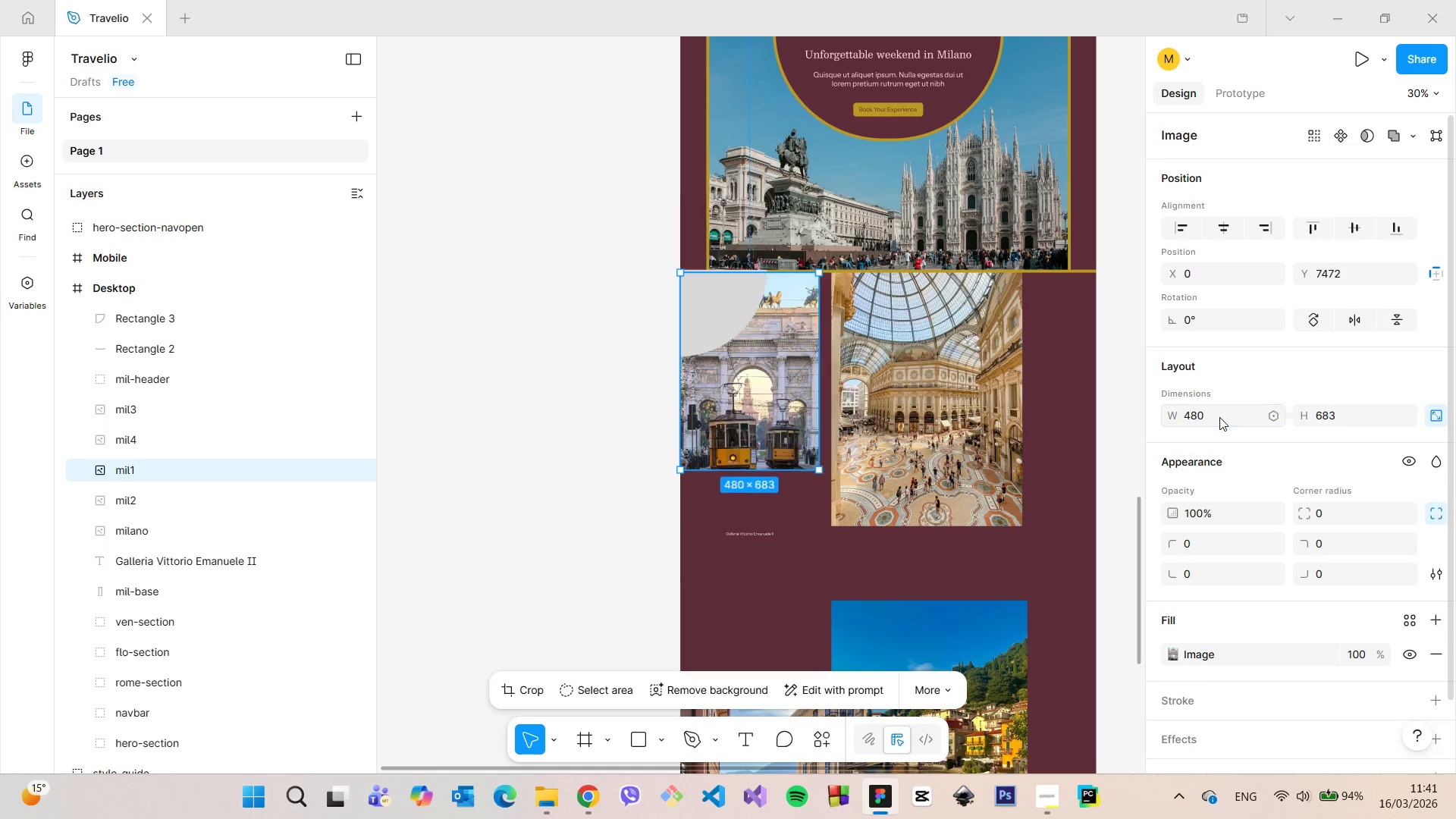 
key(Enter)
 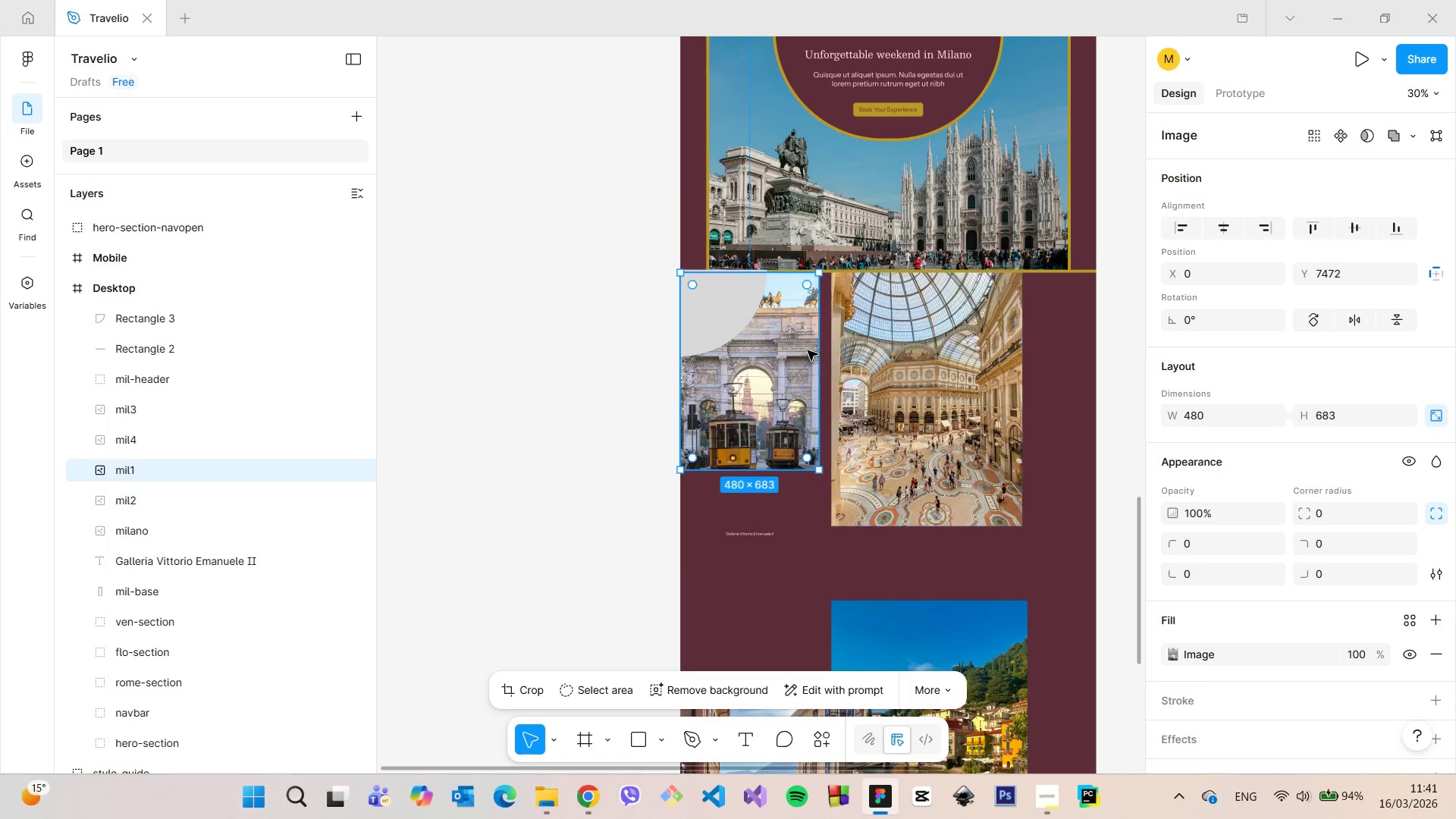 
left_click([927, 365])
 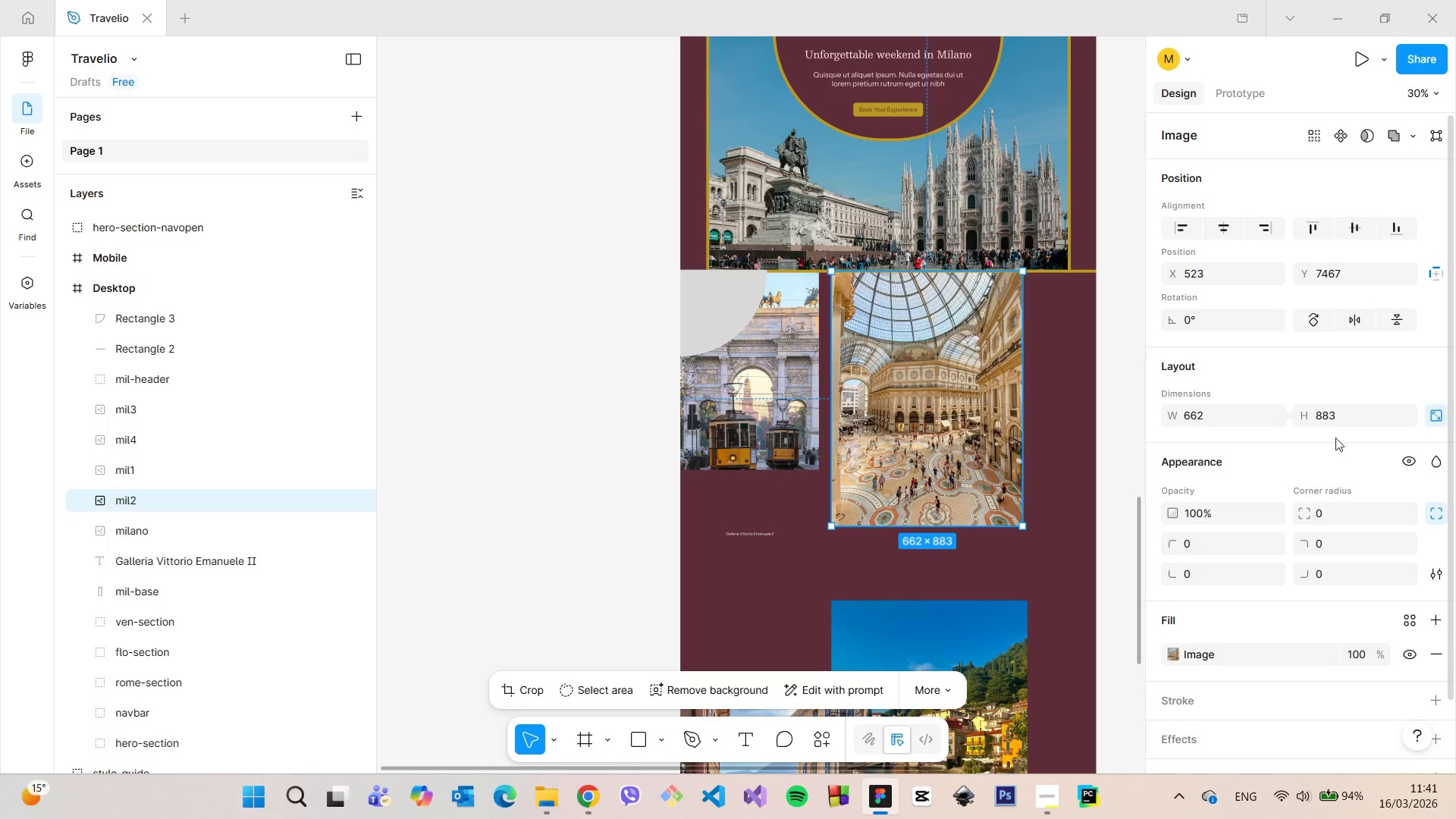 
left_click([1332, 419])
 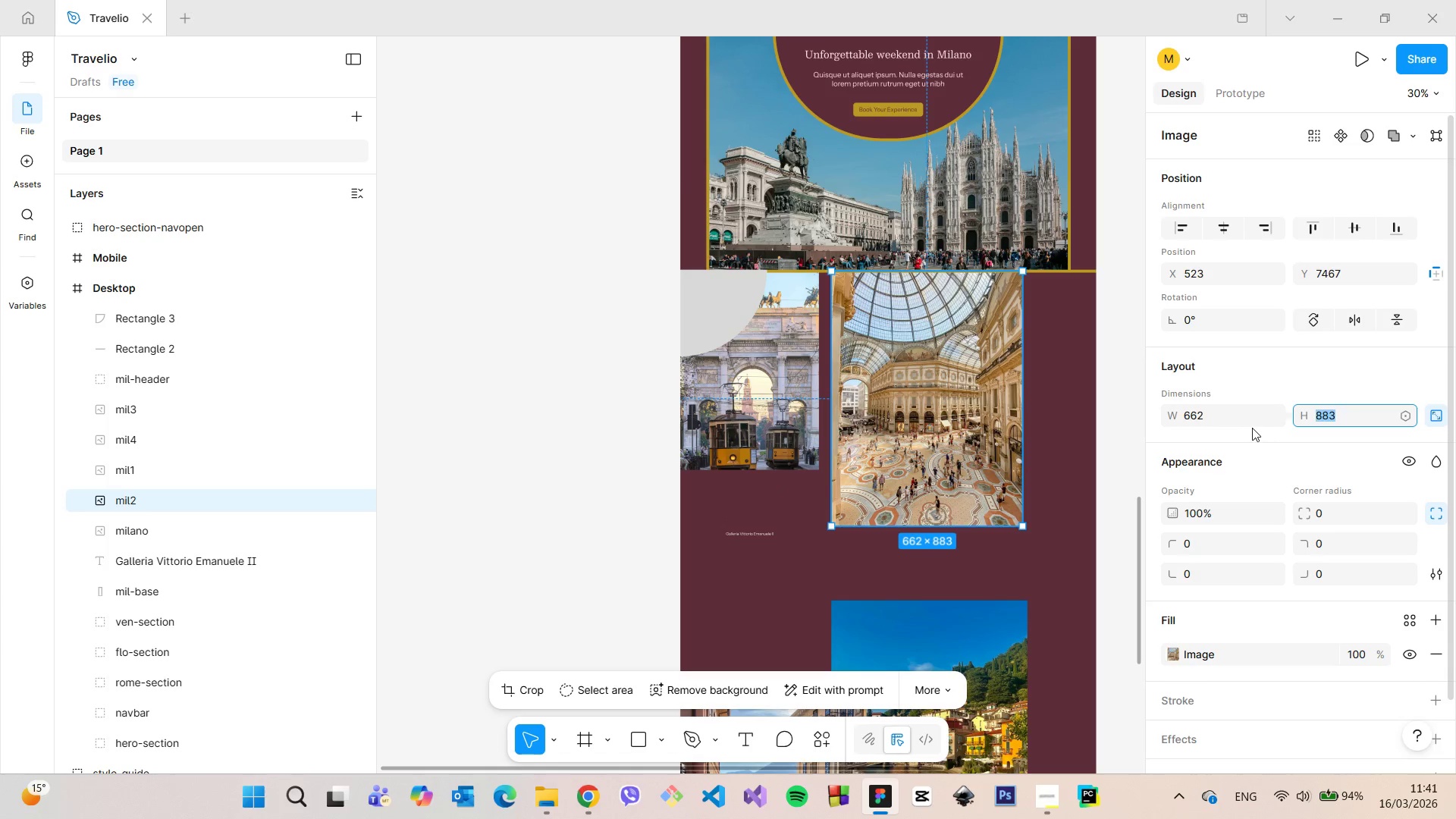 
left_click([1228, 420])
 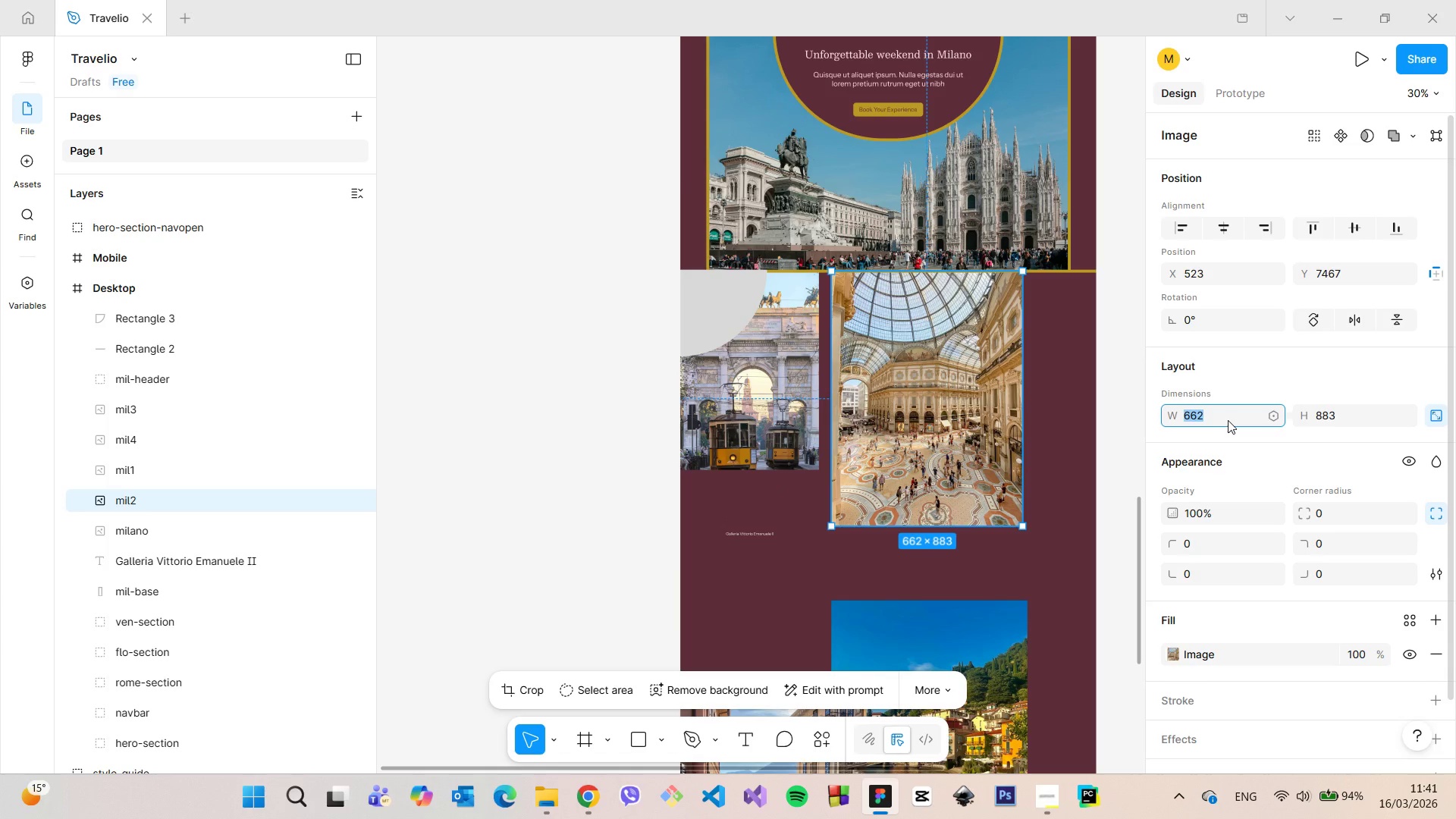 
type(683)
 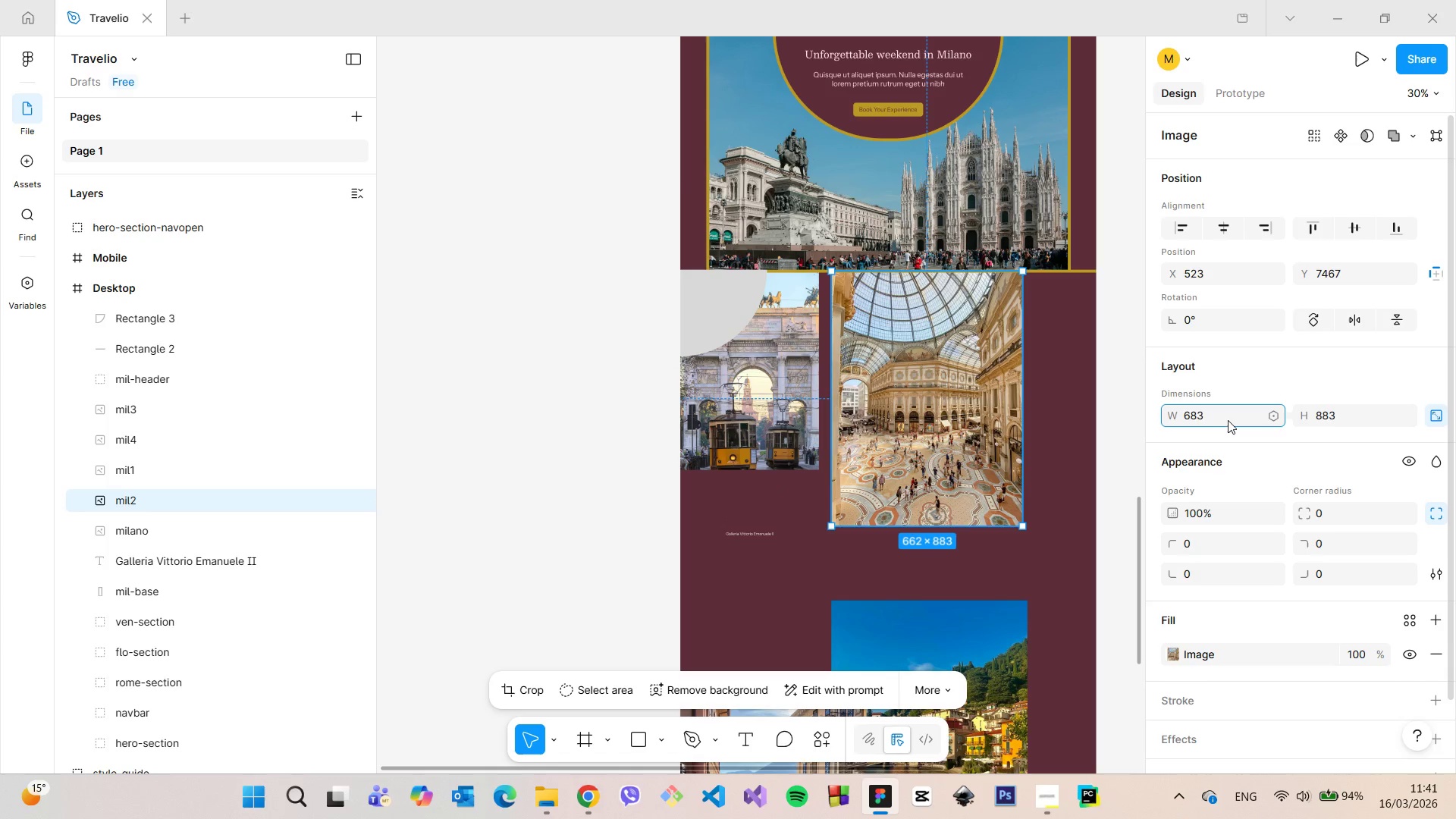 
key(Enter)
 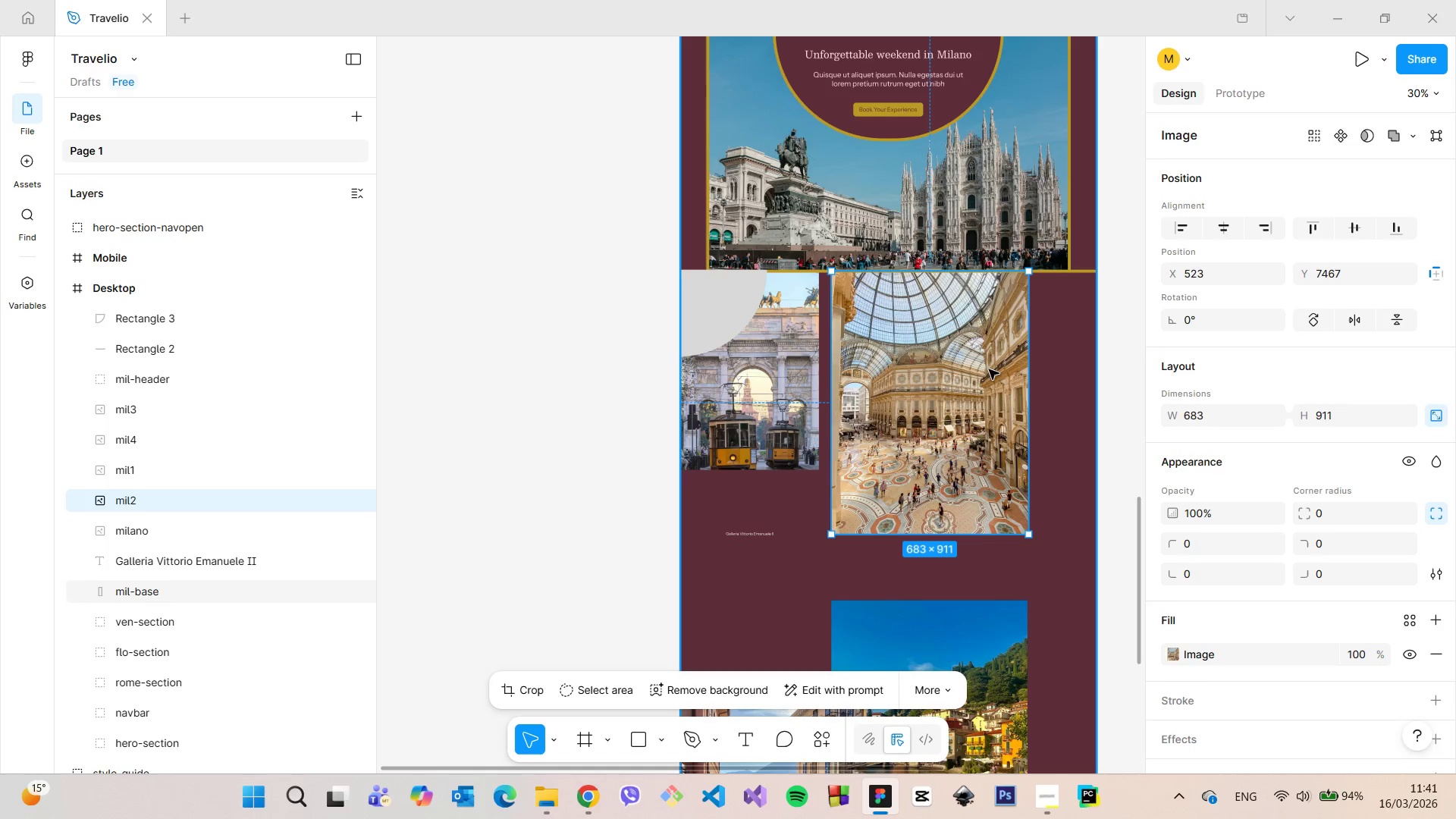 
left_click_drag(start_coordinate=[941, 359], to_coordinate=[929, 359])
 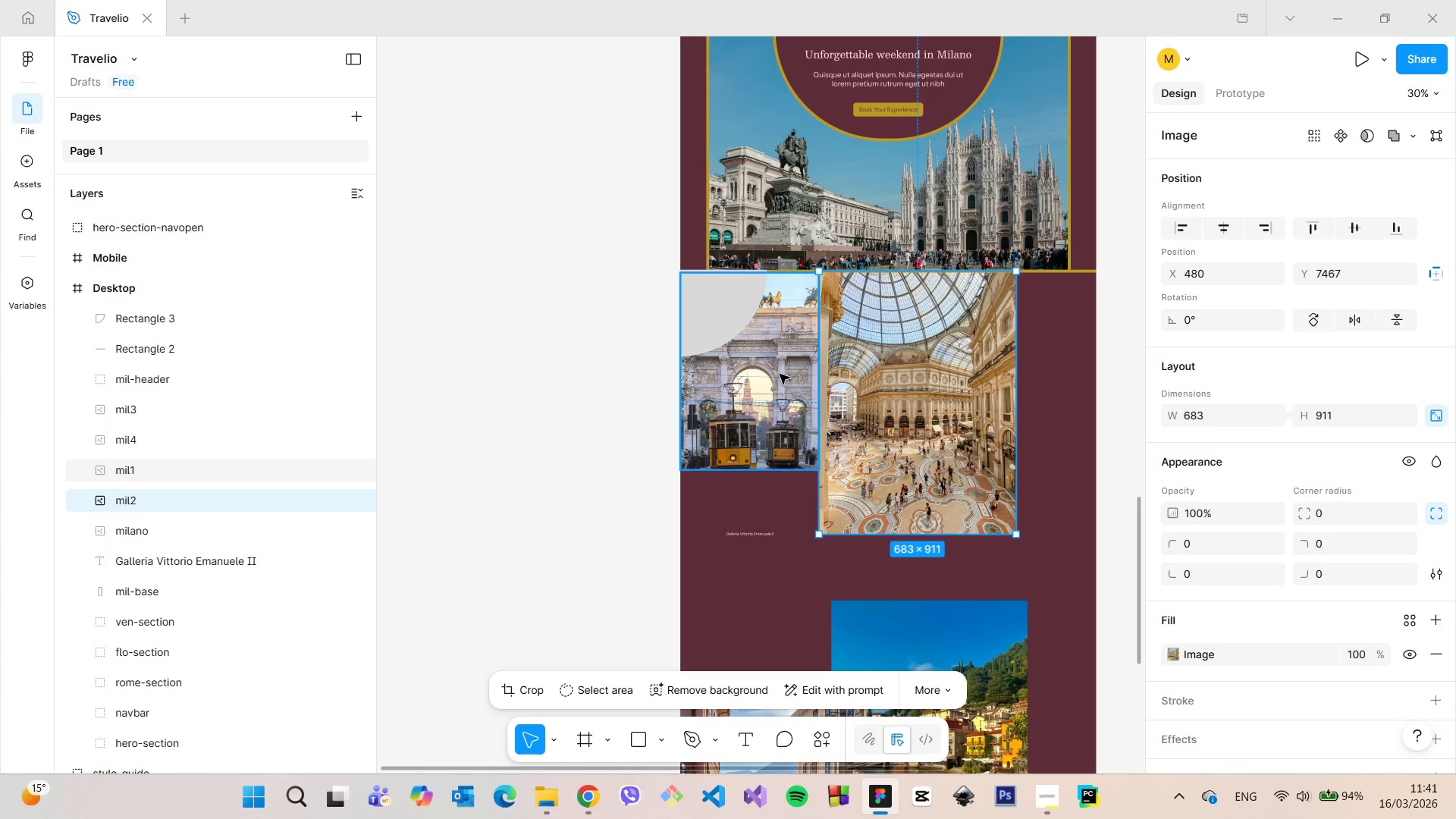 
left_click([780, 374])
 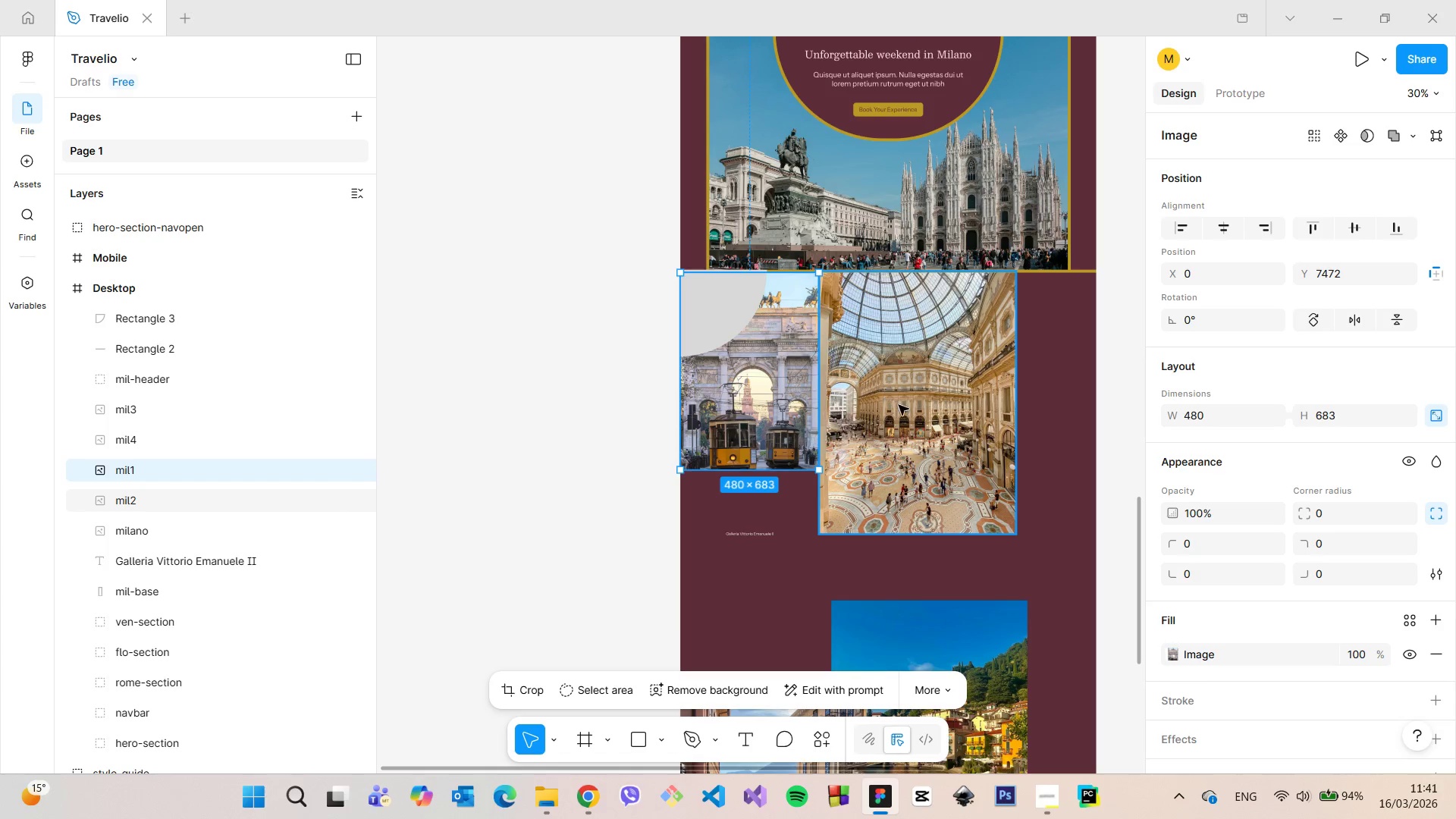 
left_click_drag(start_coordinate=[905, 408], to_coordinate=[767, 406])
 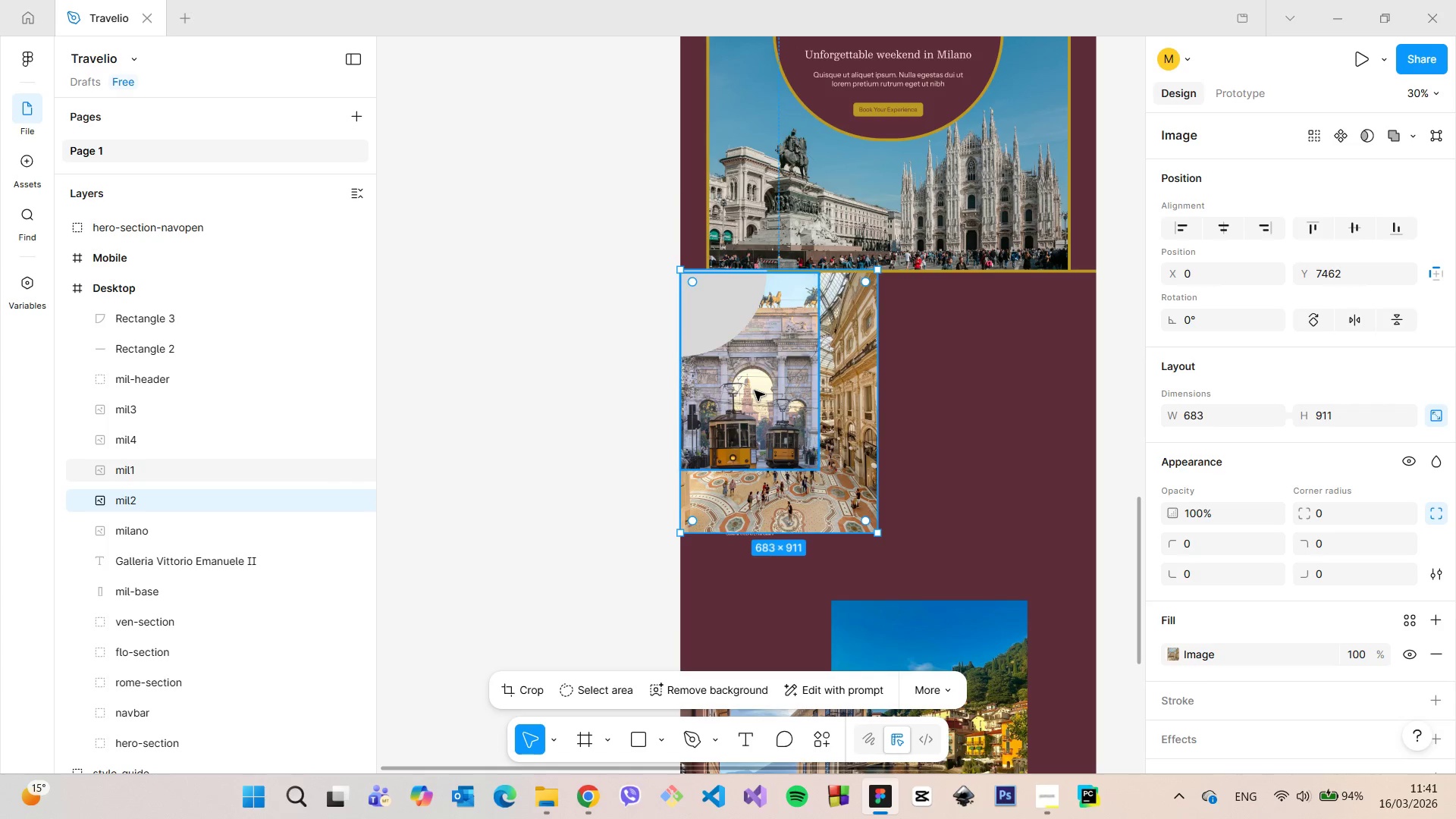 
left_click([755, 391])
 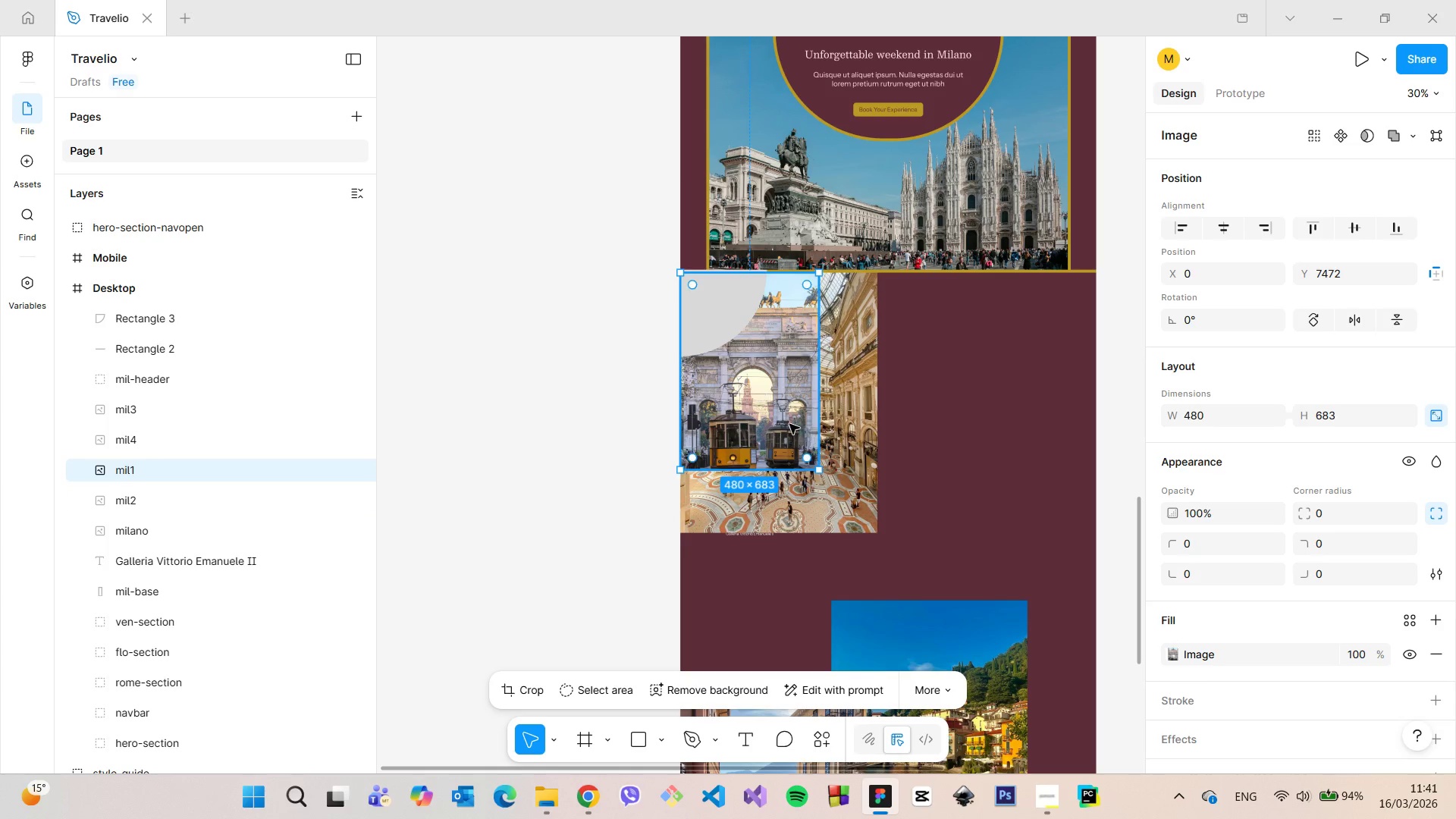 
left_click([838, 489])
 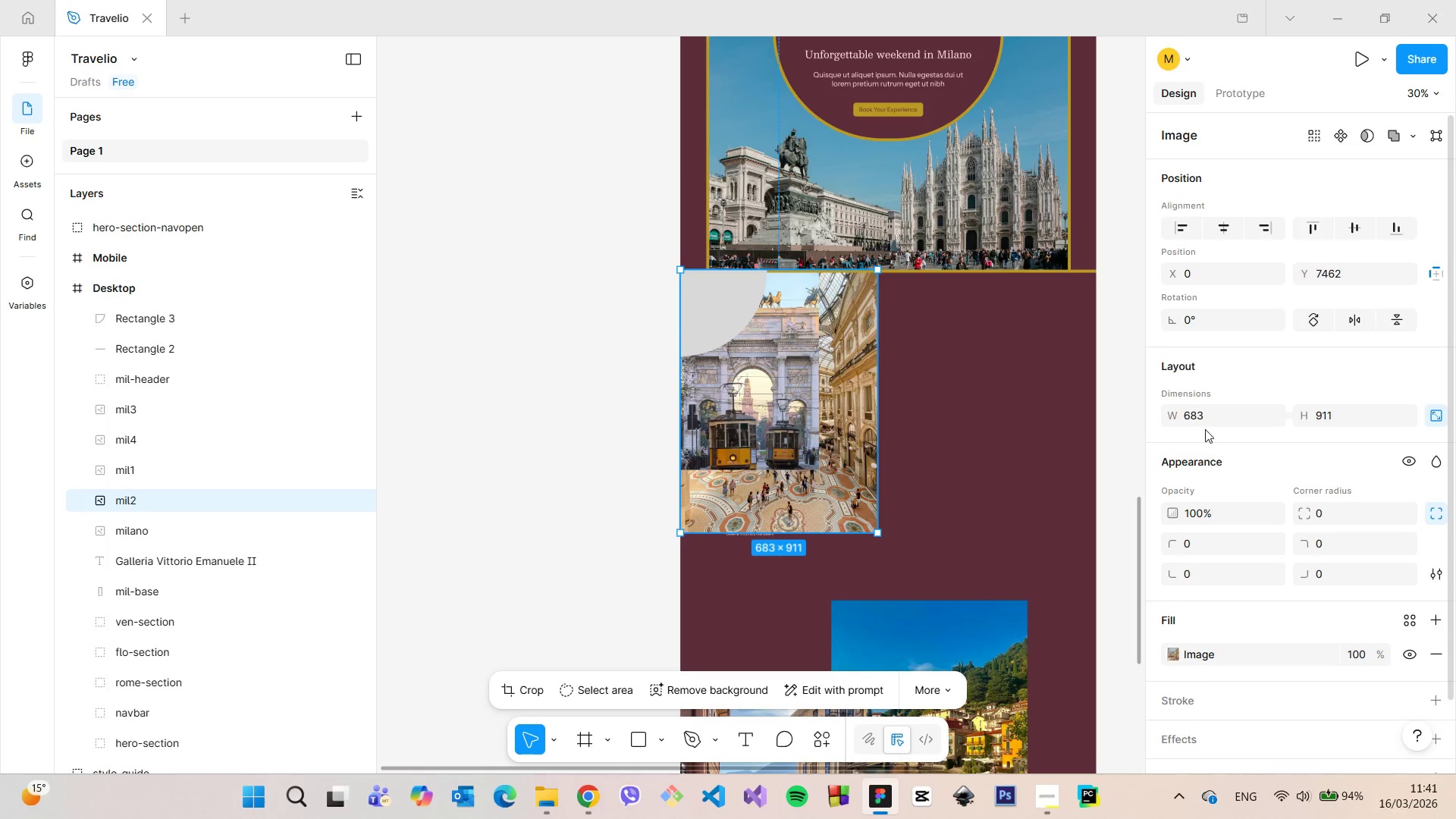 
left_click([1202, 416])
 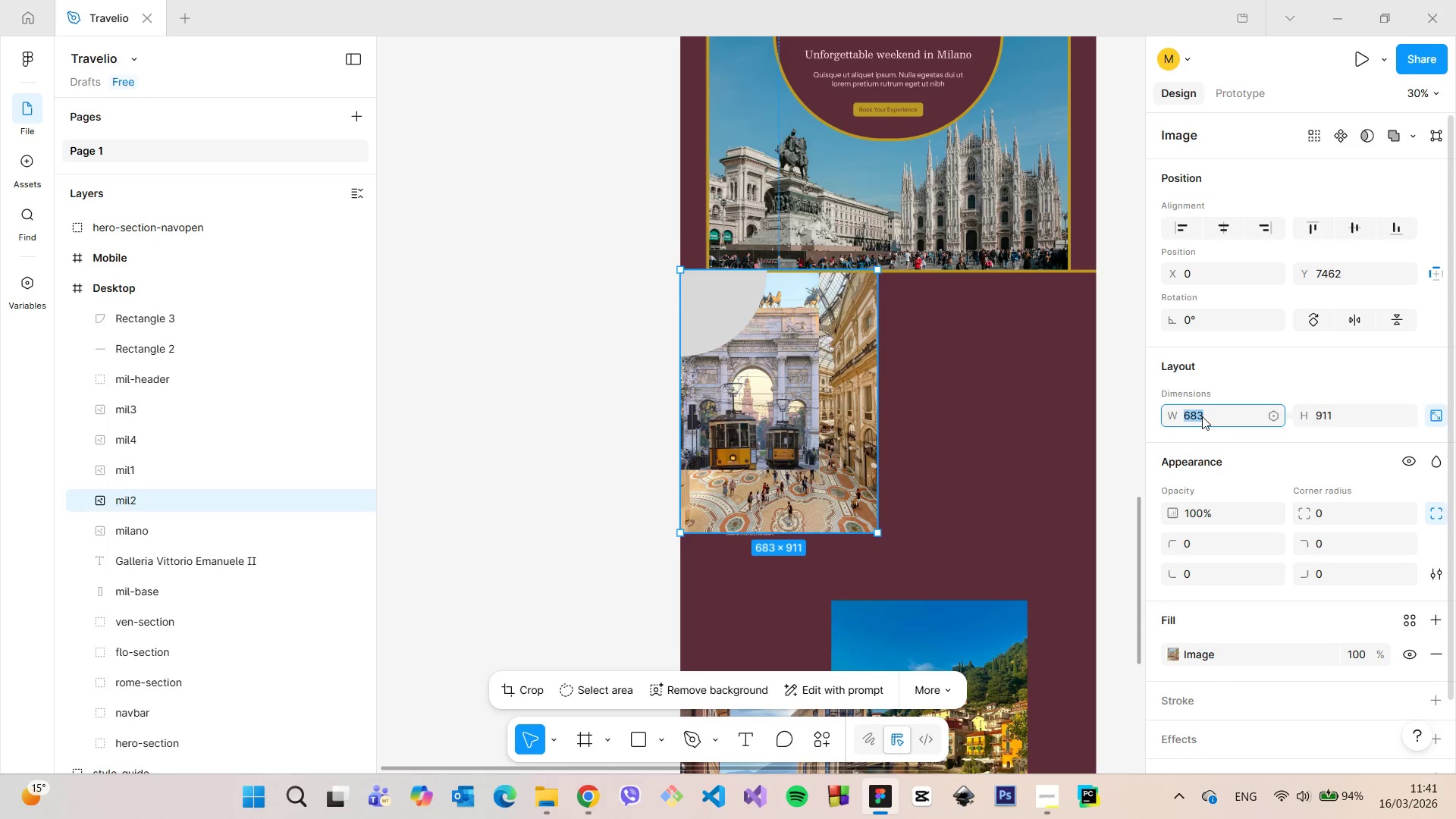 
type(480)
 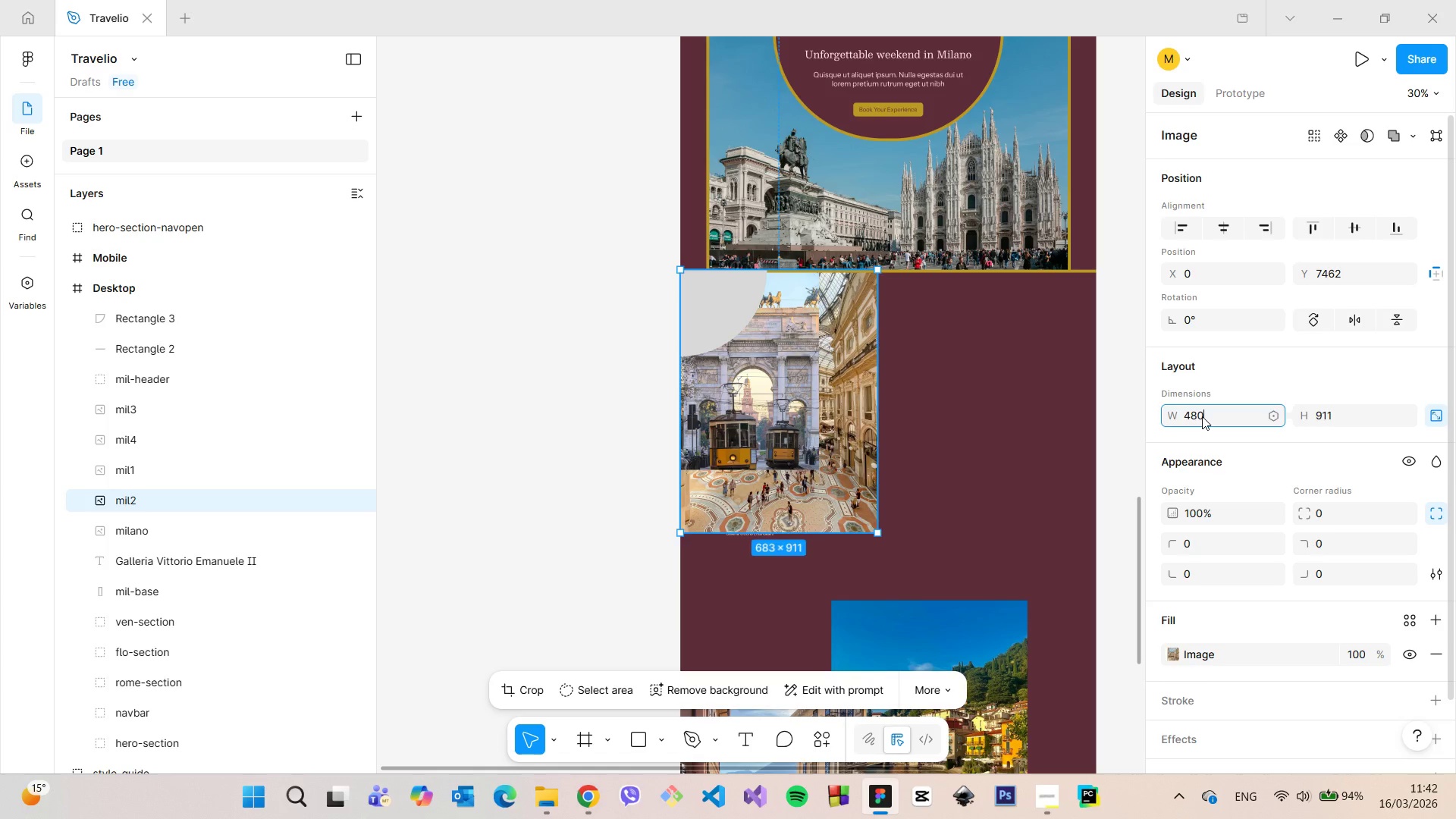 
key(Enter)
 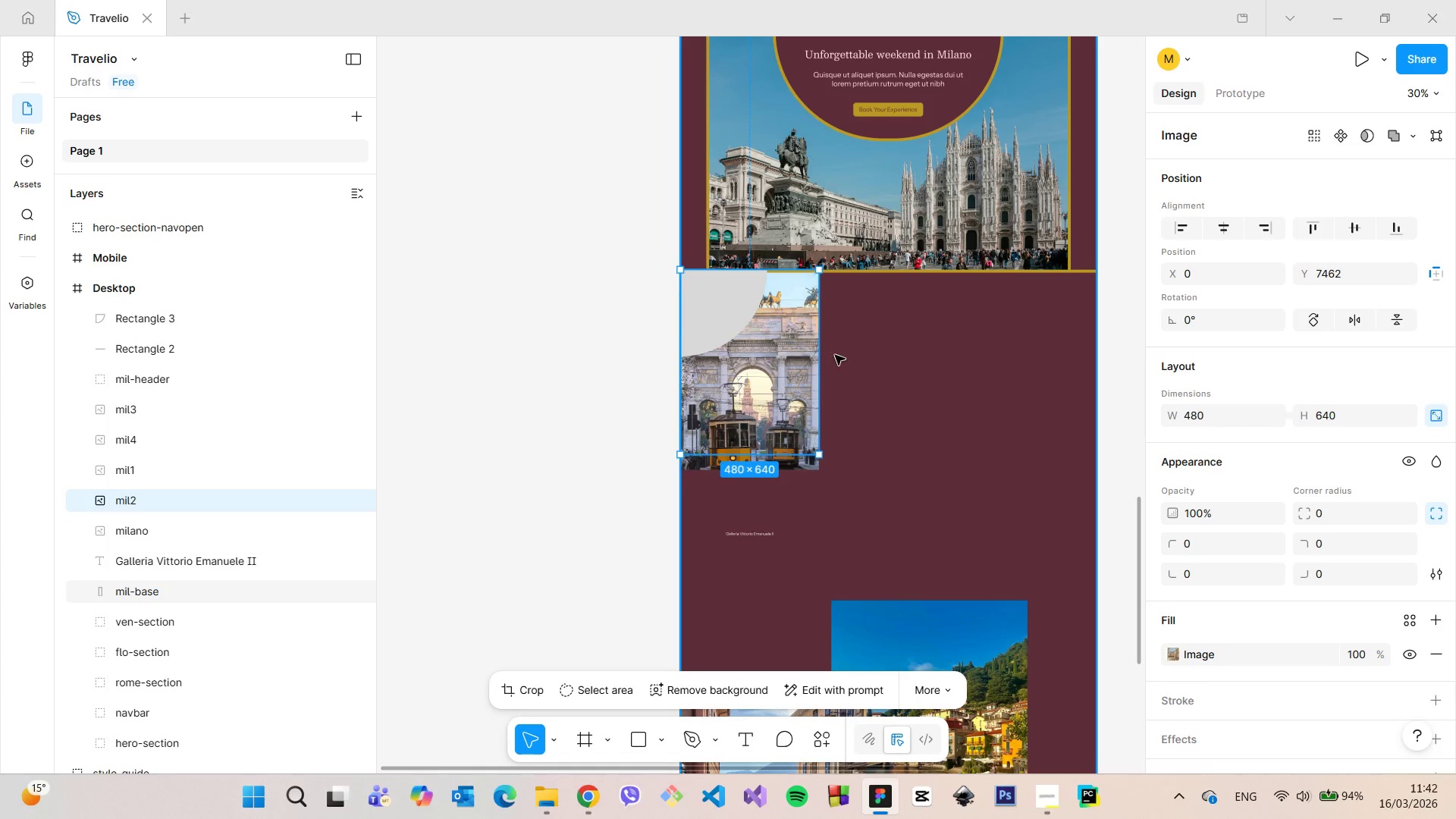 
scroll: coordinate [840, 385], scroll_direction: up, amount: 2.0
 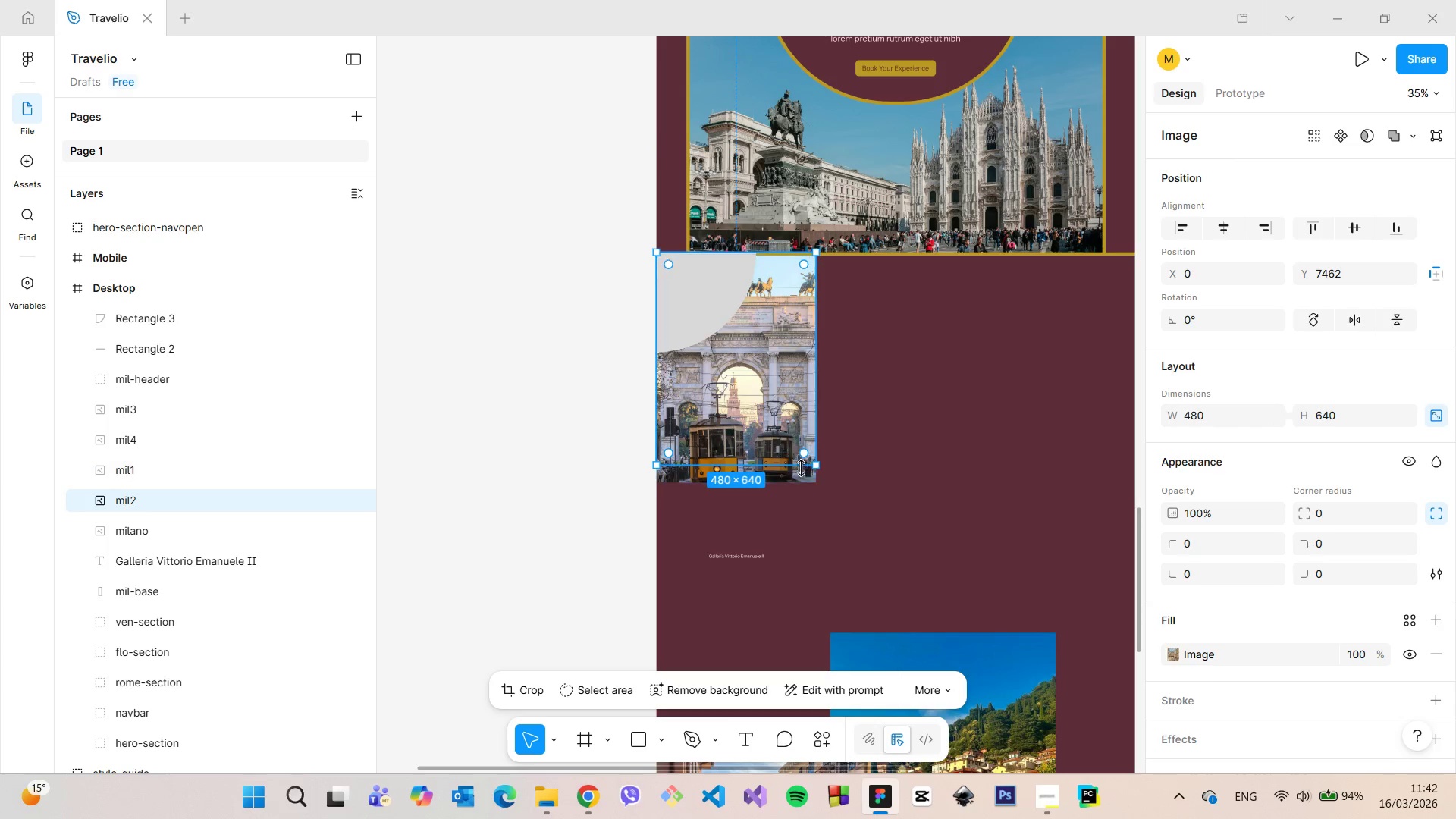 
left_click_drag(start_coordinate=[815, 465], to_coordinate=[833, 479])
 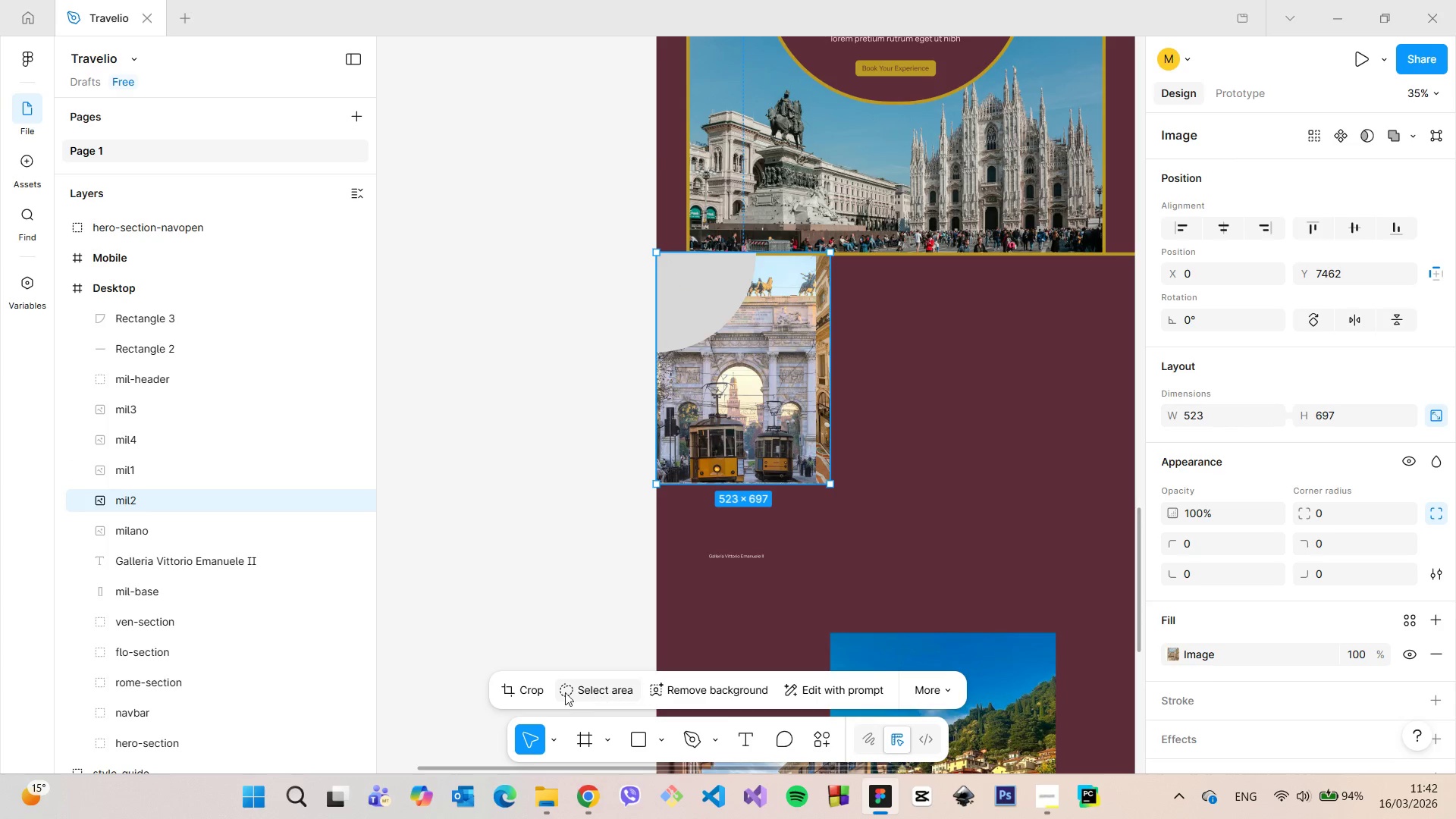 
left_click([538, 686])
 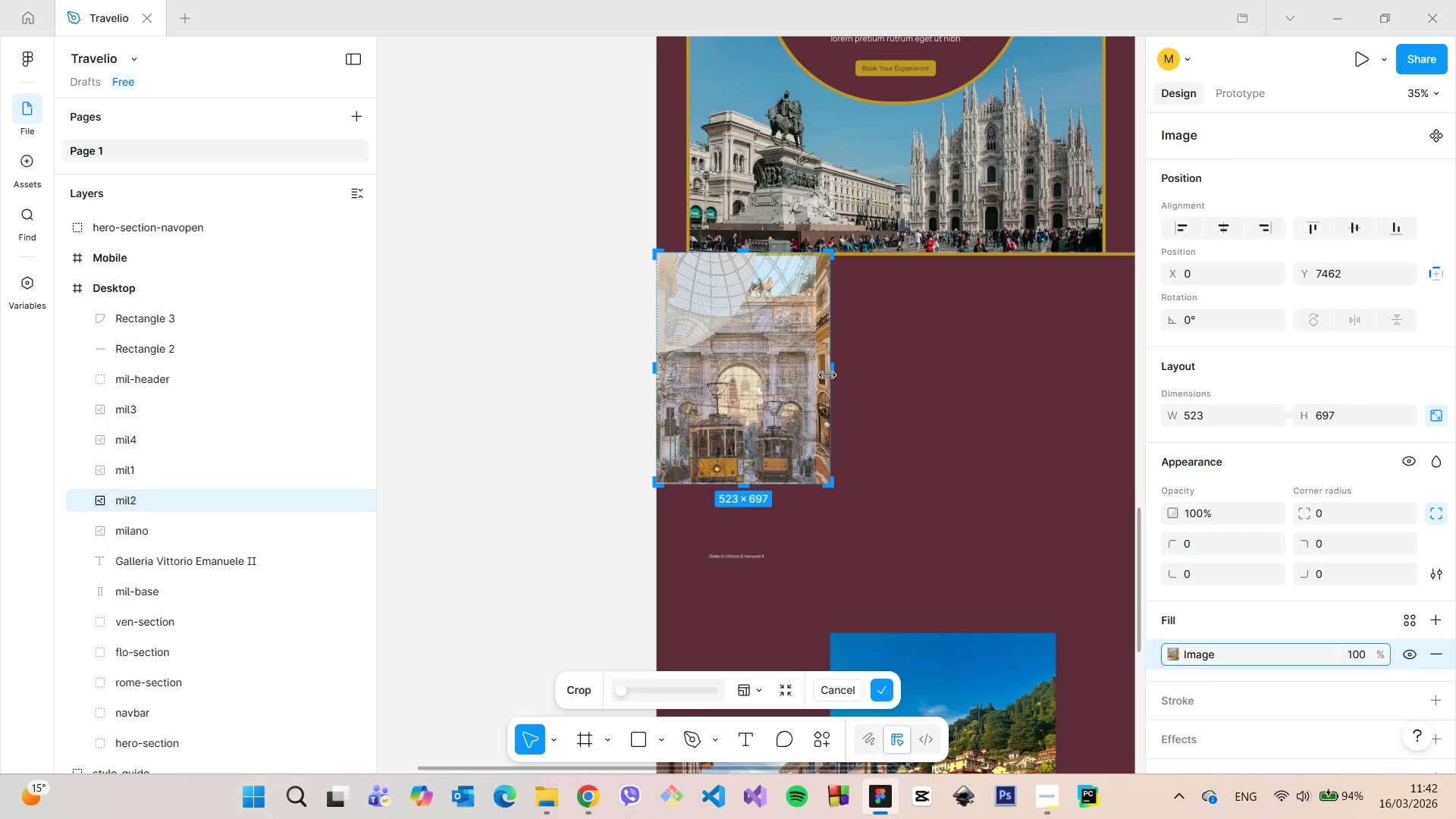 
left_click_drag(start_coordinate=[832, 373], to_coordinate=[817, 373])
 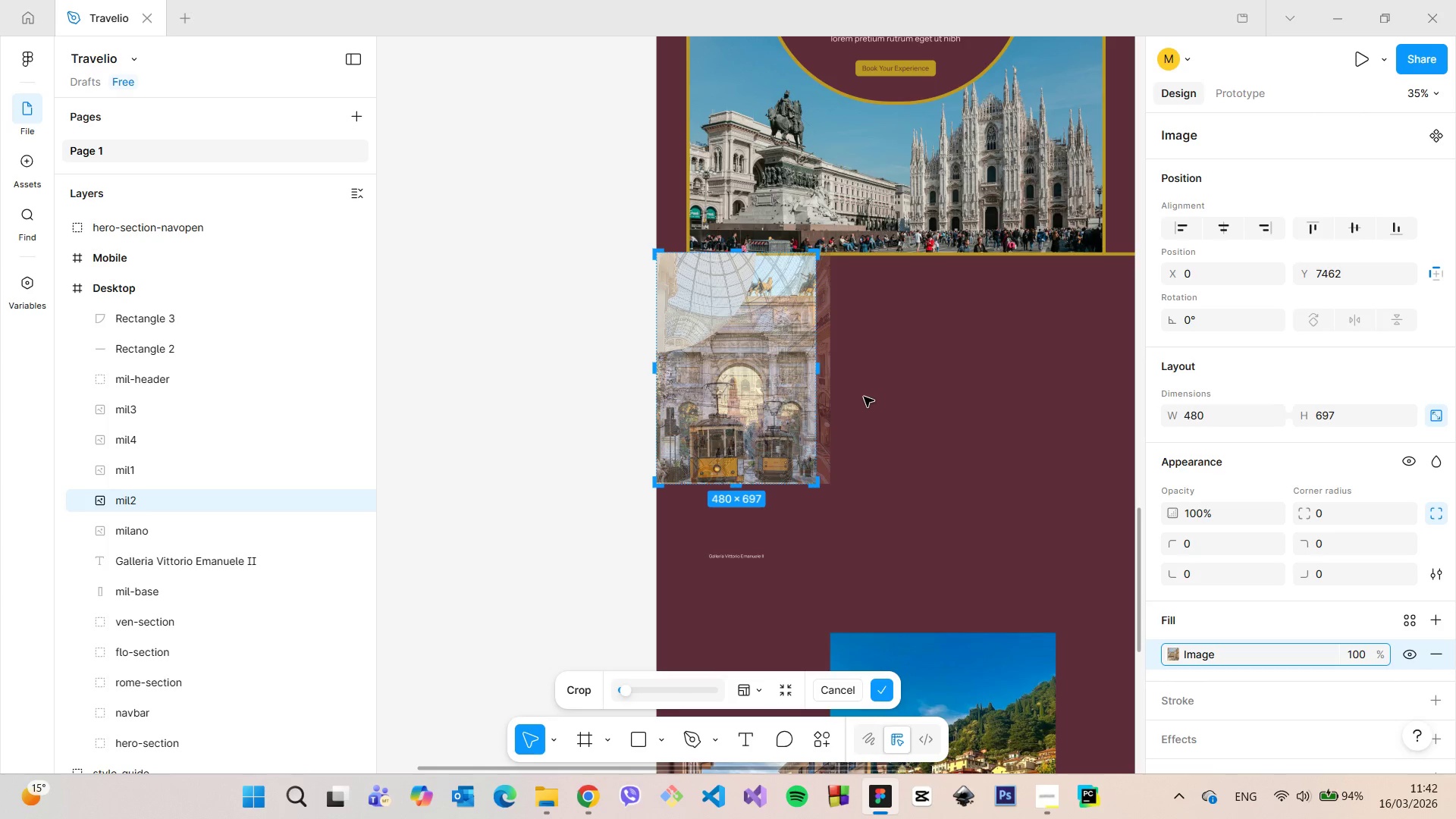 
left_click([864, 397])
 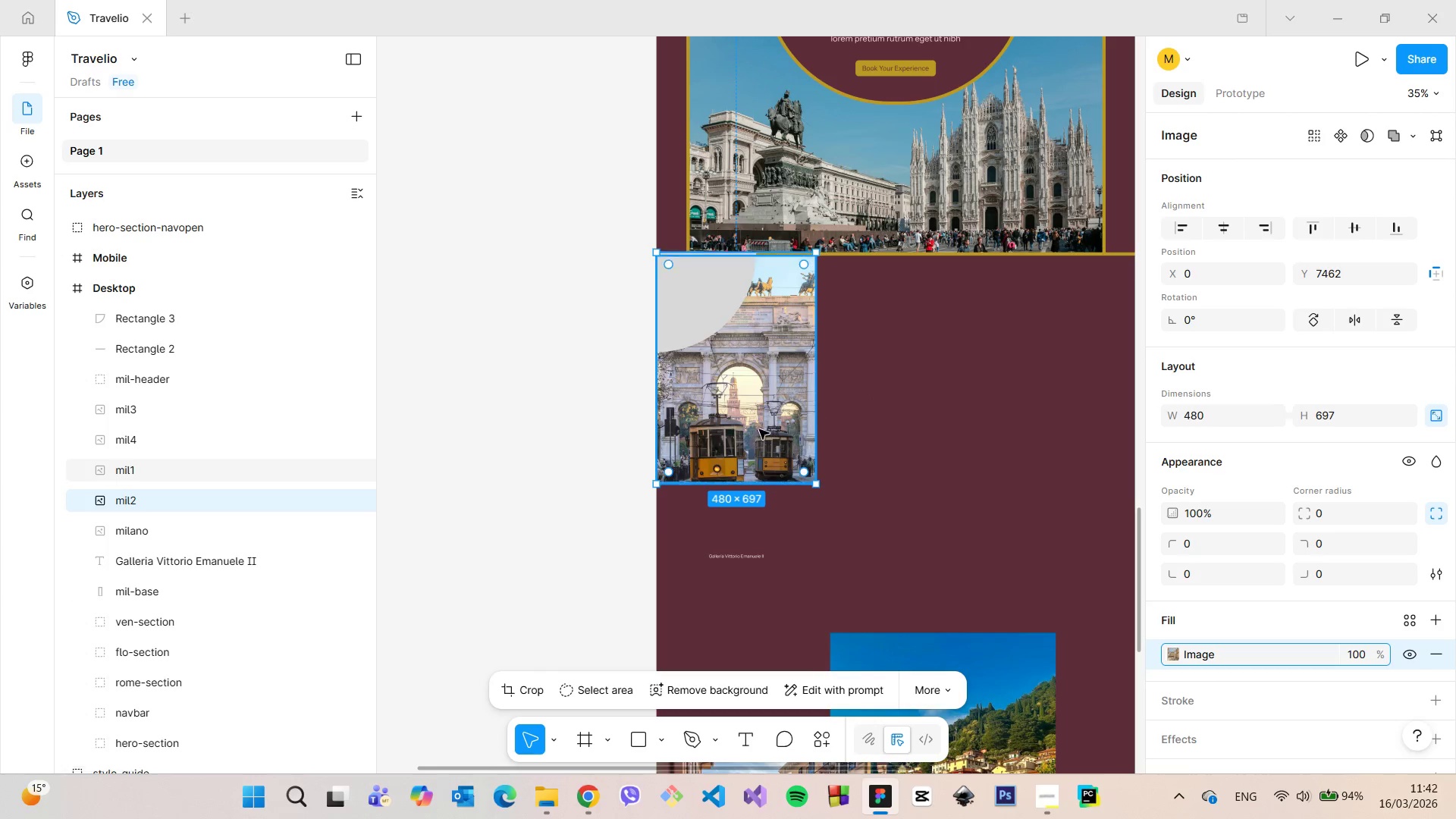 
left_click_drag(start_coordinate=[760, 428], to_coordinate=[767, 447])
 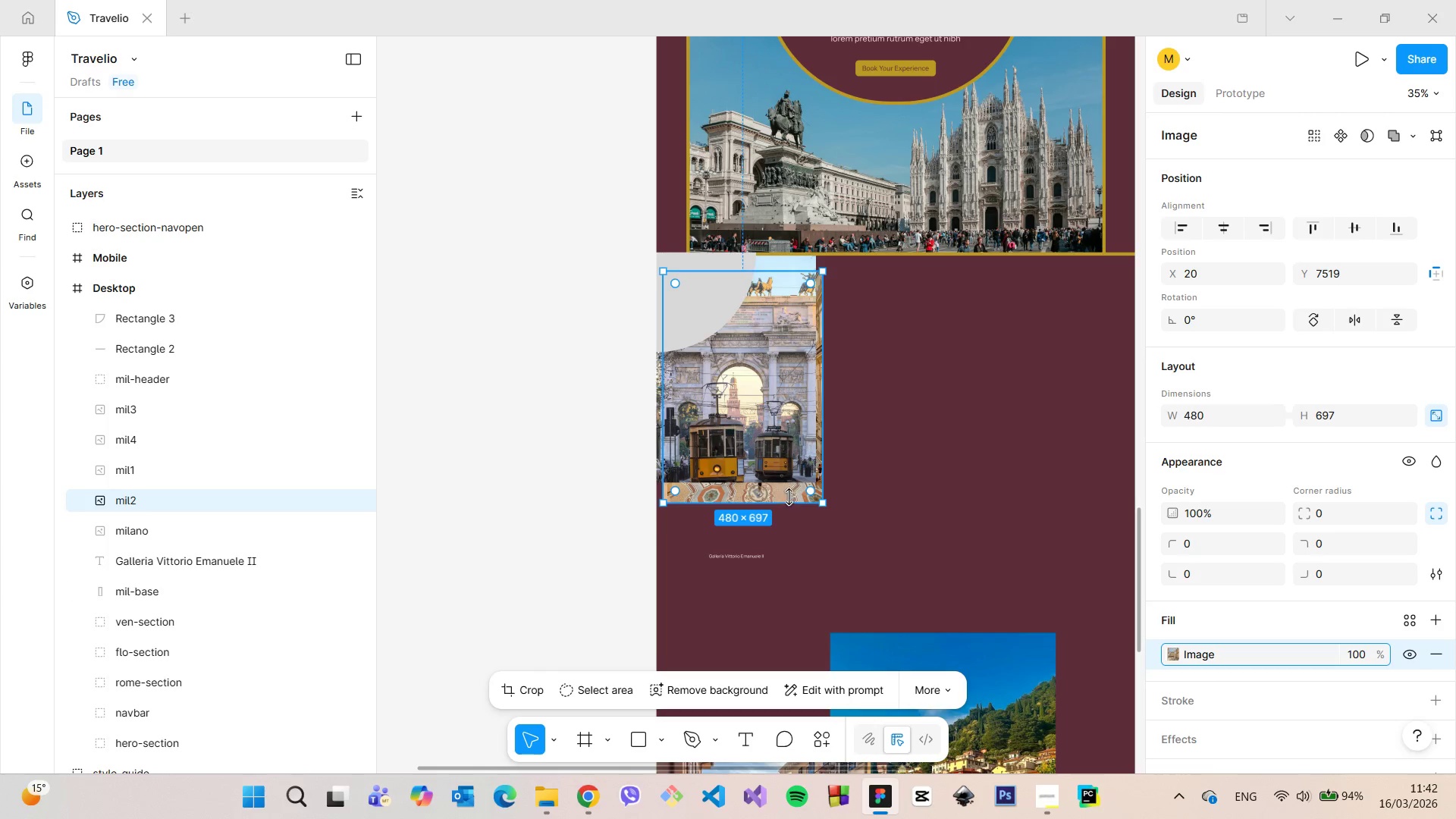 
left_click_drag(start_coordinate=[787, 494], to_coordinate=[943, 481])
 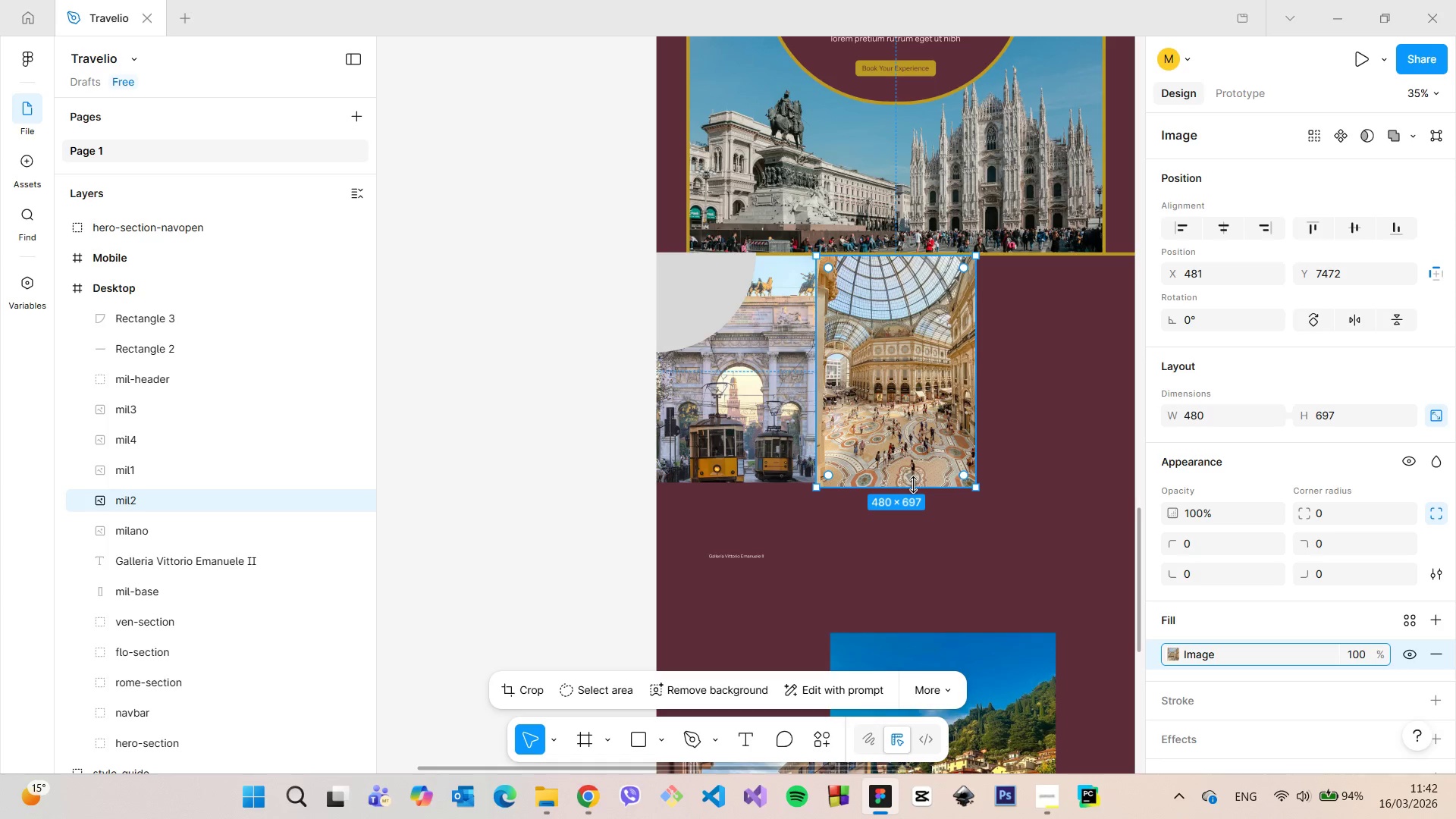 
scroll: coordinate [858, 471], scroll_direction: up, amount: 2.0
 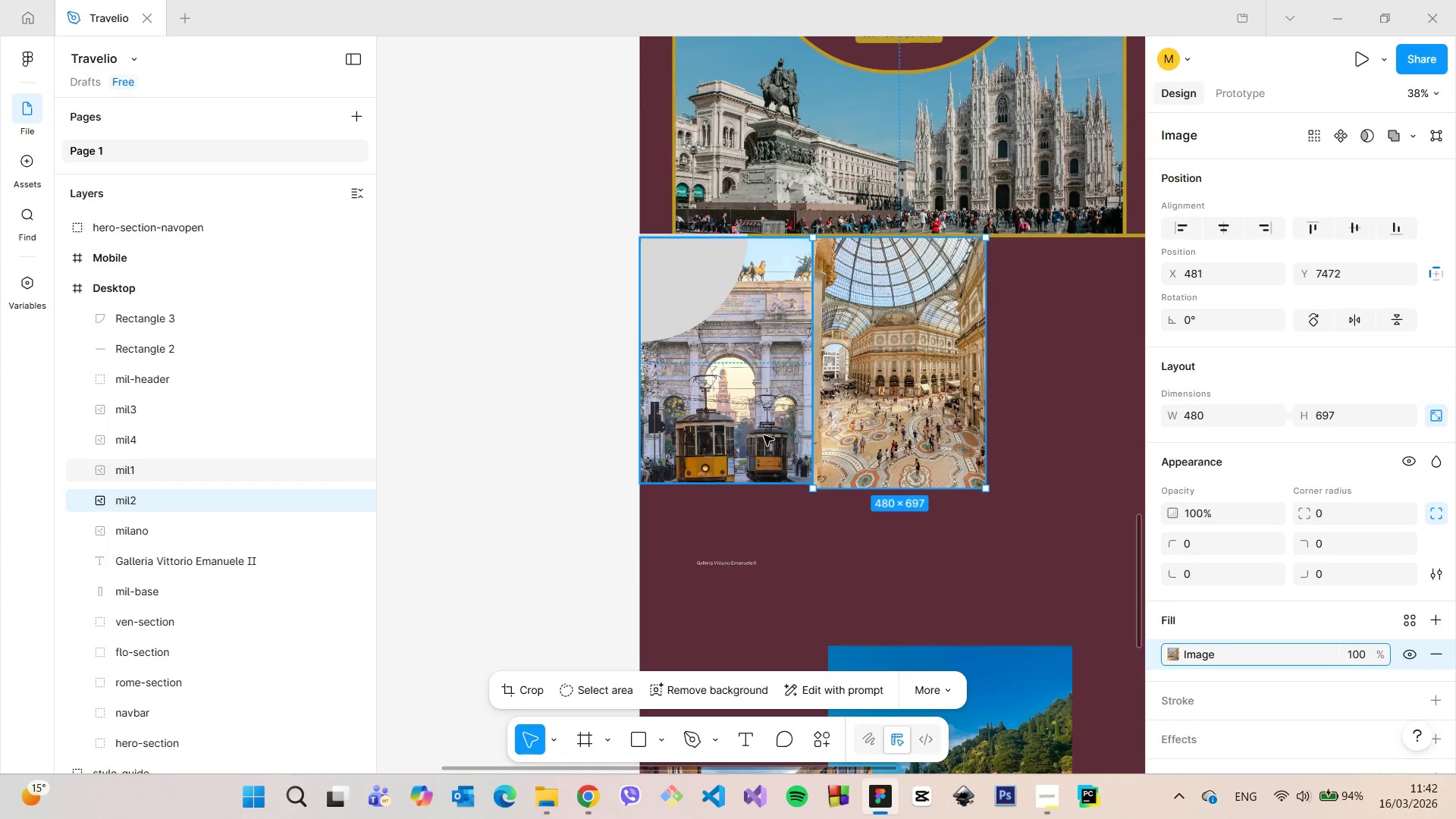 
left_click([764, 435])
 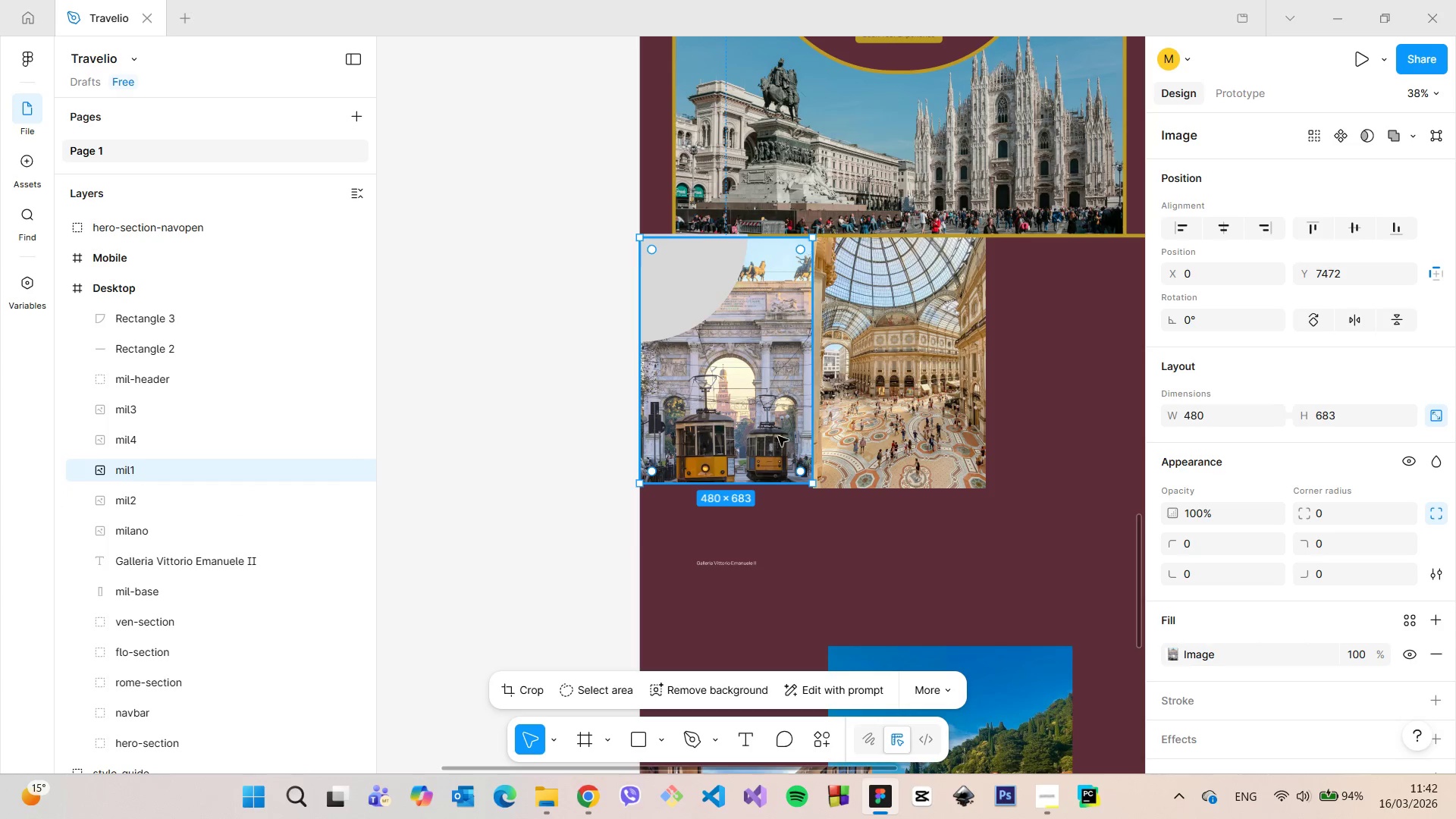 
left_click([919, 449])
 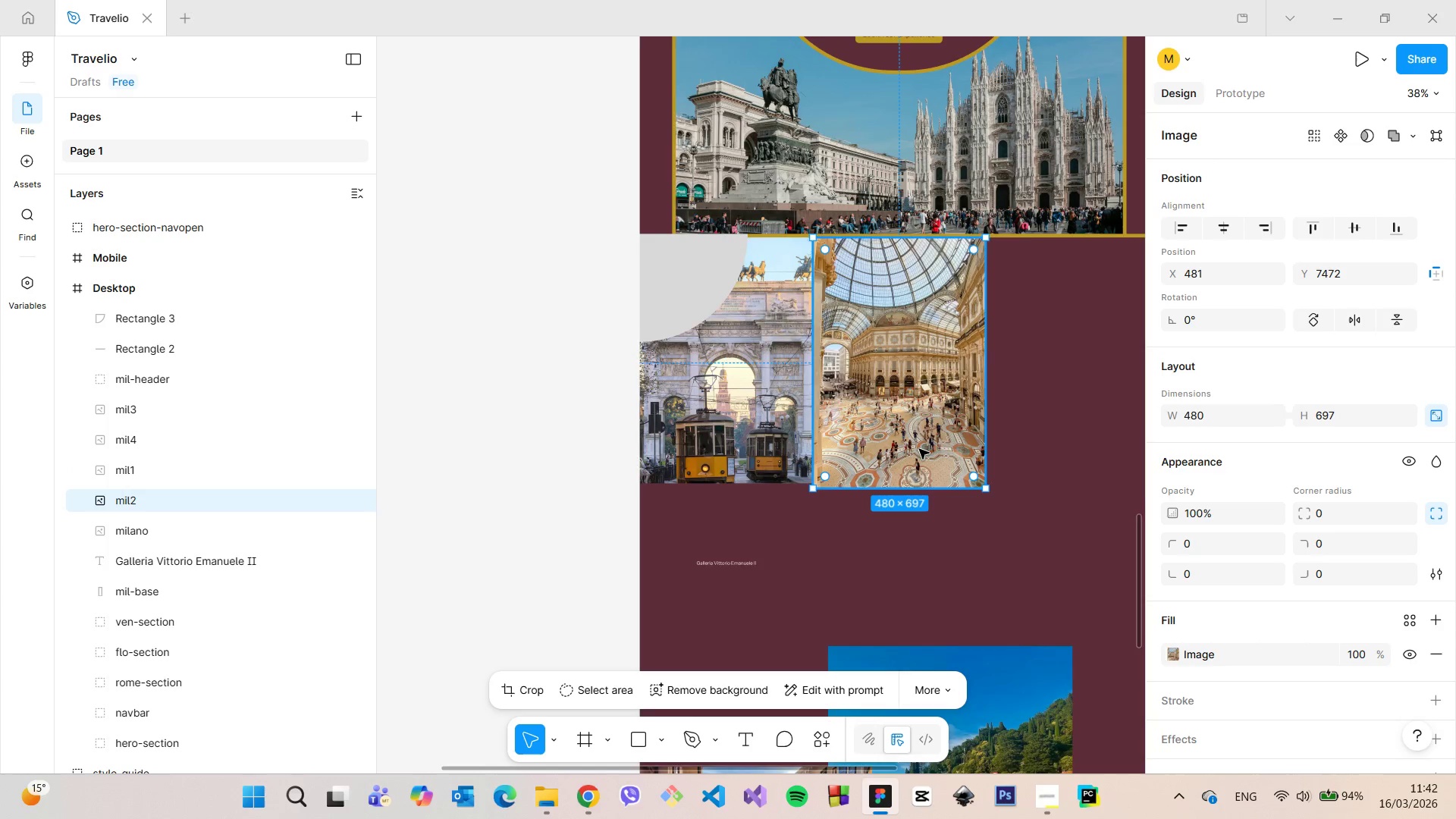 
scroll: coordinate [919, 449], scroll_direction: up, amount: 3.0
 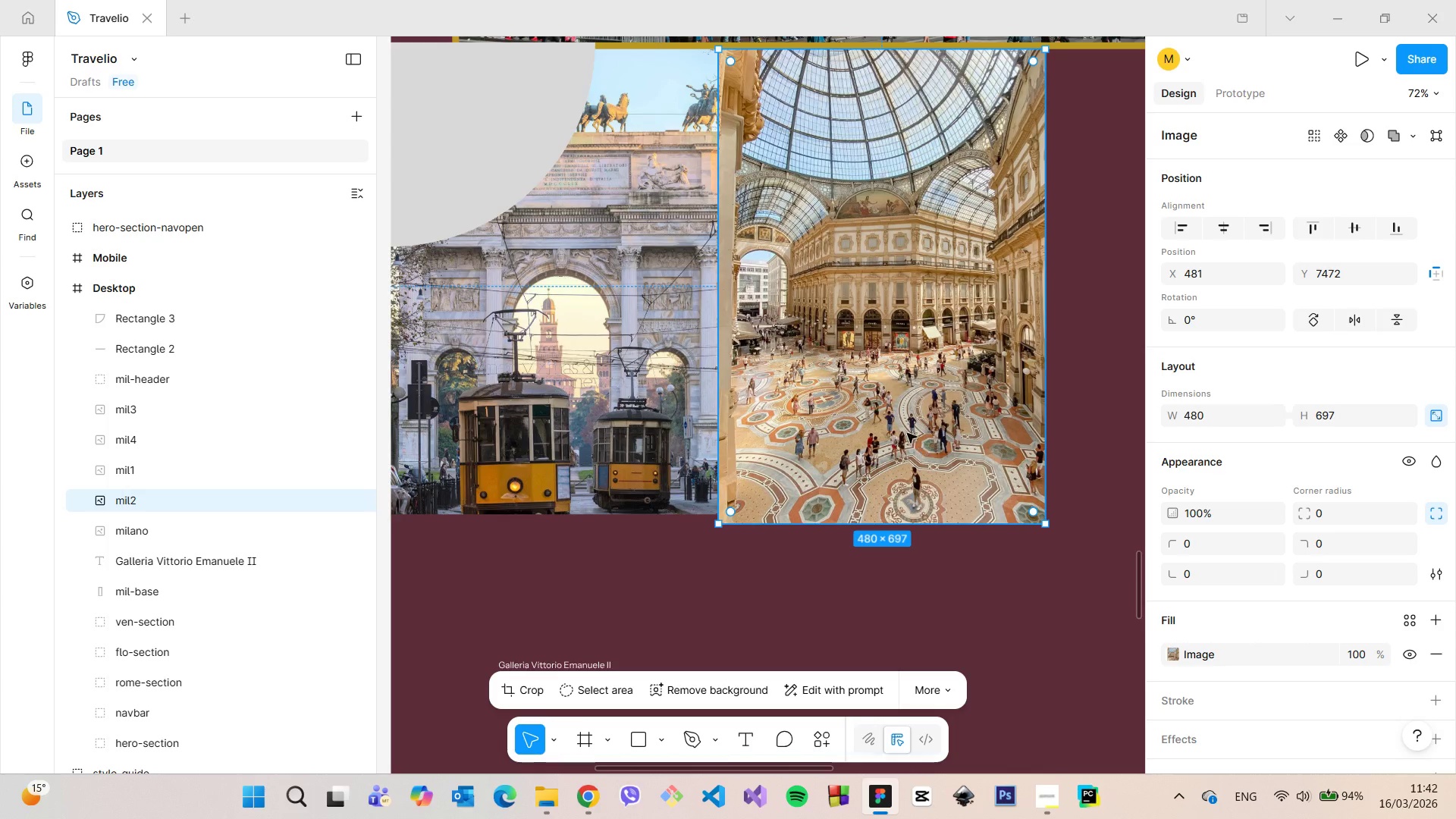 
left_click_drag(start_coordinate=[901, 426], to_coordinate=[576, 426])
 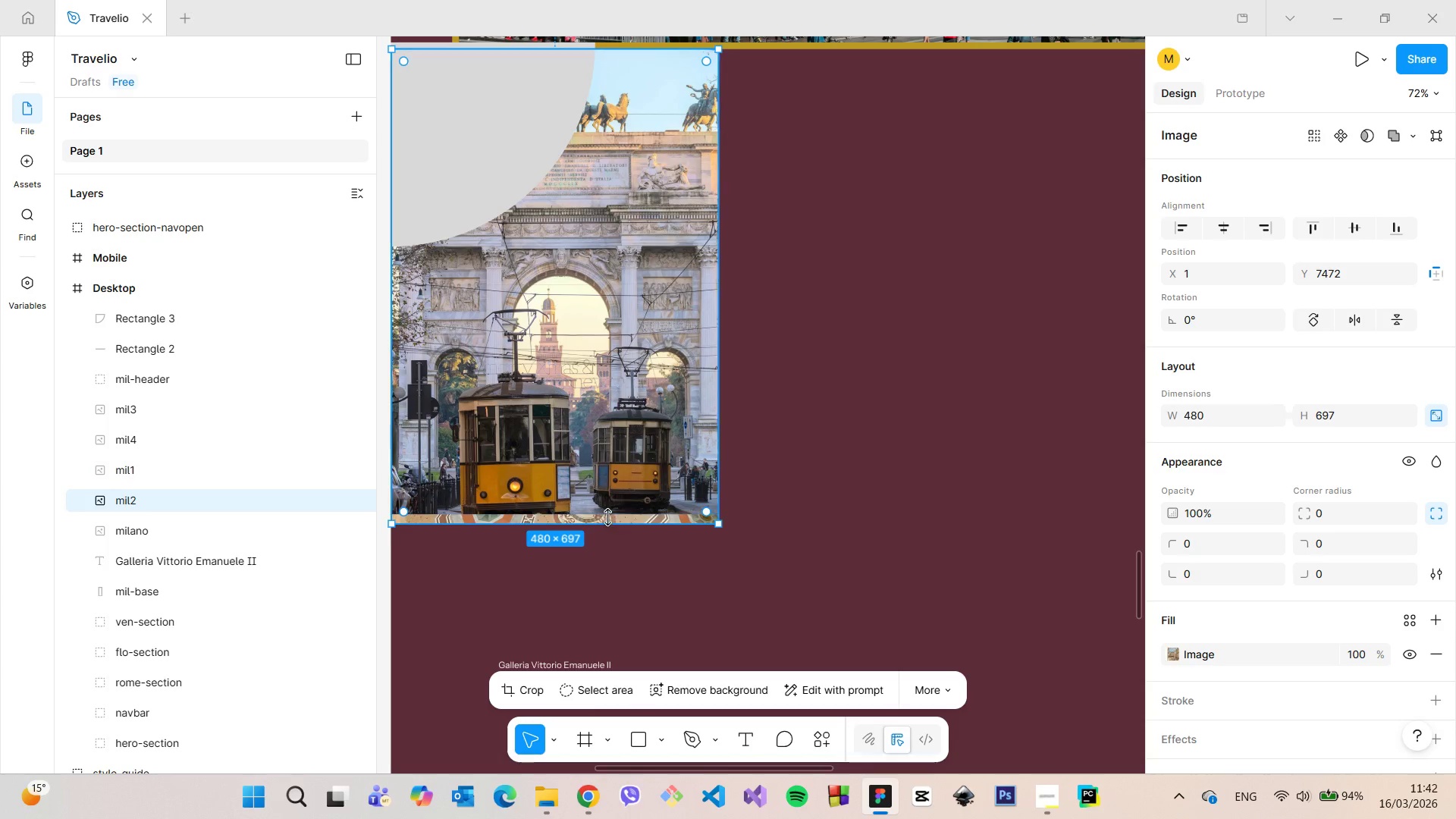 
wait(5.08)
 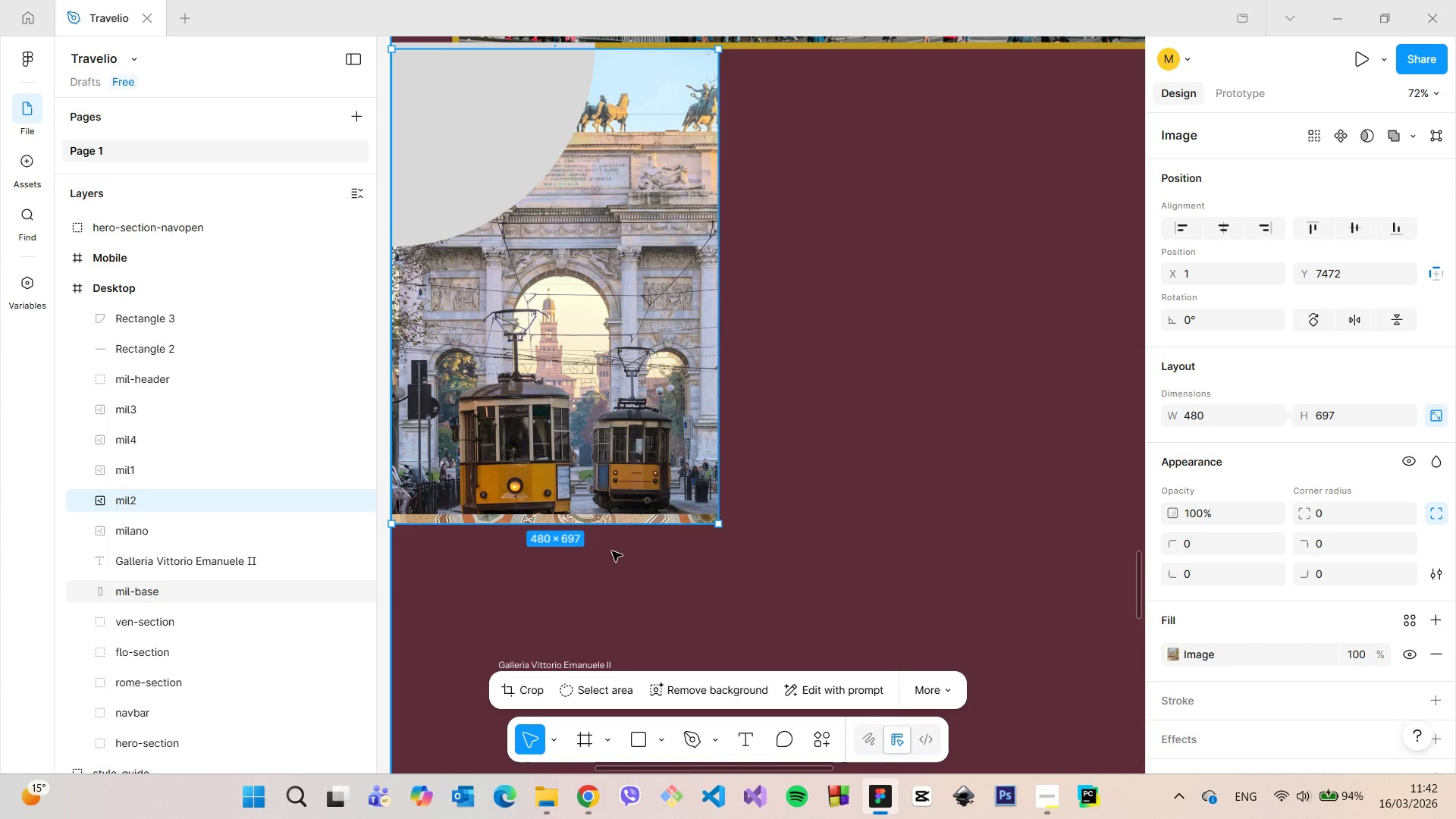 
left_click_drag(start_coordinate=[610, 514], to_coordinate=[937, 517])
 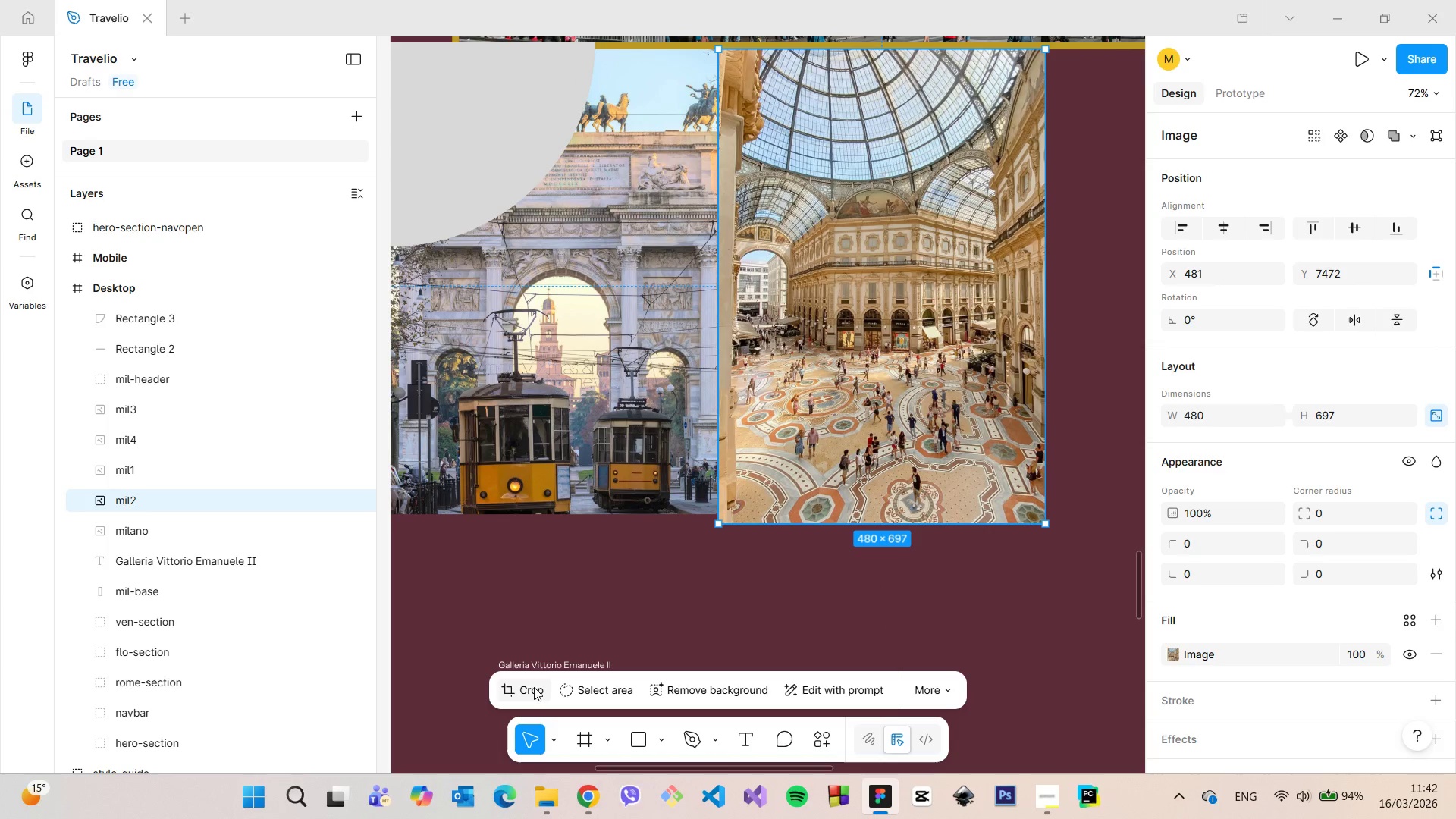 
left_click([529, 683])
 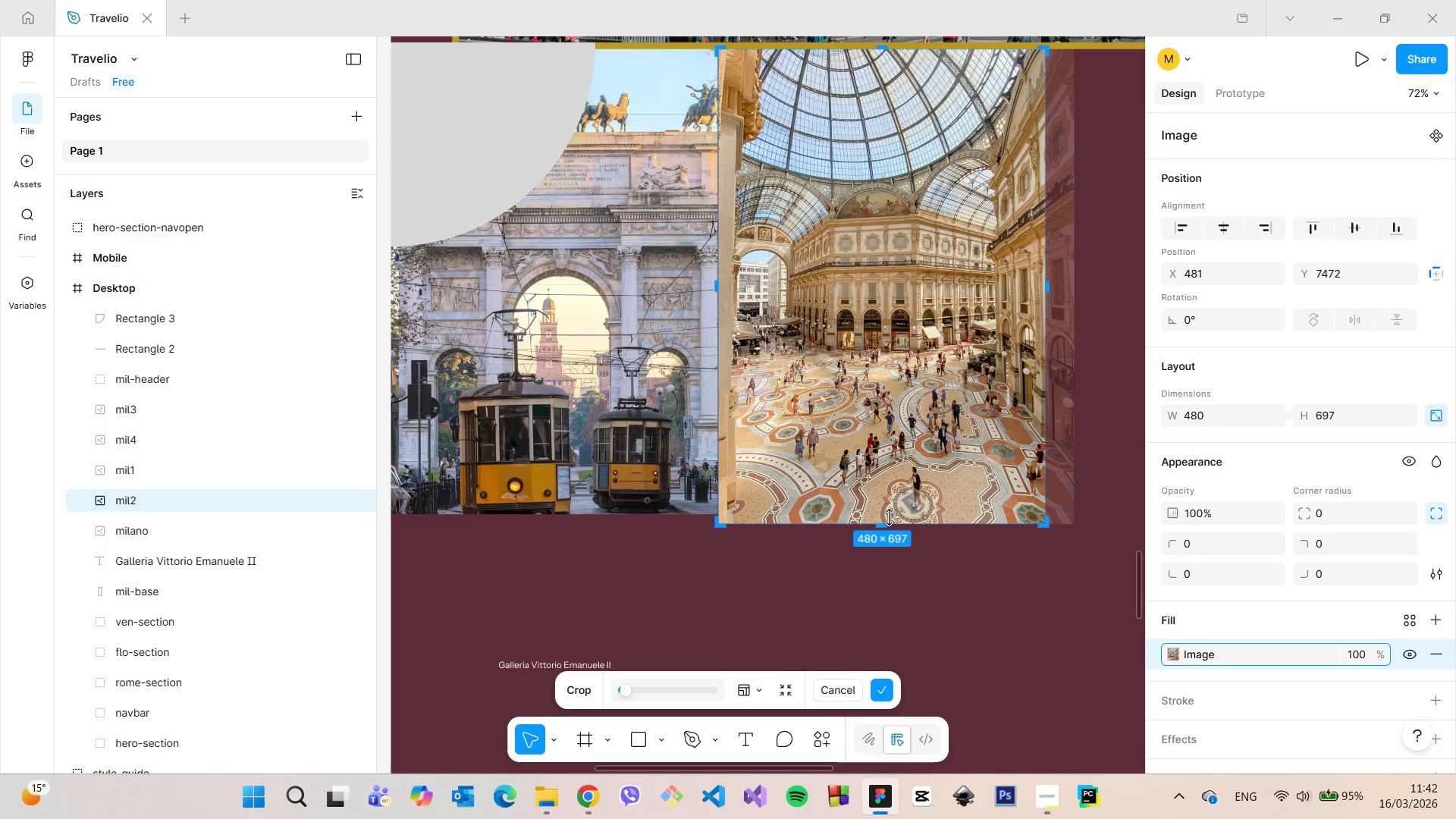 
left_click_drag(start_coordinate=[884, 521], to_coordinate=[883, 513])
 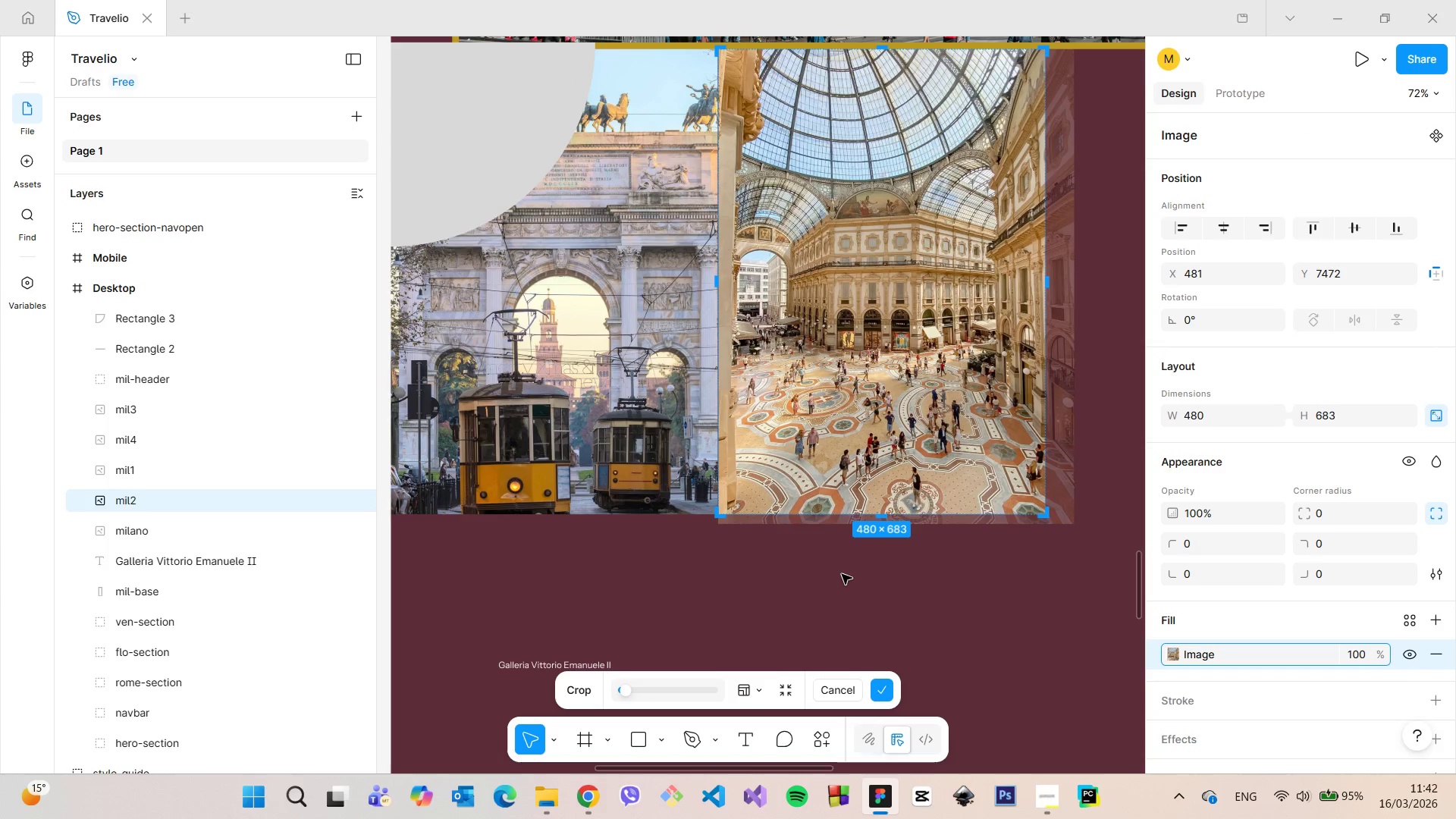 
left_click([841, 574])
 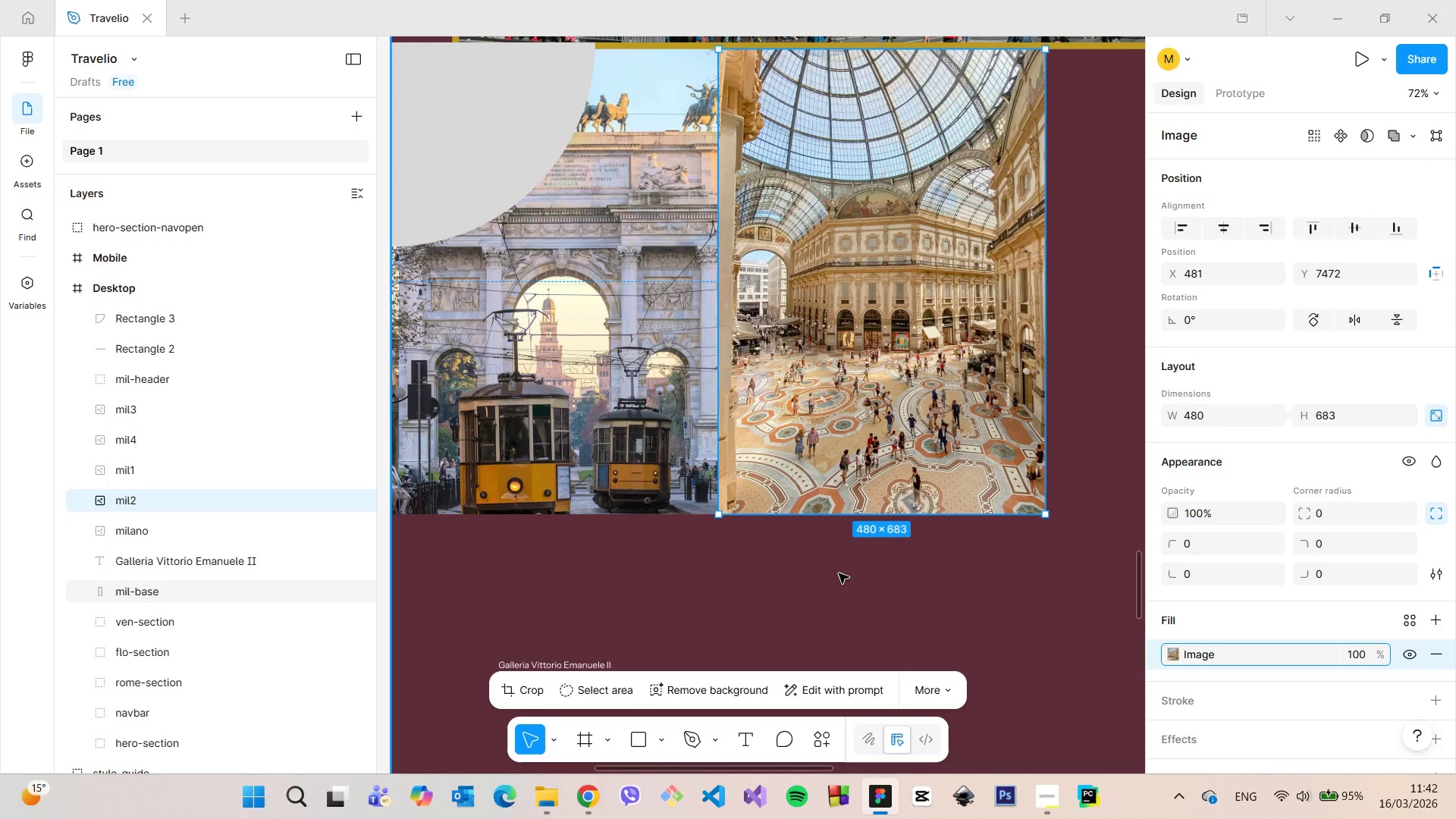 
scroll: coordinate [839, 573], scroll_direction: down, amount: 6.0
 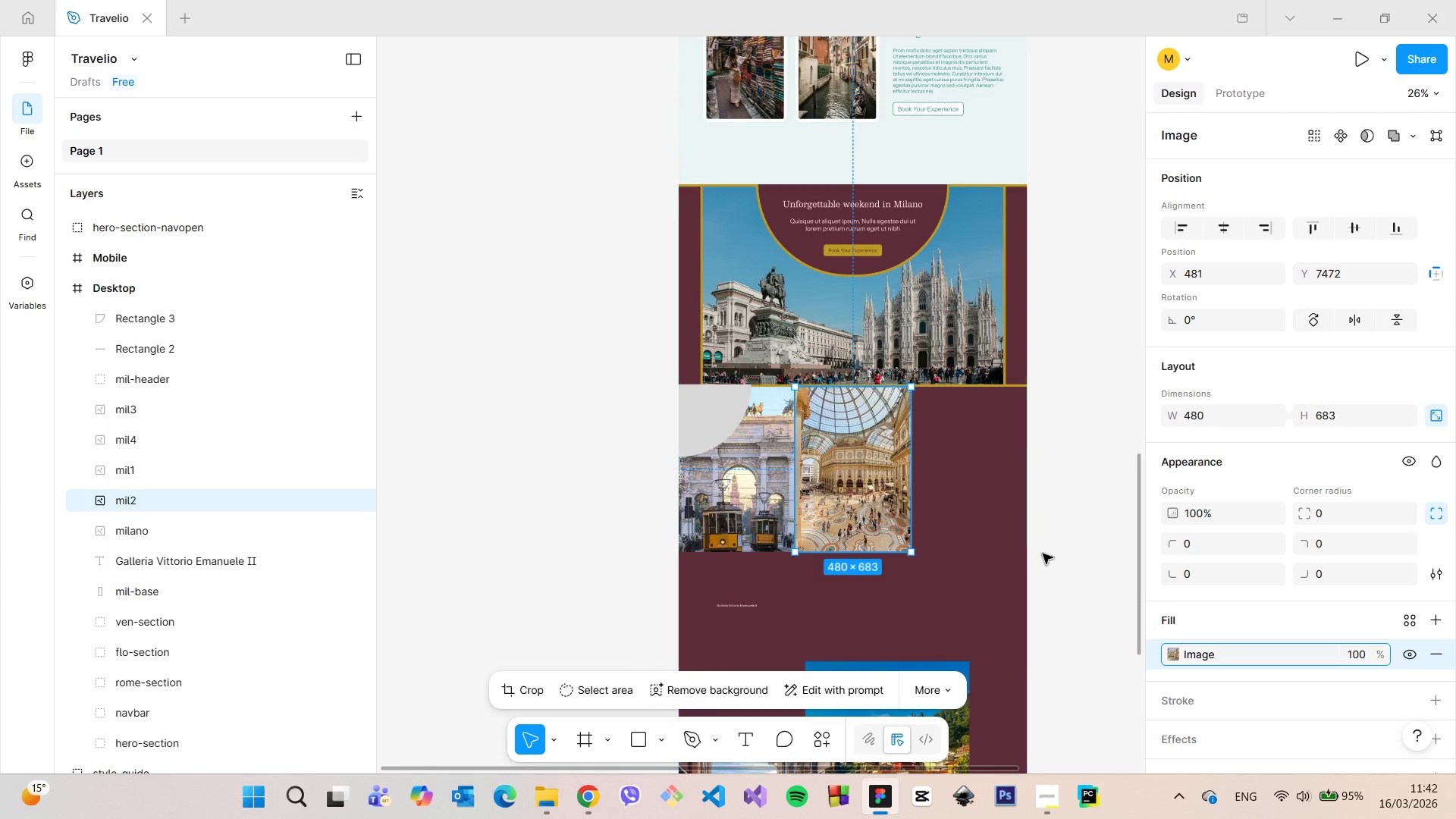 
left_click([1043, 554])
 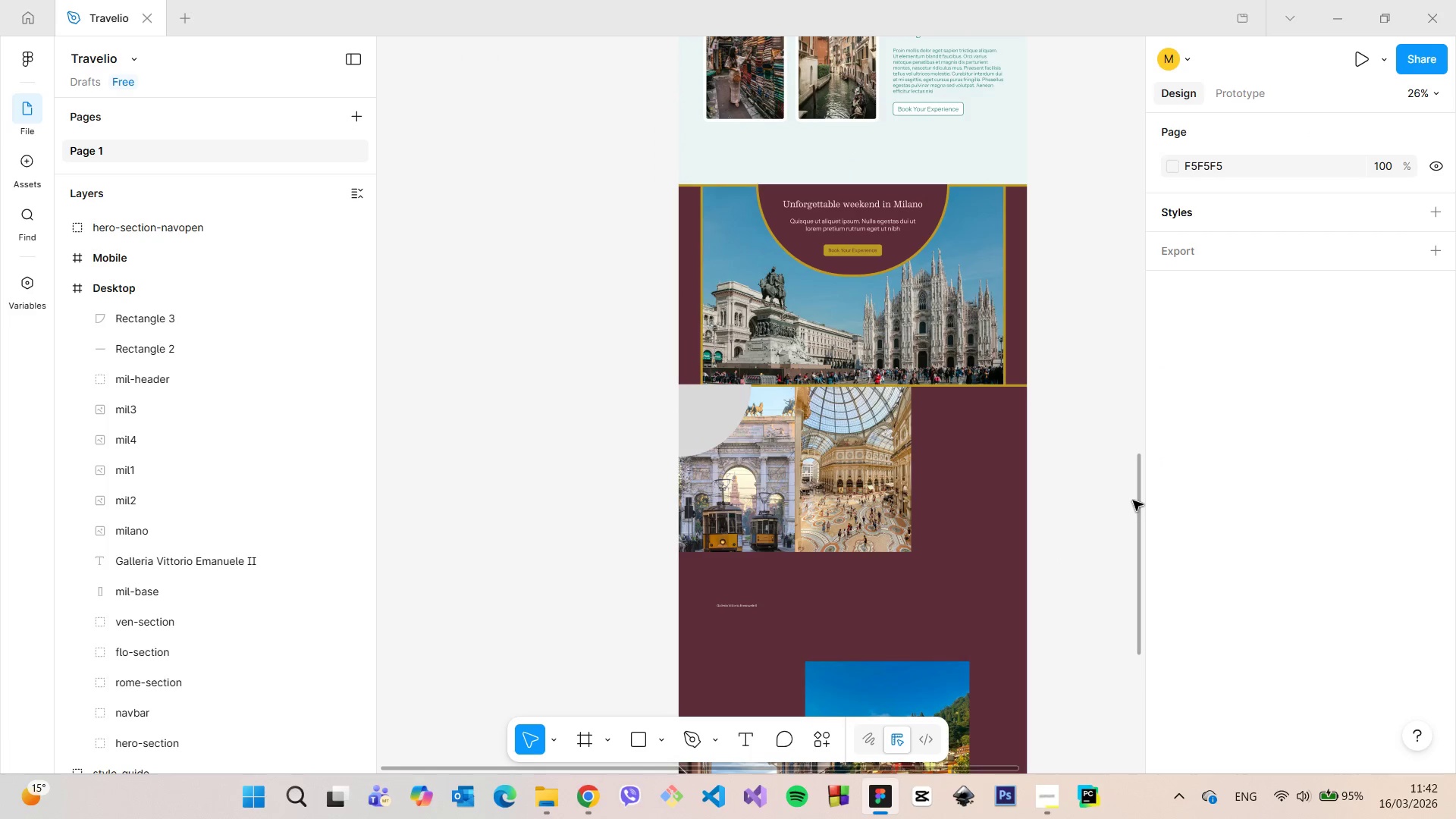 
left_click_drag(start_coordinate=[1138, 497], to_coordinate=[1130, 589])
 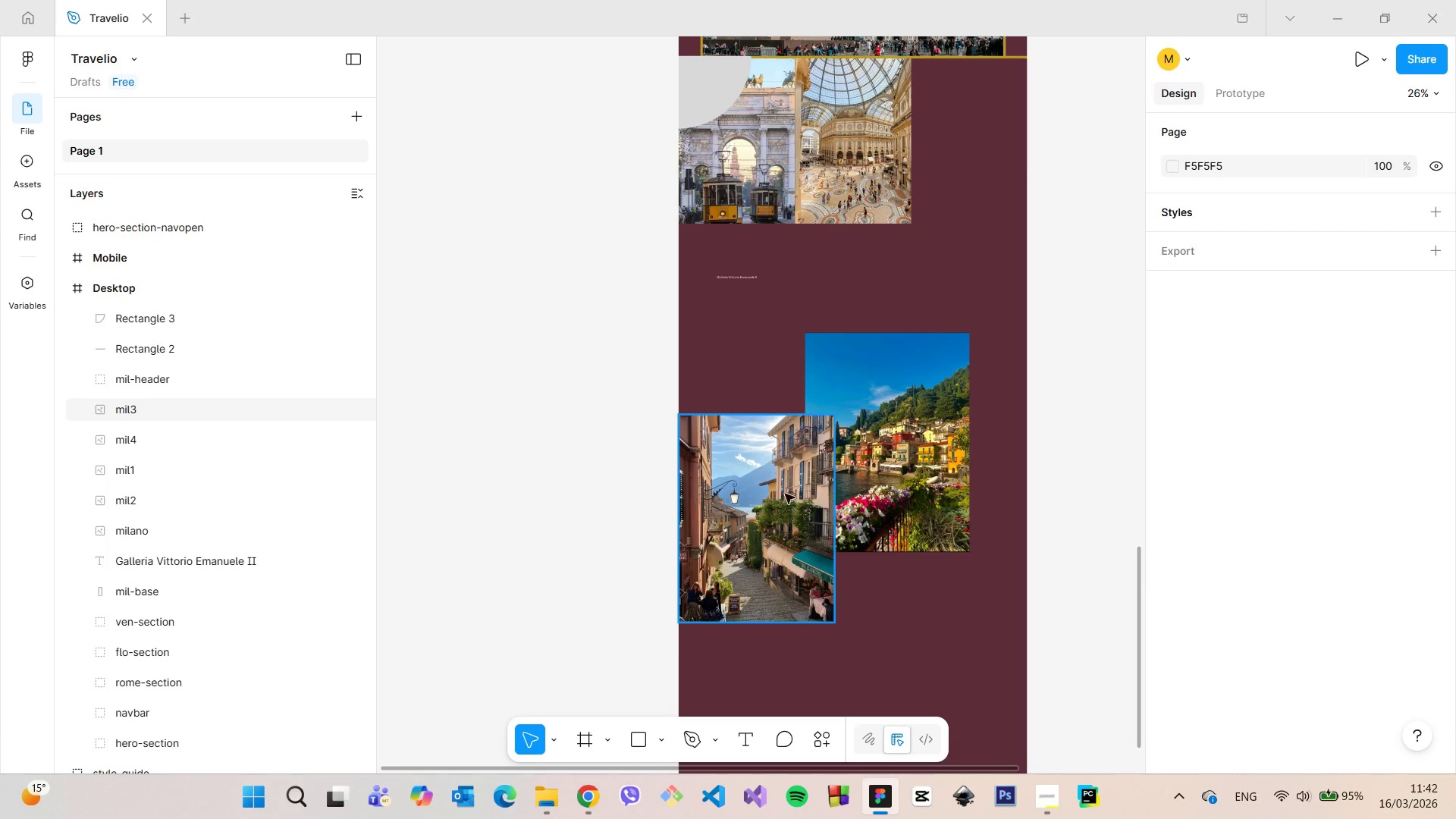 
left_click([761, 490])
 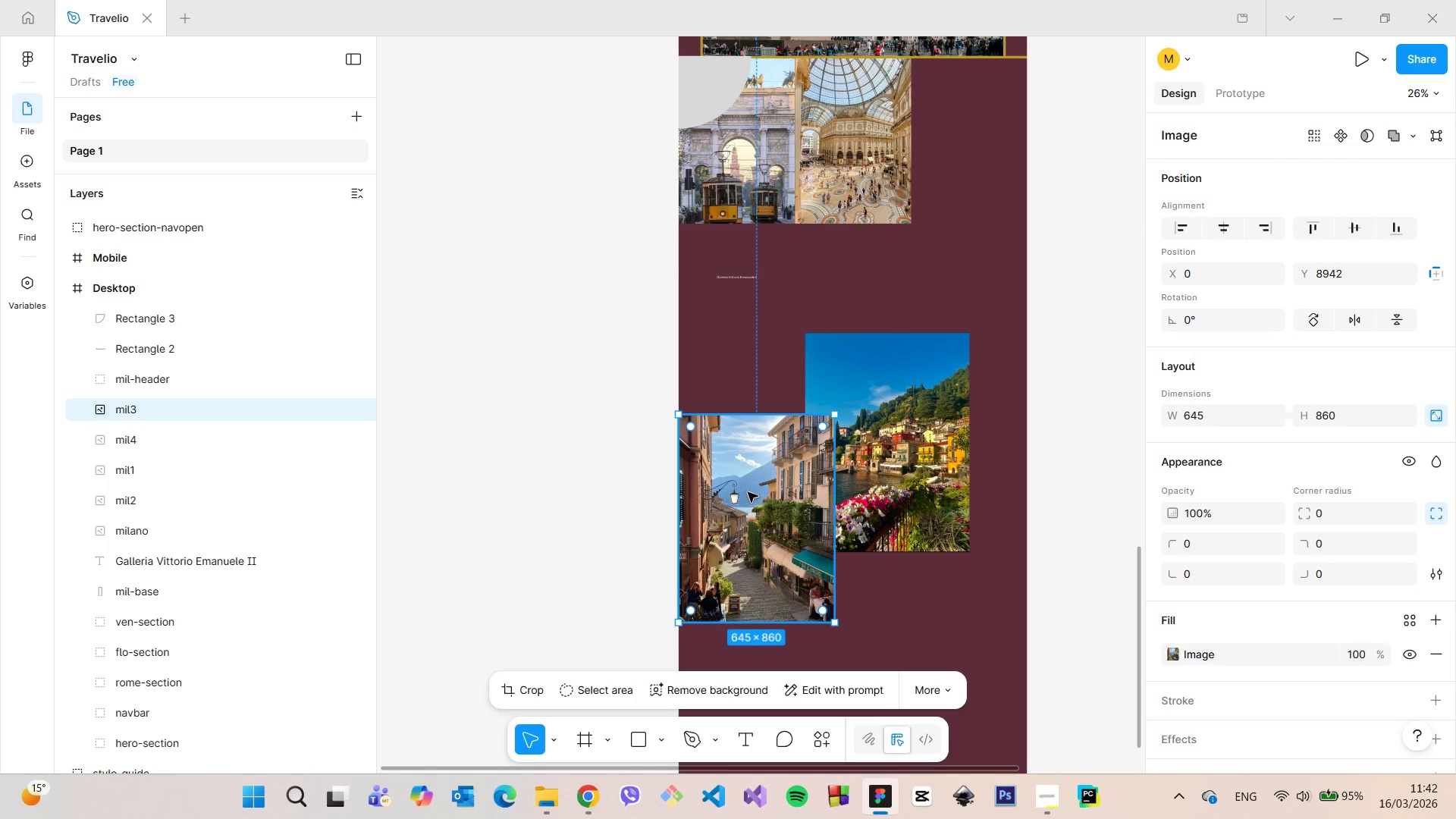 
left_click_drag(start_coordinate=[747, 492], to_coordinate=[956, 155])
 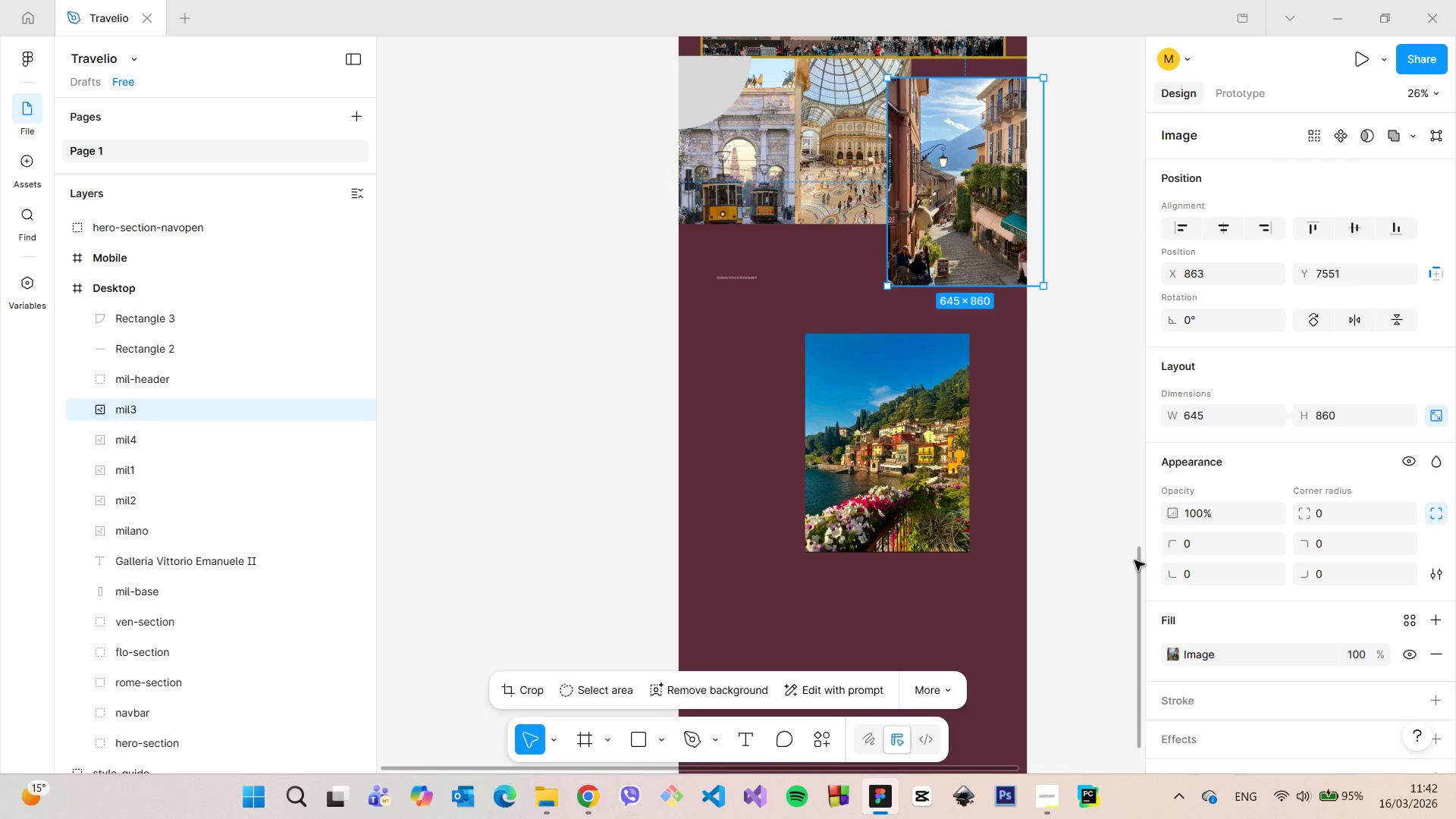 
left_click_drag(start_coordinate=[1135, 563], to_coordinate=[1130, 466])
 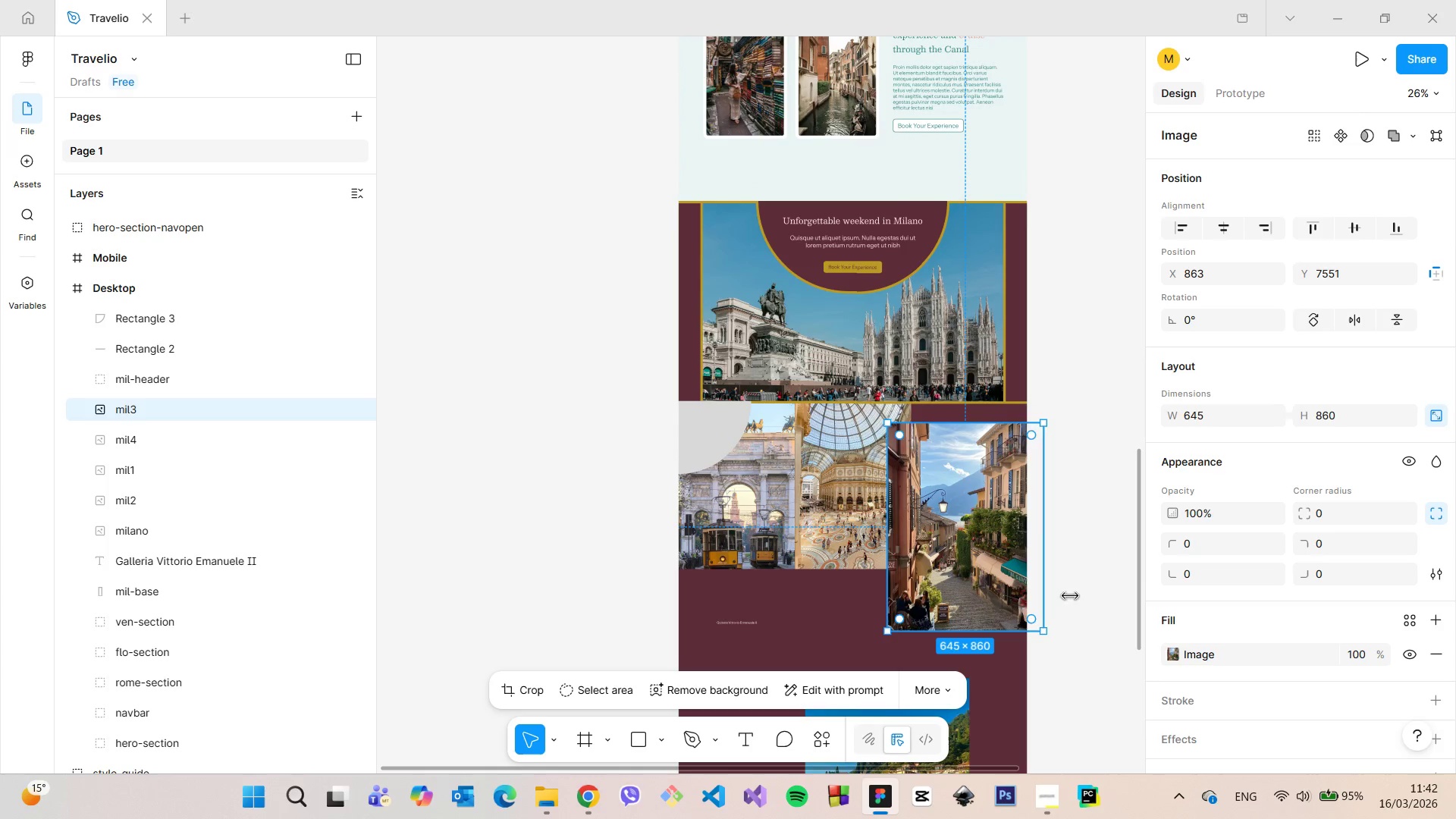 
left_click([1212, 417])
 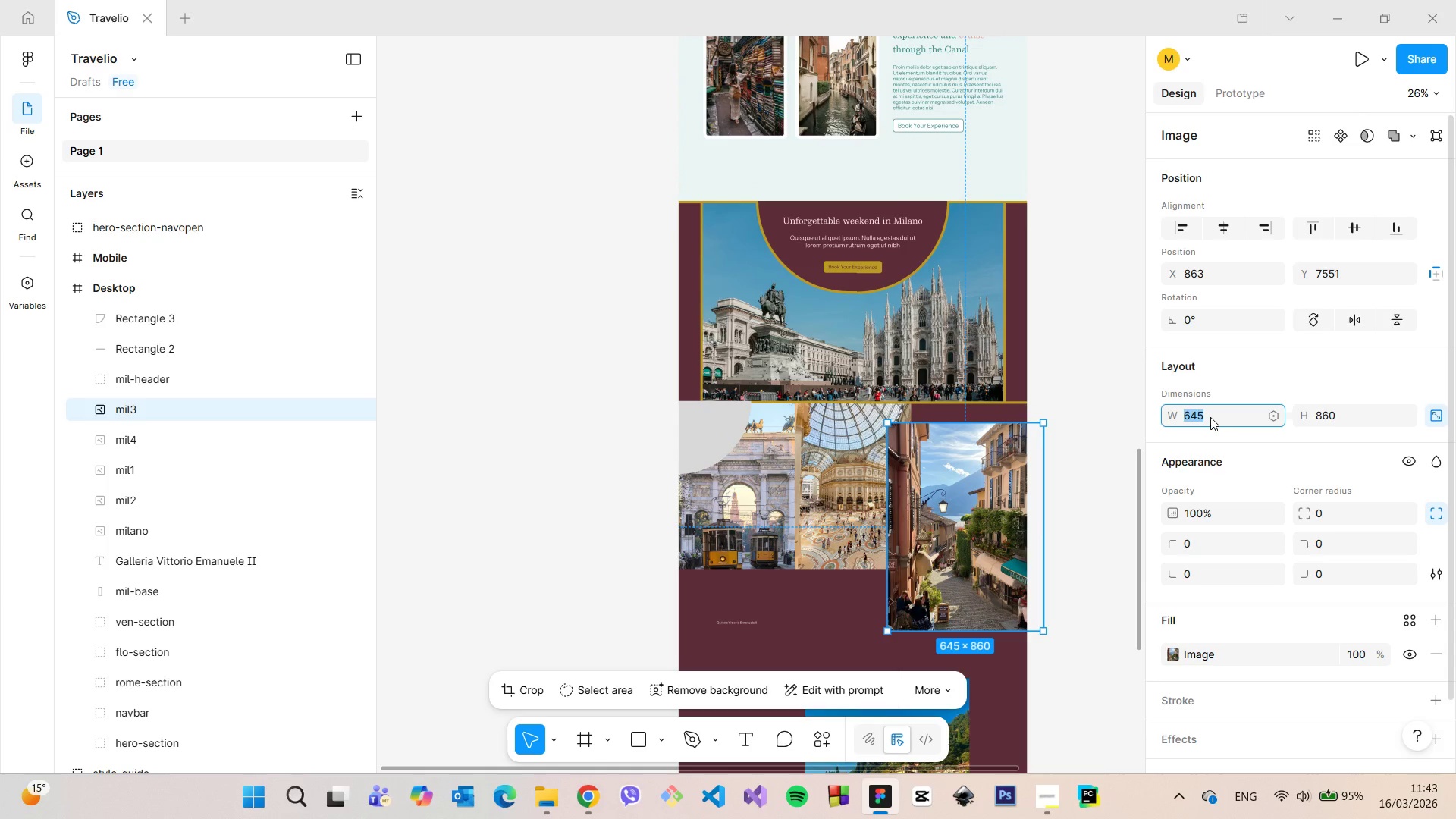 
type(480)
 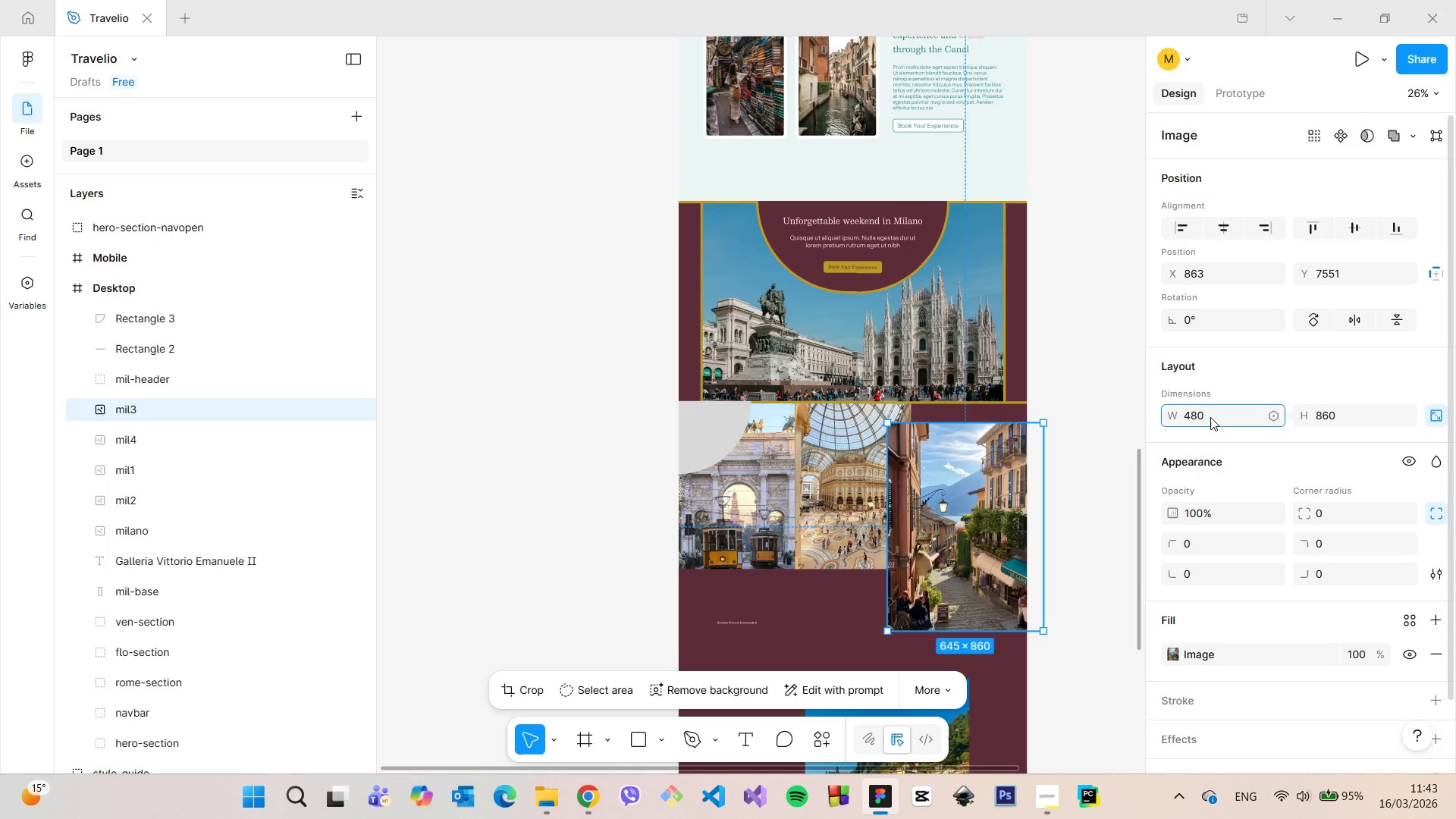 
key(Enter)
 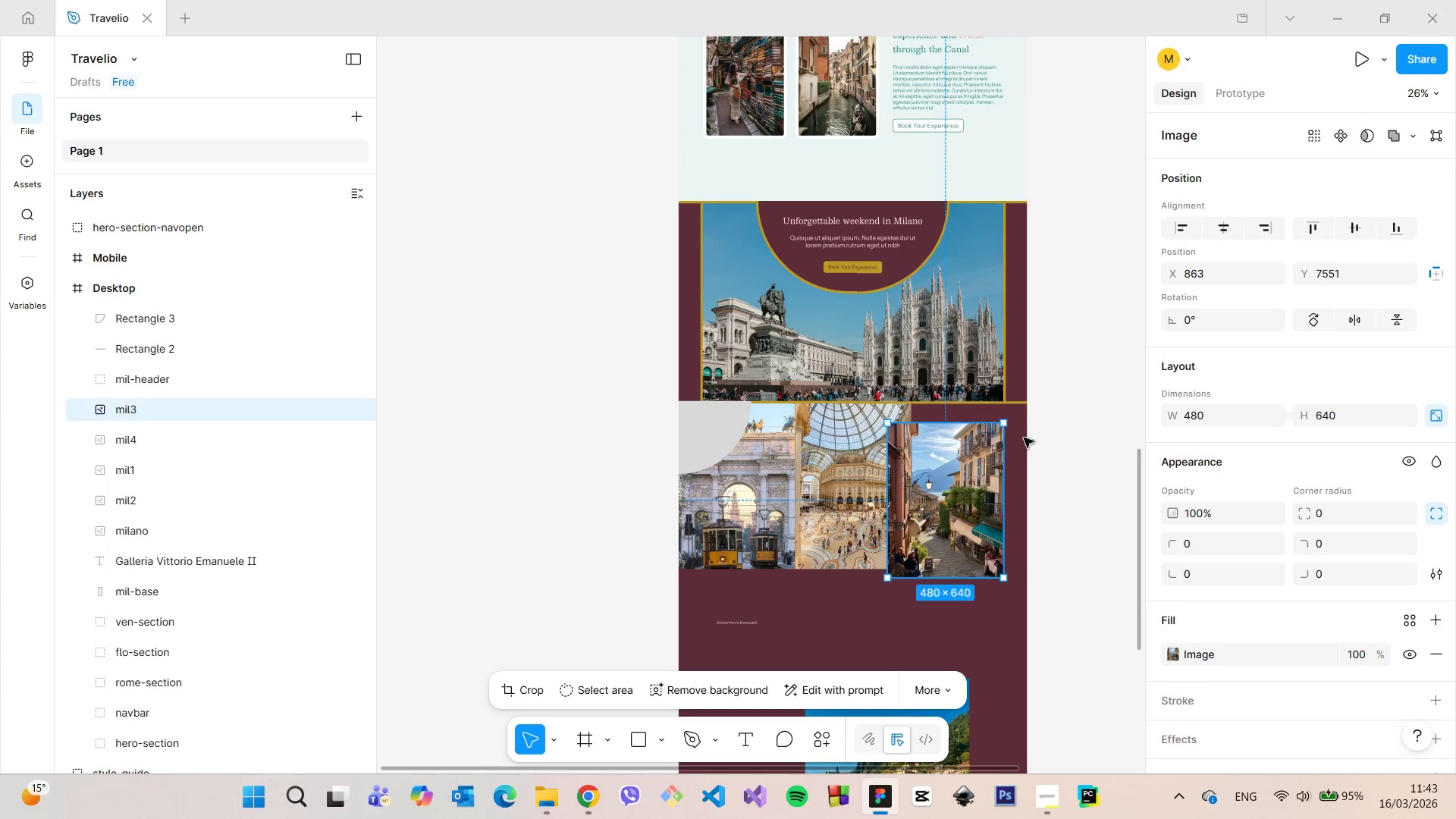 
left_click_drag(start_coordinate=[956, 502], to_coordinate=[995, 472])
 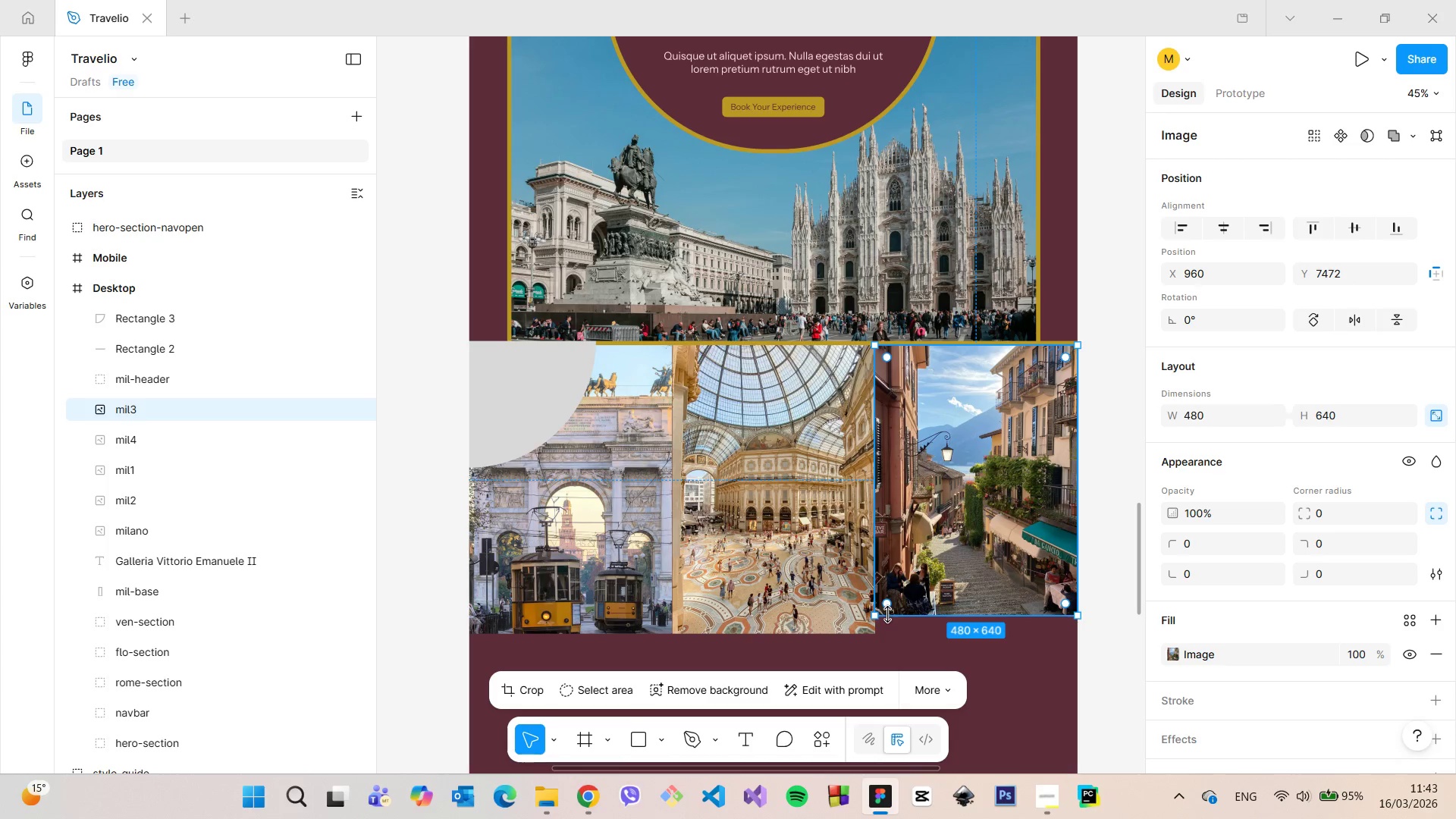 
scroll: coordinate [962, 482], scroll_direction: up, amount: 4.0
 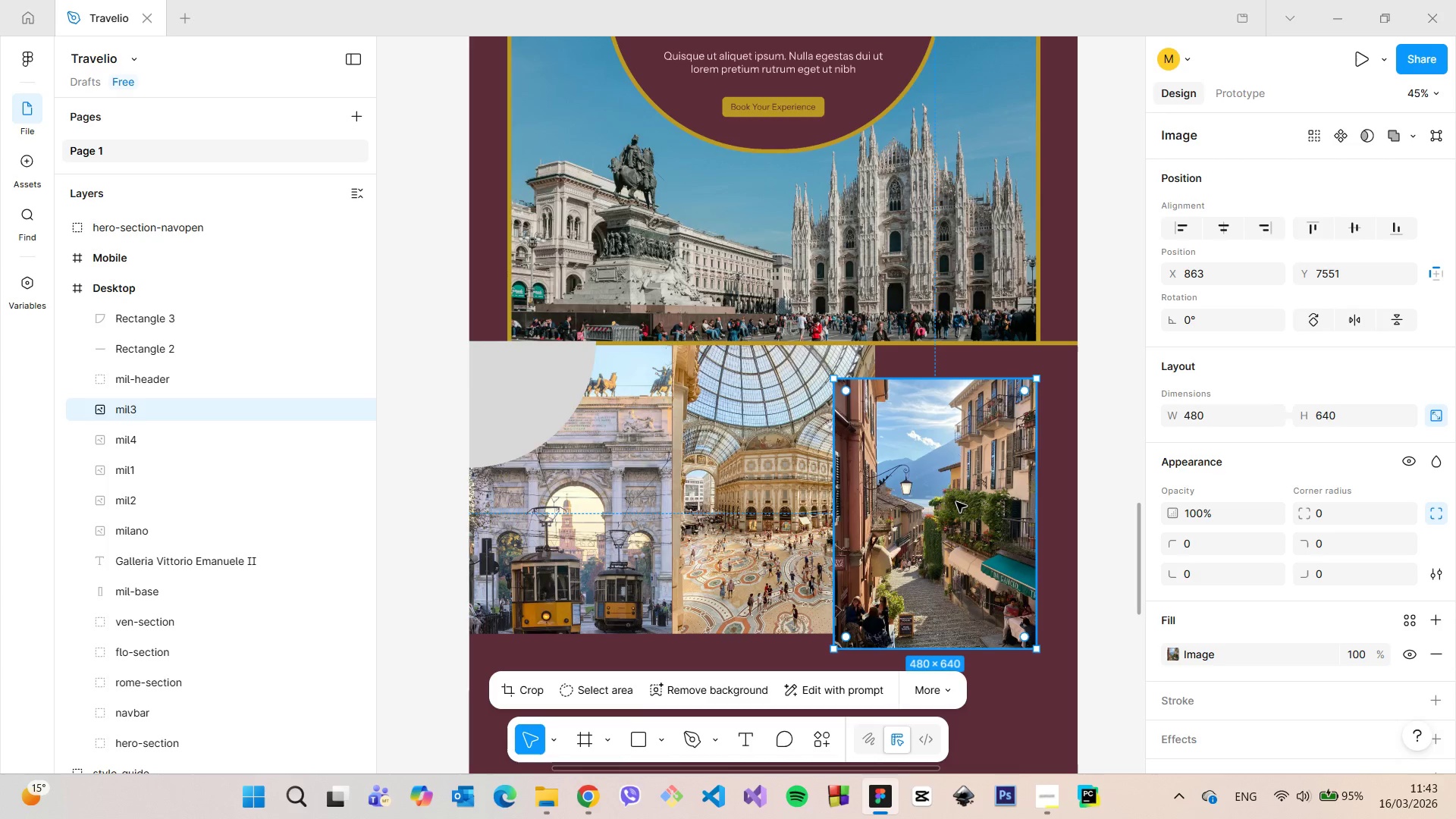 
left_click_drag(start_coordinate=[876, 613], to_coordinate=[861, 623])
 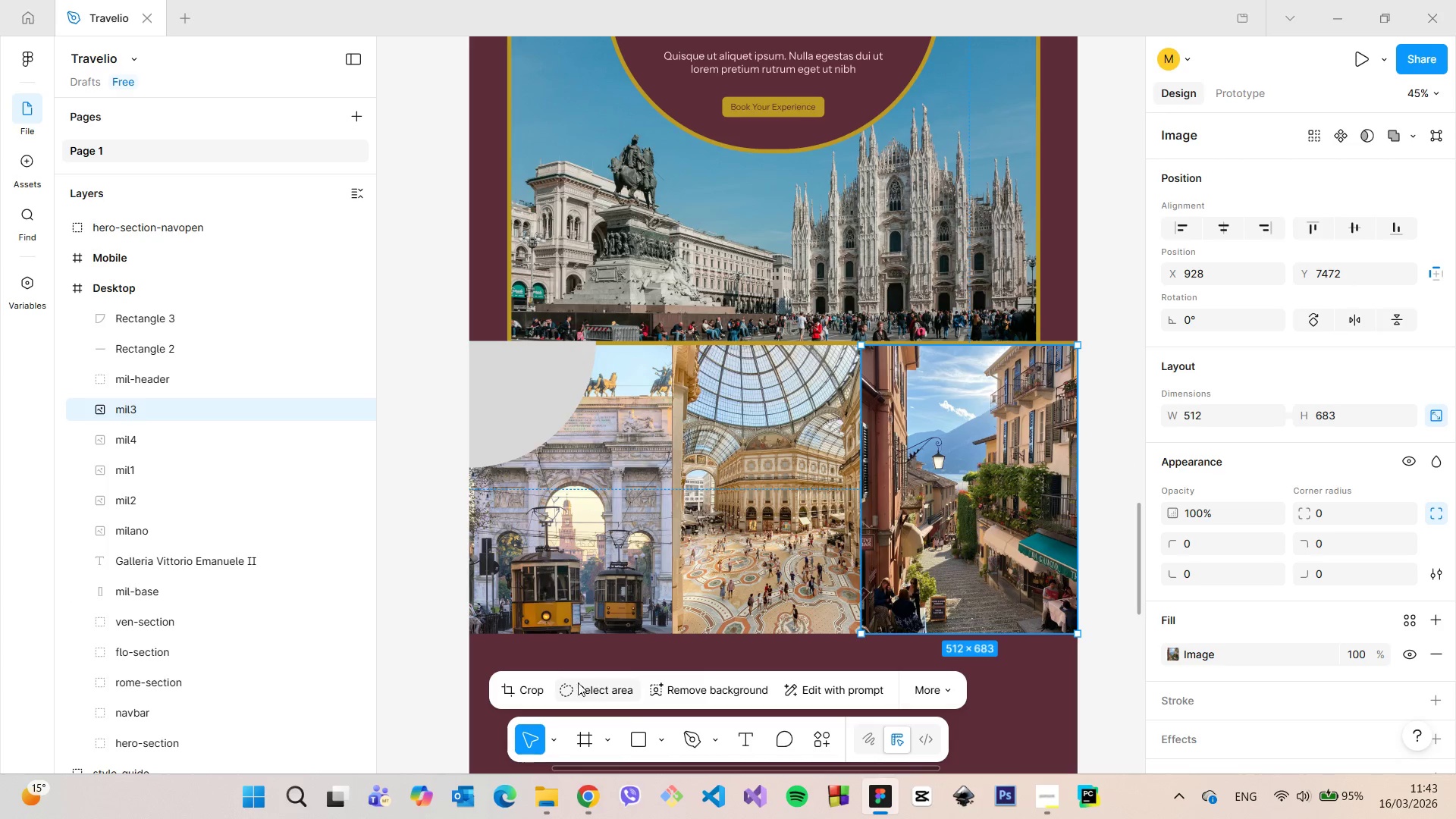 
left_click([510, 689])
 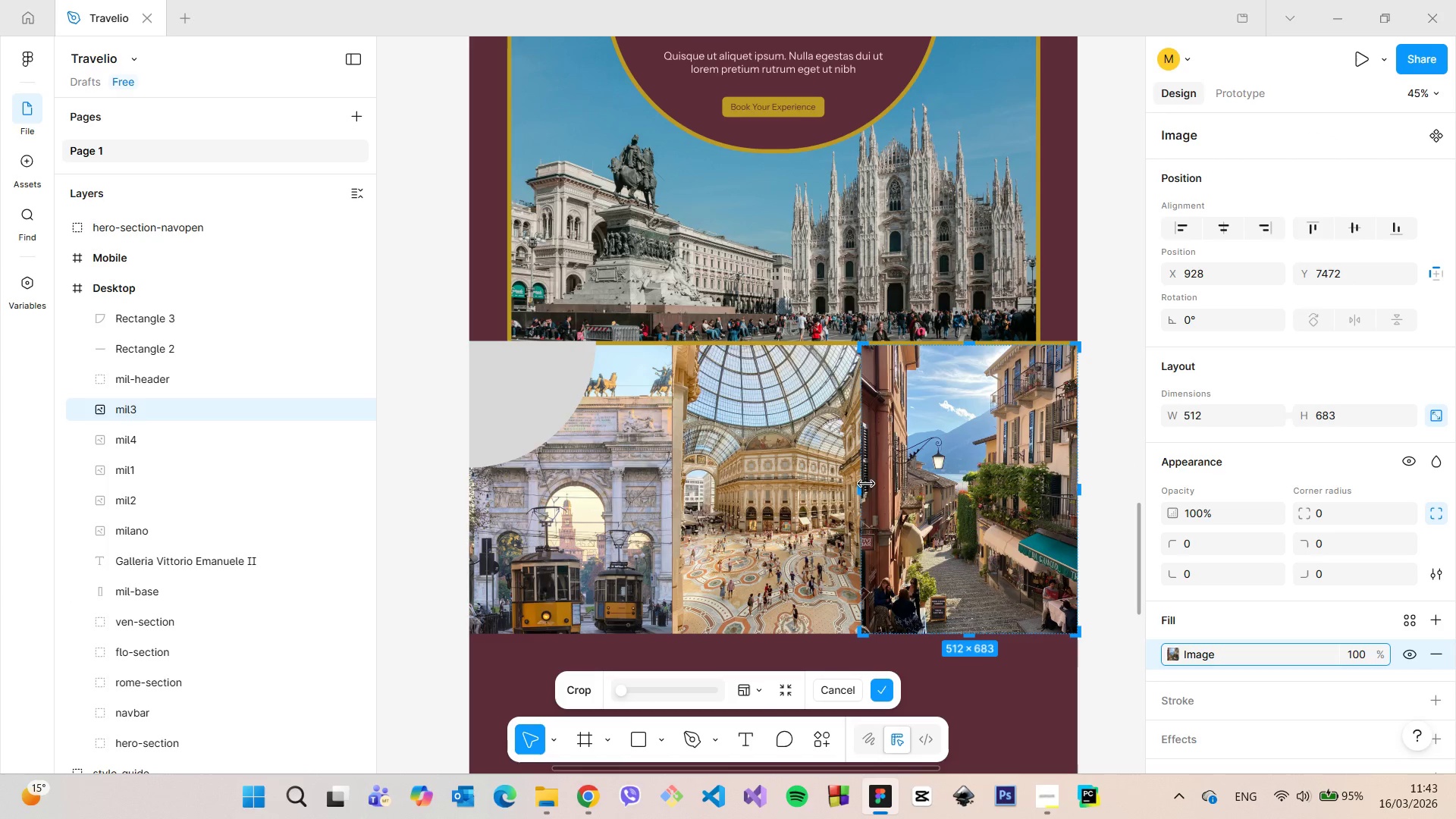 
left_click_drag(start_coordinate=[862, 487], to_coordinate=[874, 488])
 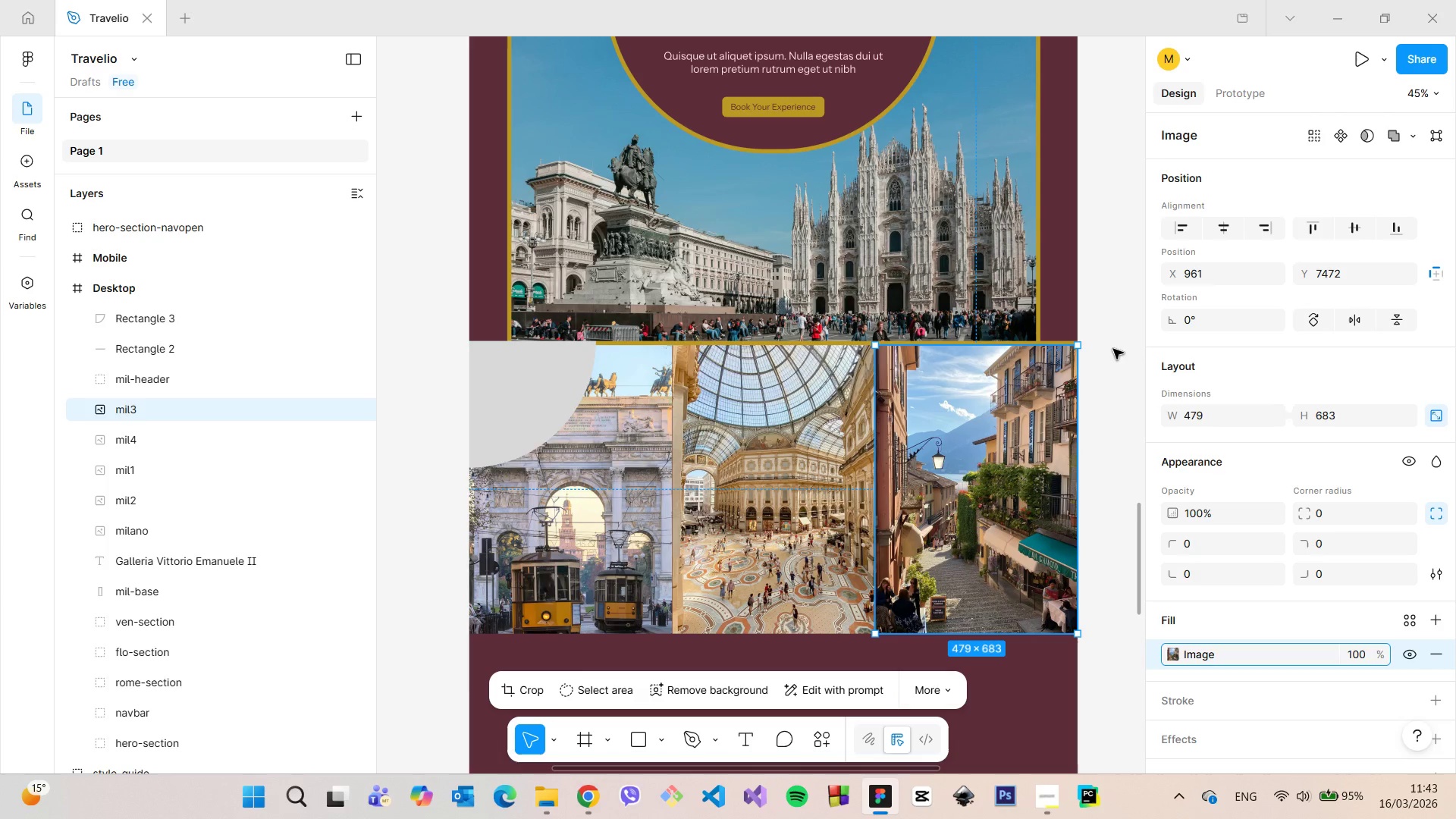 
double_click([1113, 349])
 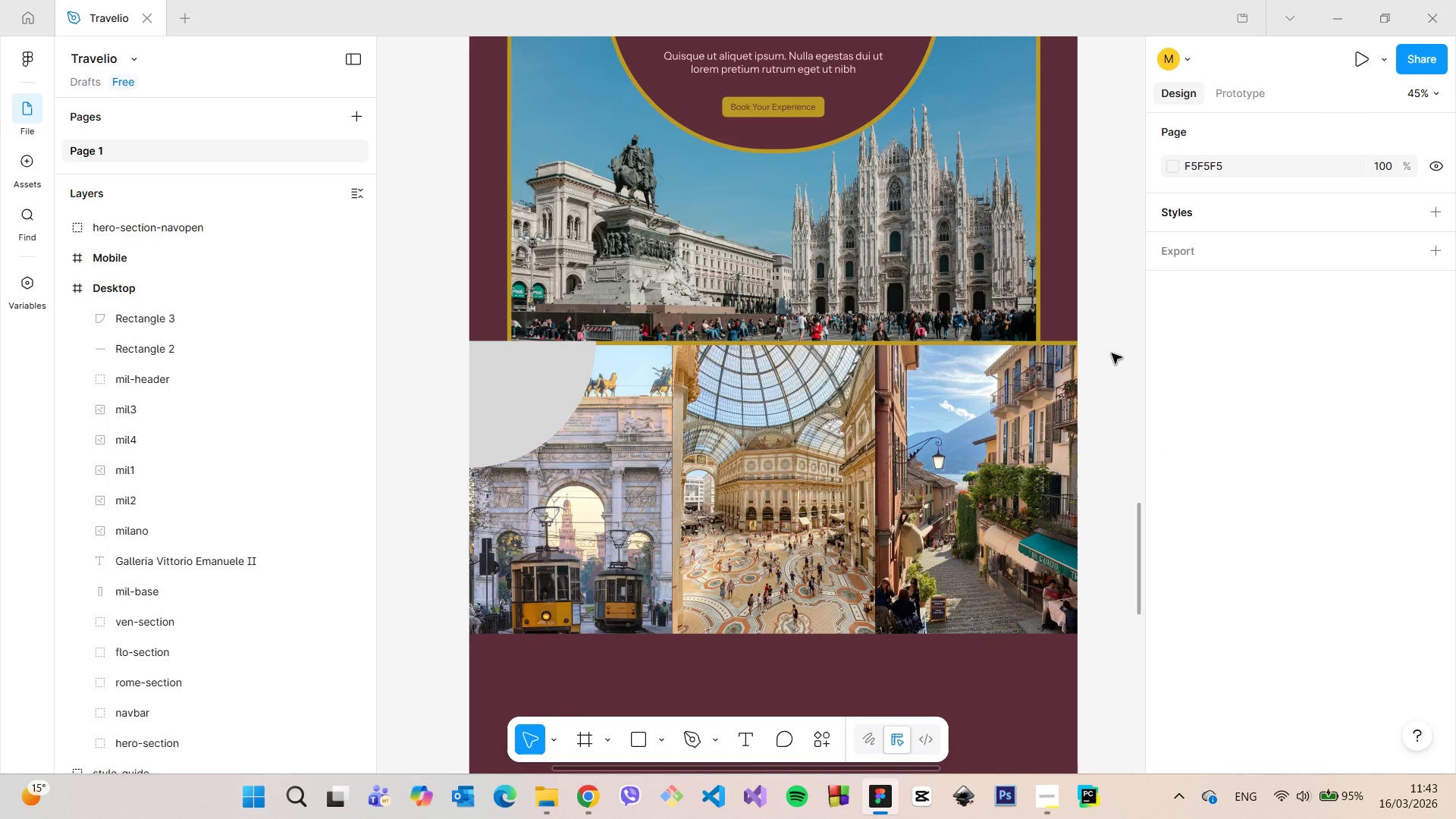 
scroll: coordinate [1103, 378], scroll_direction: down, amount: 9.0
 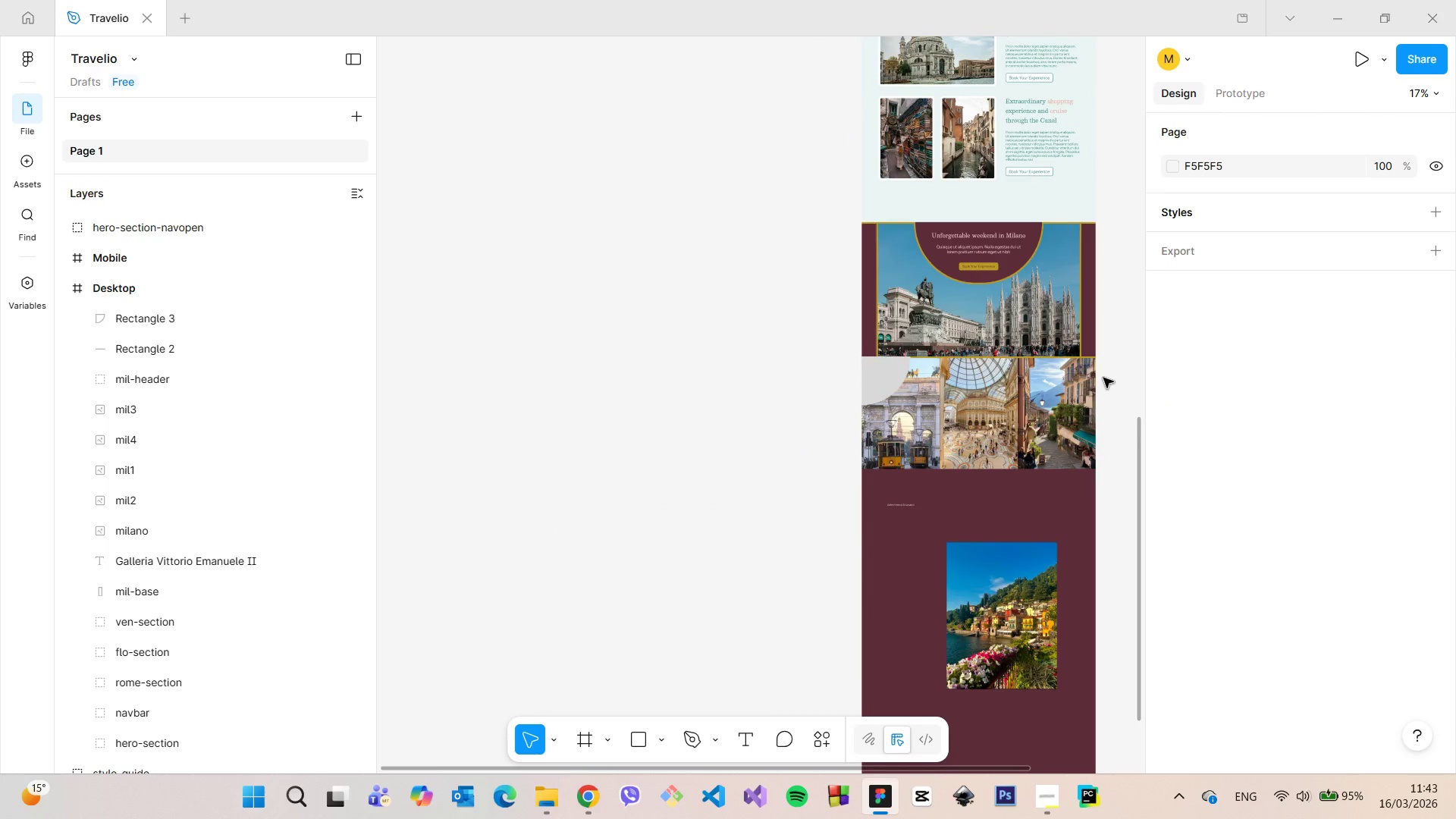 
scroll: coordinate [1103, 381], scroll_direction: up, amount: 11.0
 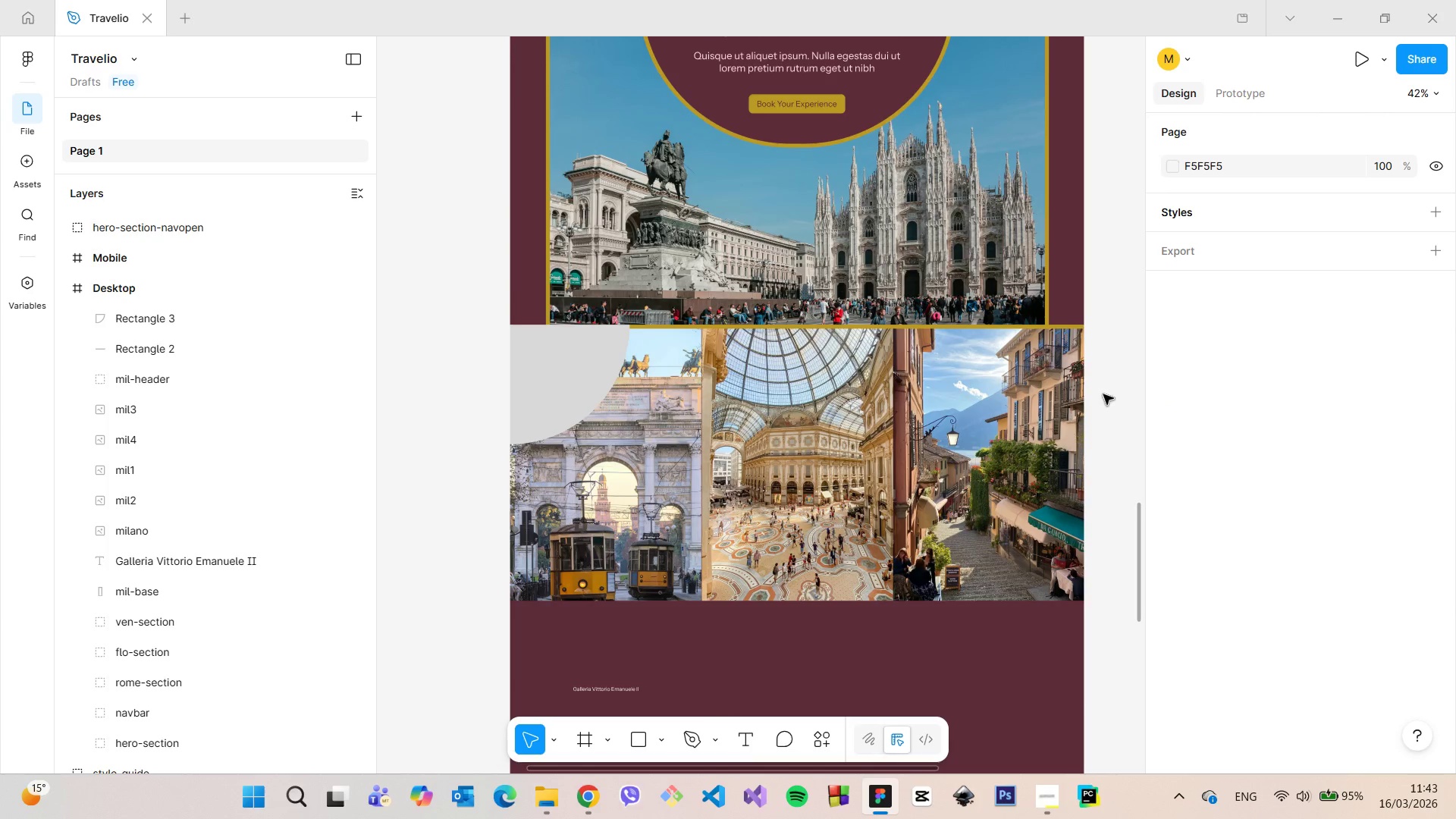 
scroll: coordinate [1103, 394], scroll_direction: down, amount: 5.0
 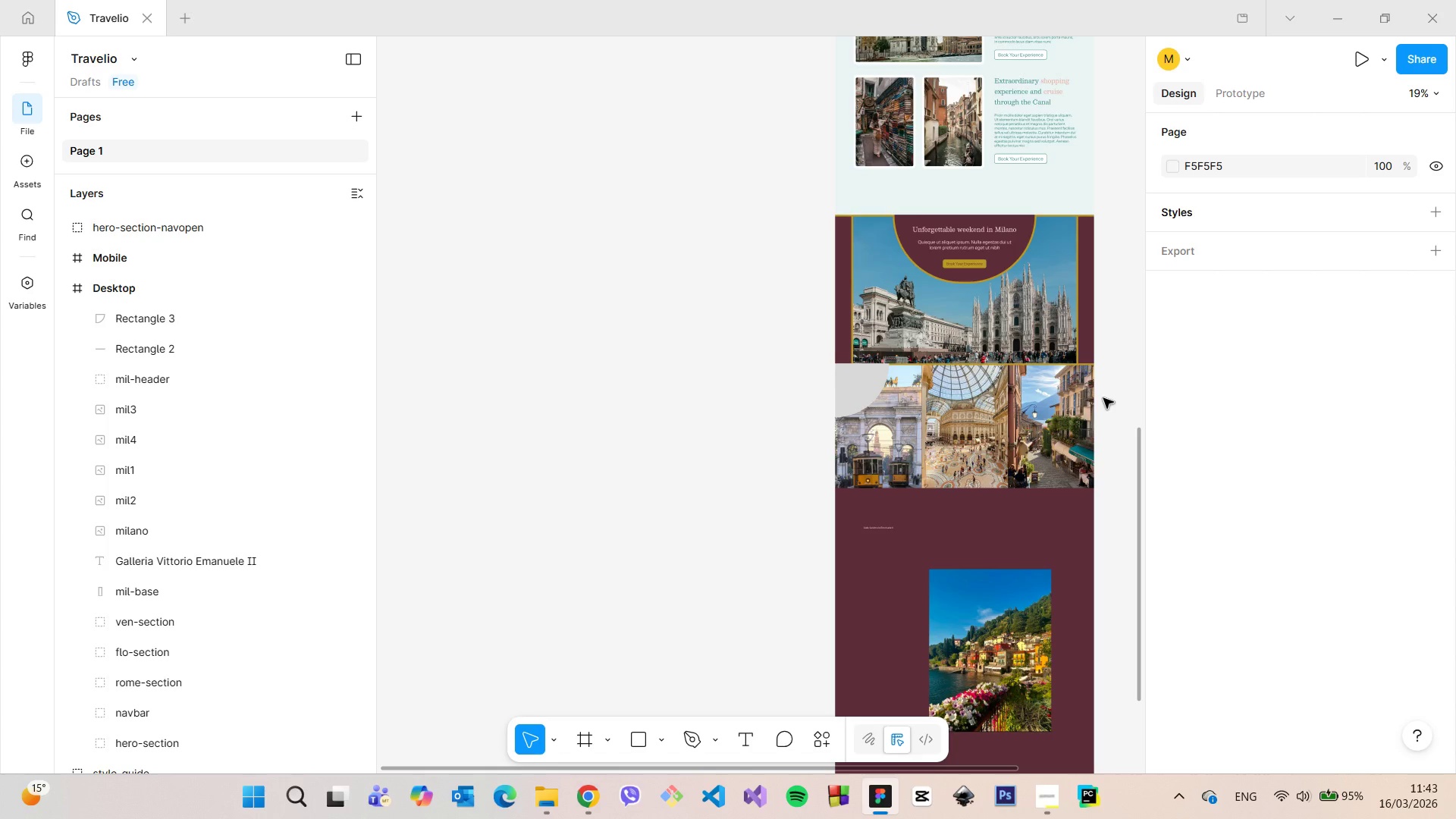 
scroll: coordinate [1068, 514], scroll_direction: up, amount: 4.0
 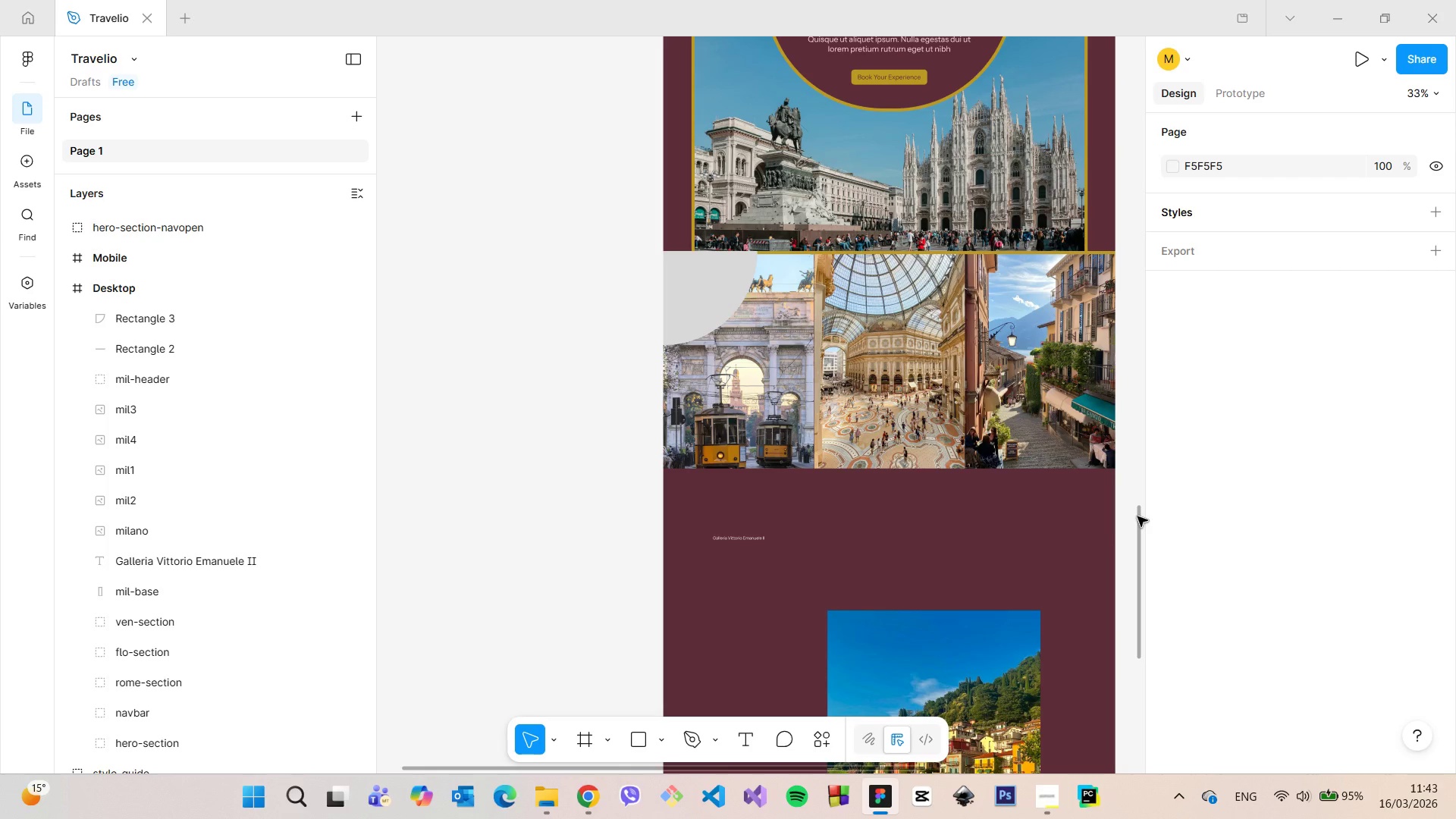 
left_click_drag(start_coordinate=[1138, 516], to_coordinate=[1138, 506])
 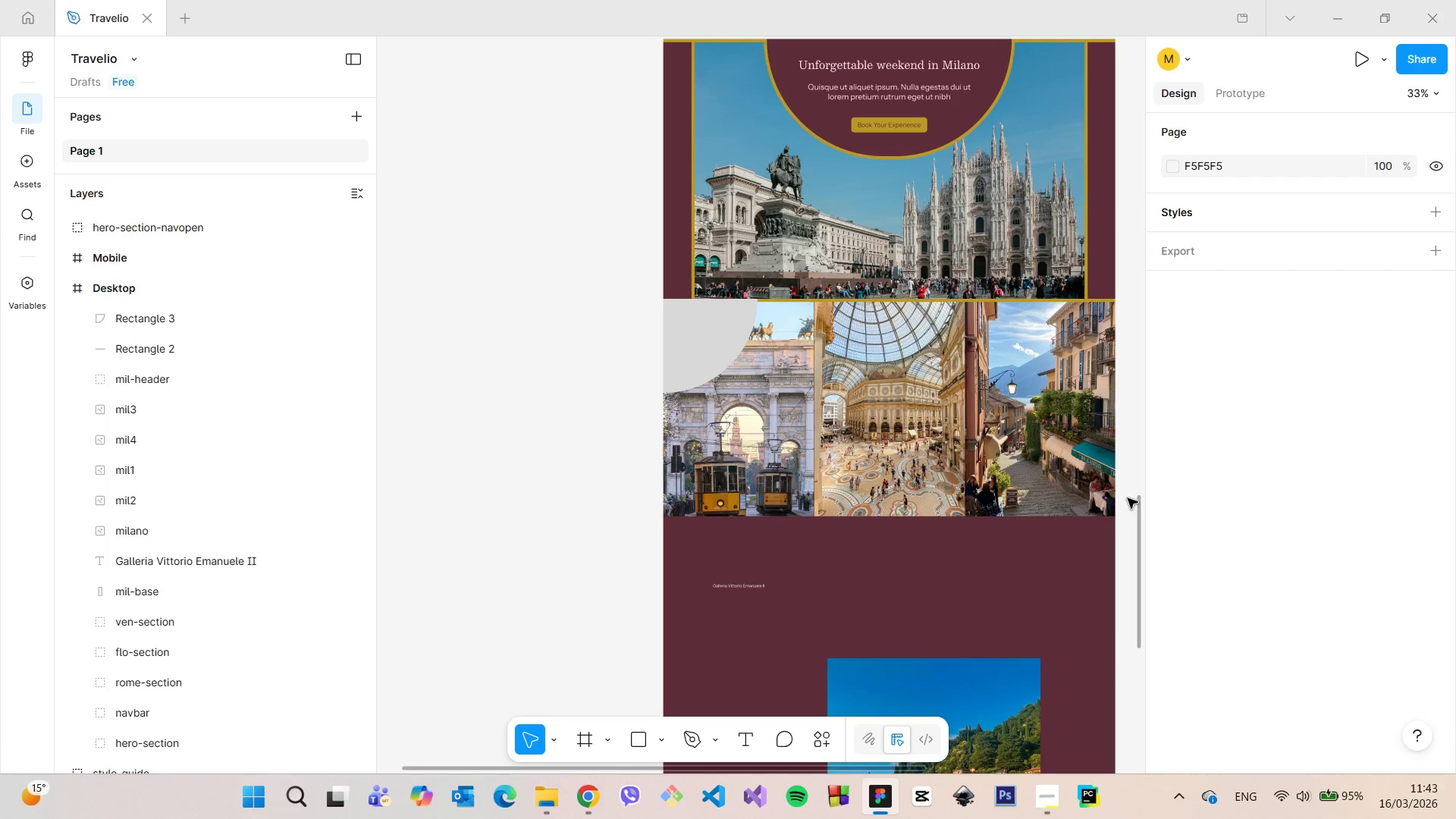 
scroll: coordinate [1128, 498], scroll_direction: up, amount: 3.0
 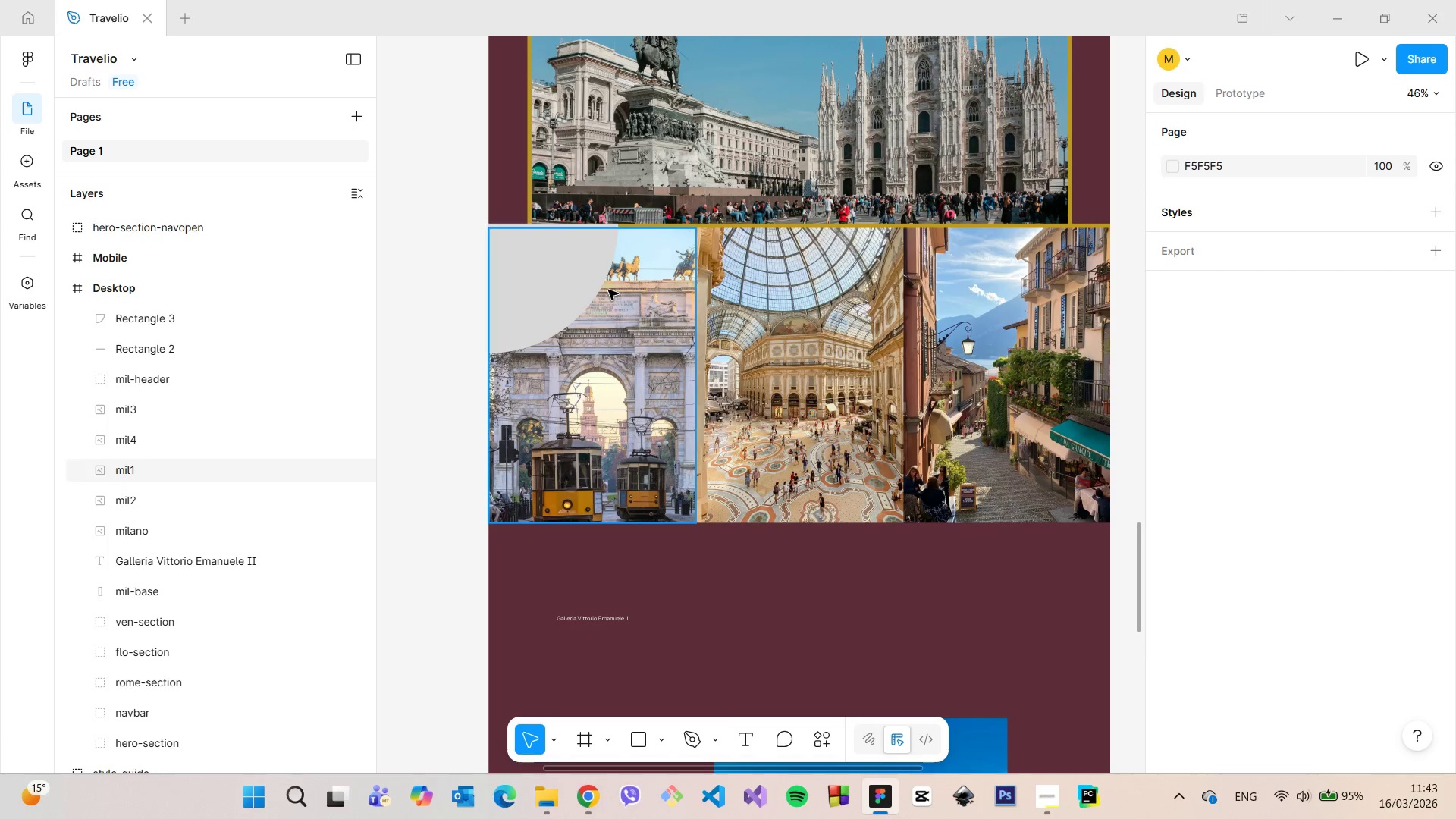 
left_click([582, 279])
 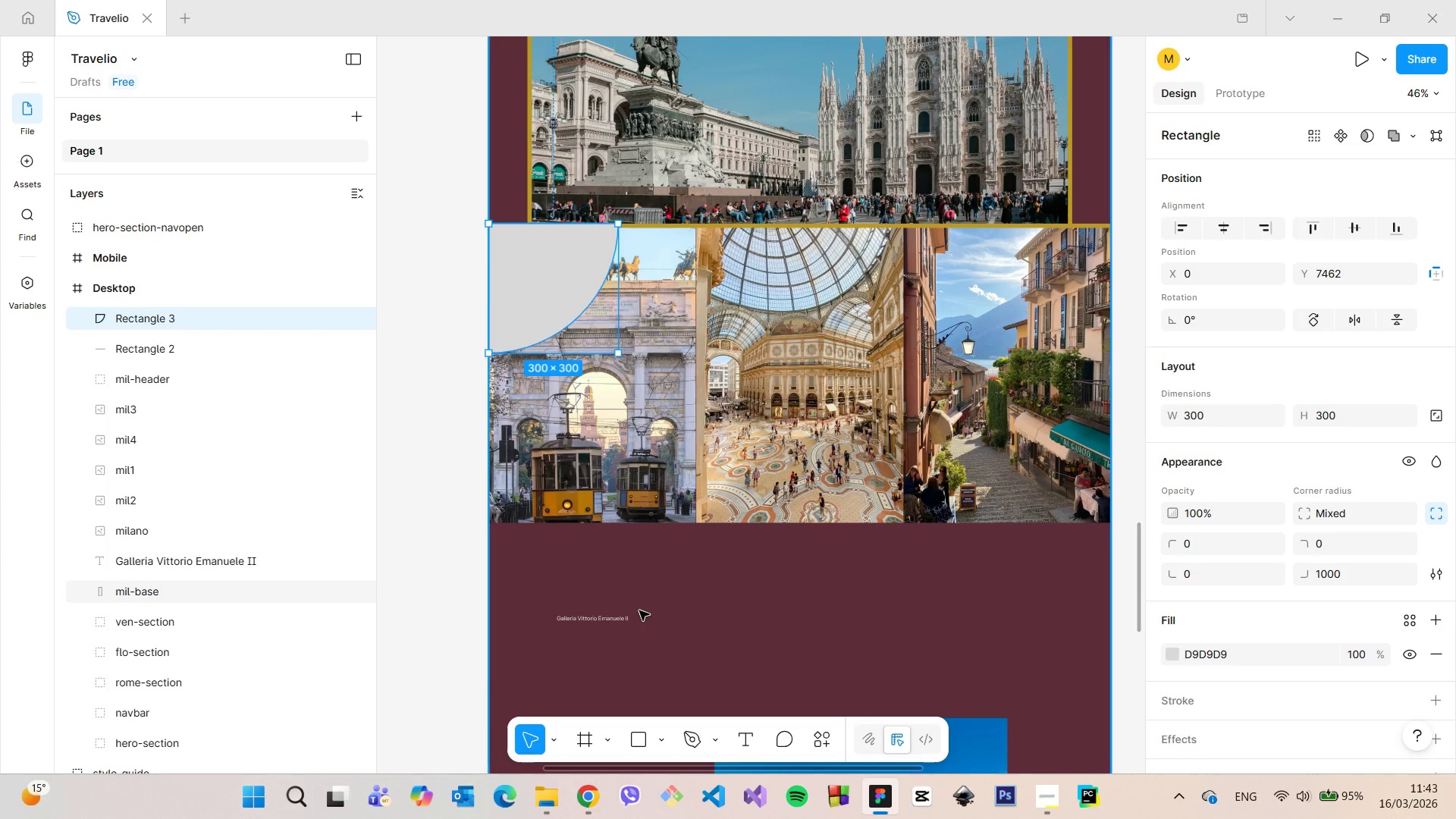 
wait(6.25)
 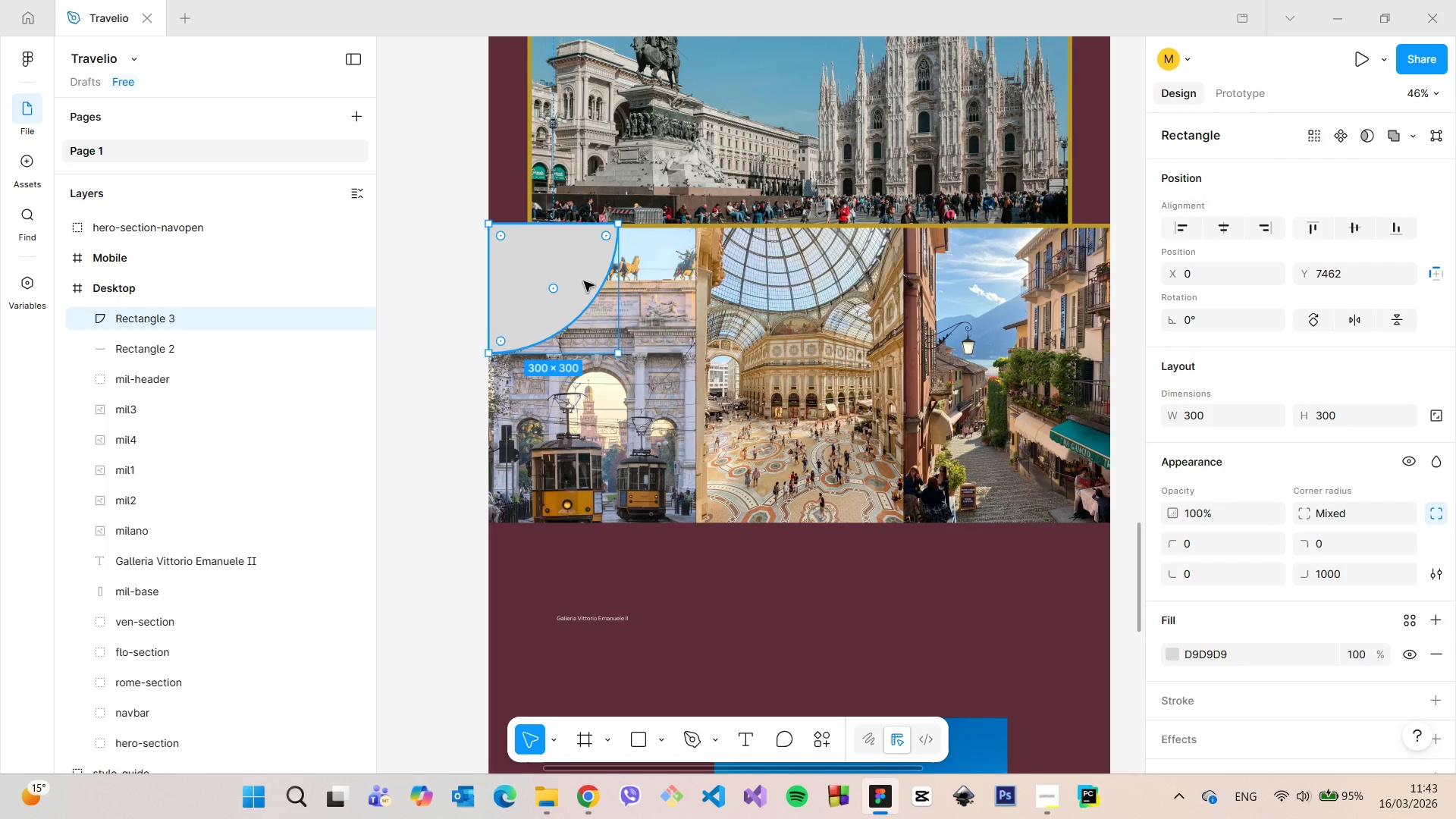 
scroll: coordinate [637, 604], scroll_direction: down, amount: 4.0
 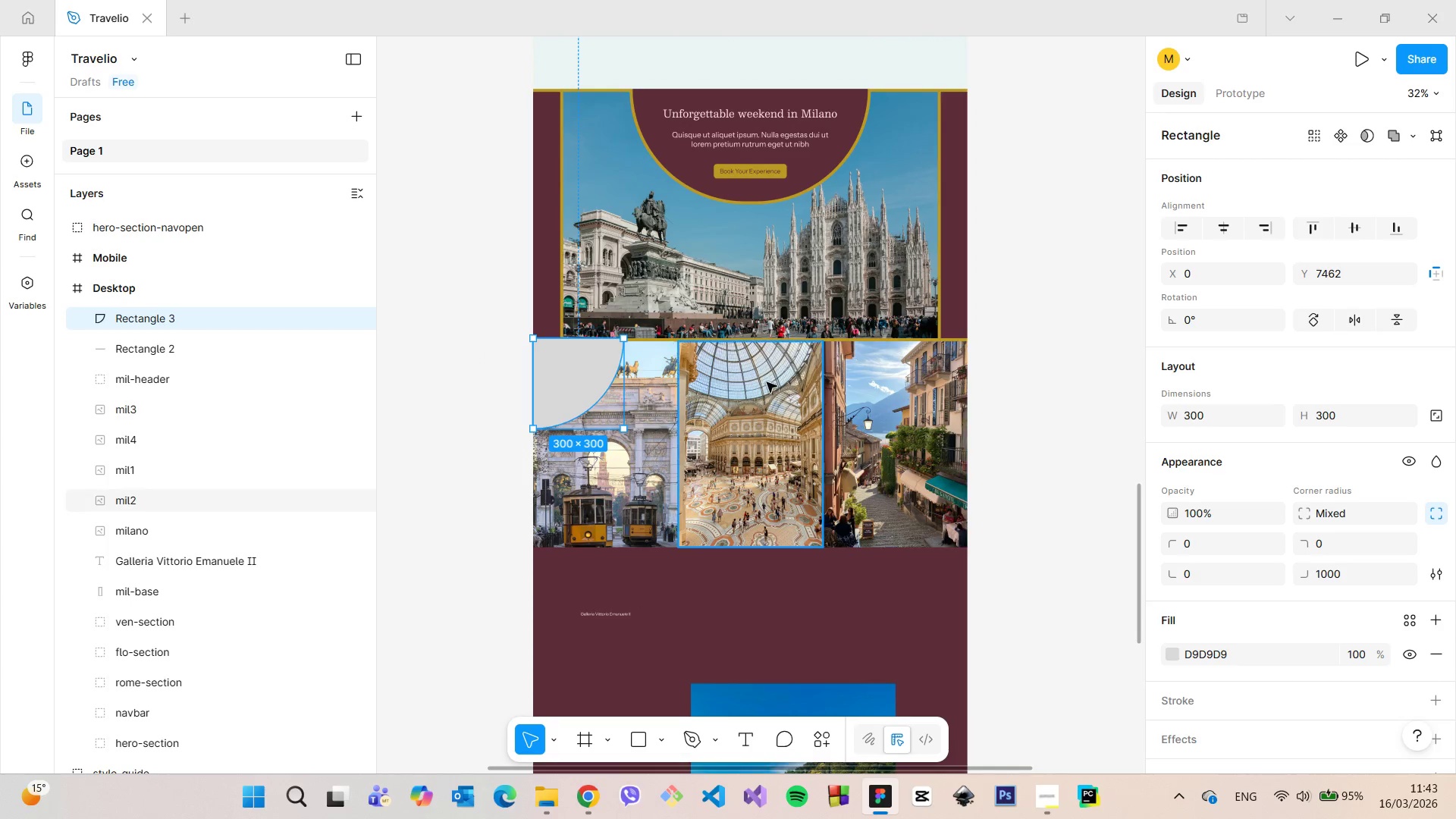 
wait(5.67)
 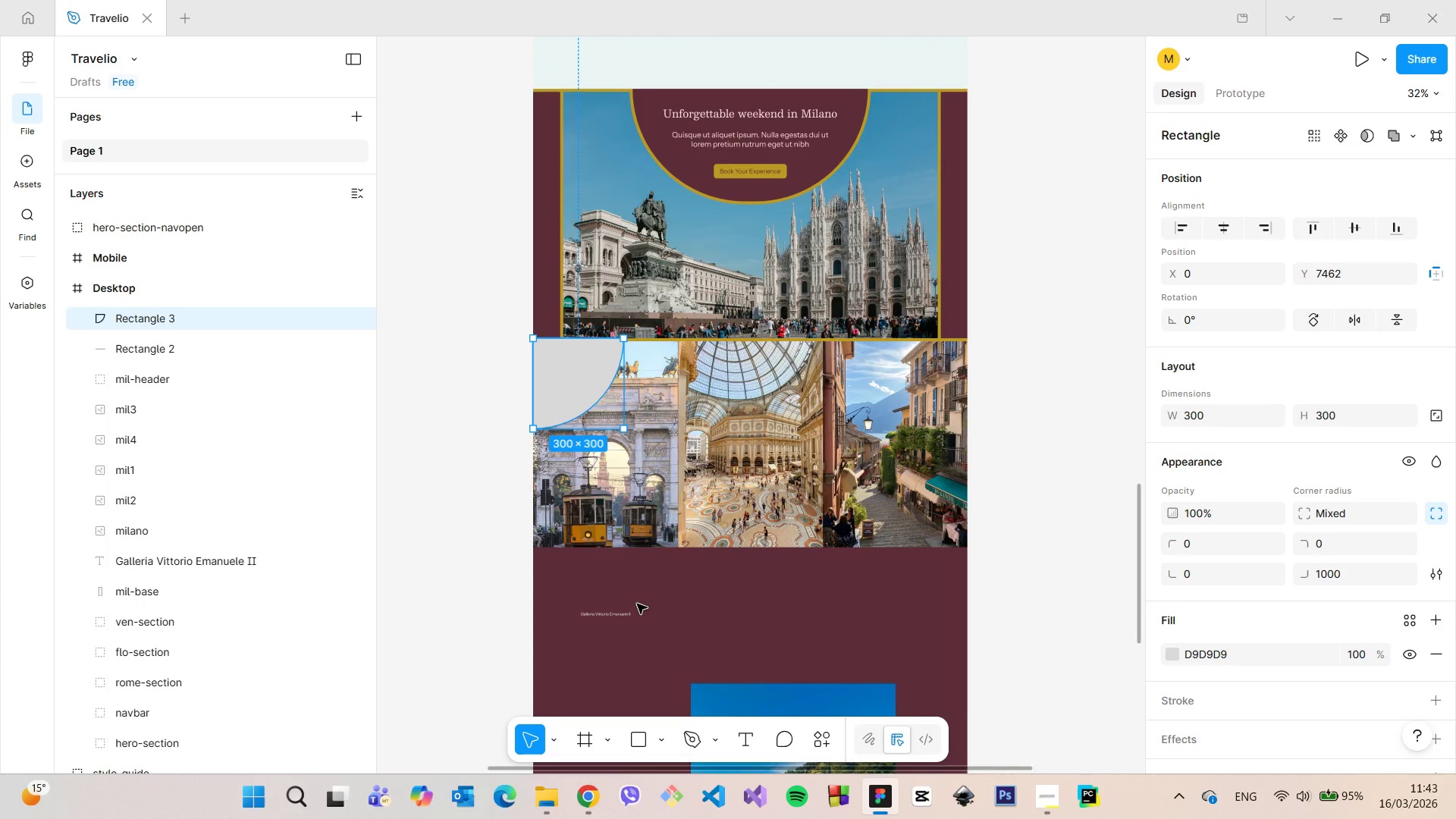 
scroll: coordinate [1006, 332], scroll_direction: down, amount: 3.0
 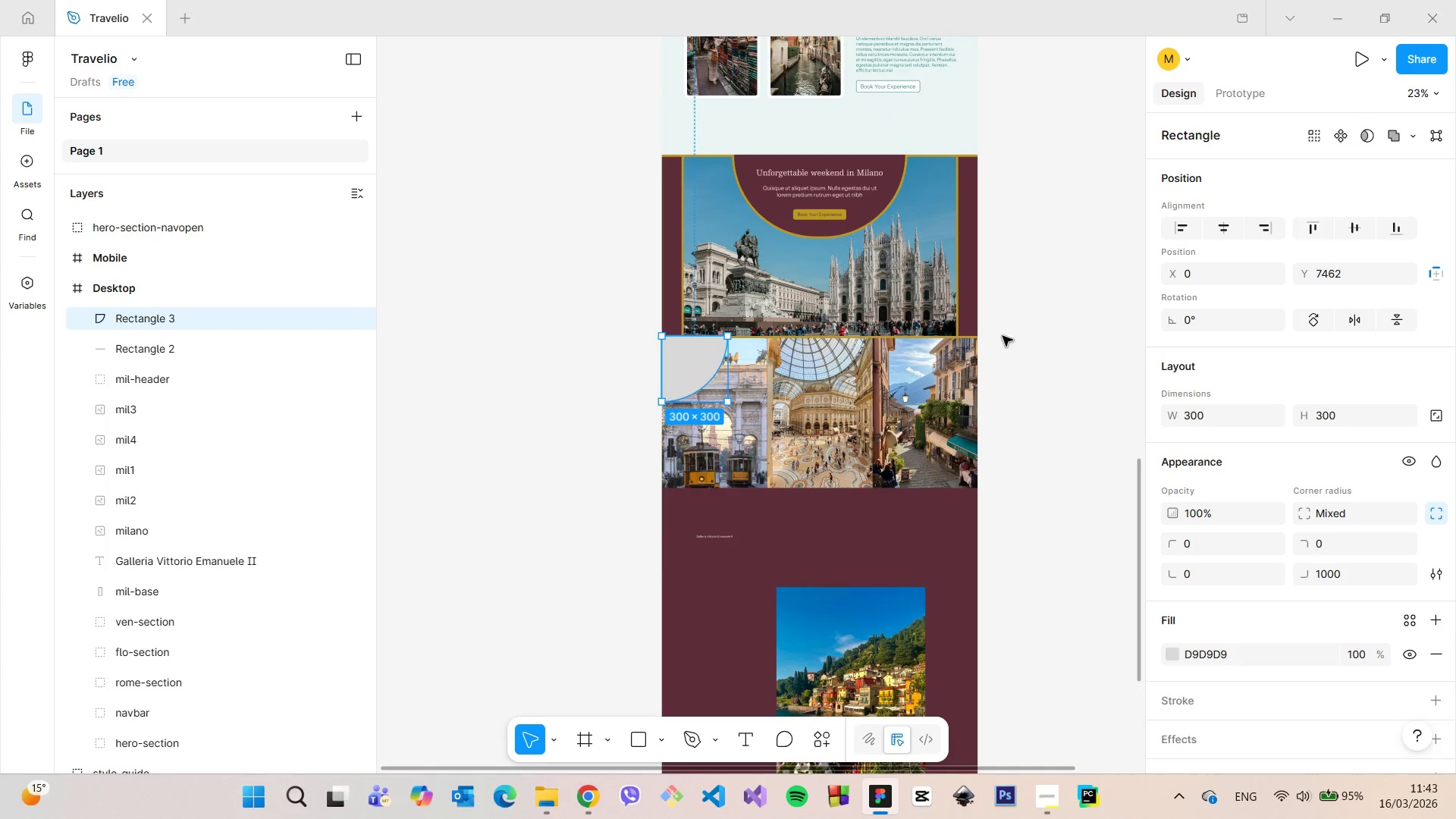 
left_click([826, 254])
 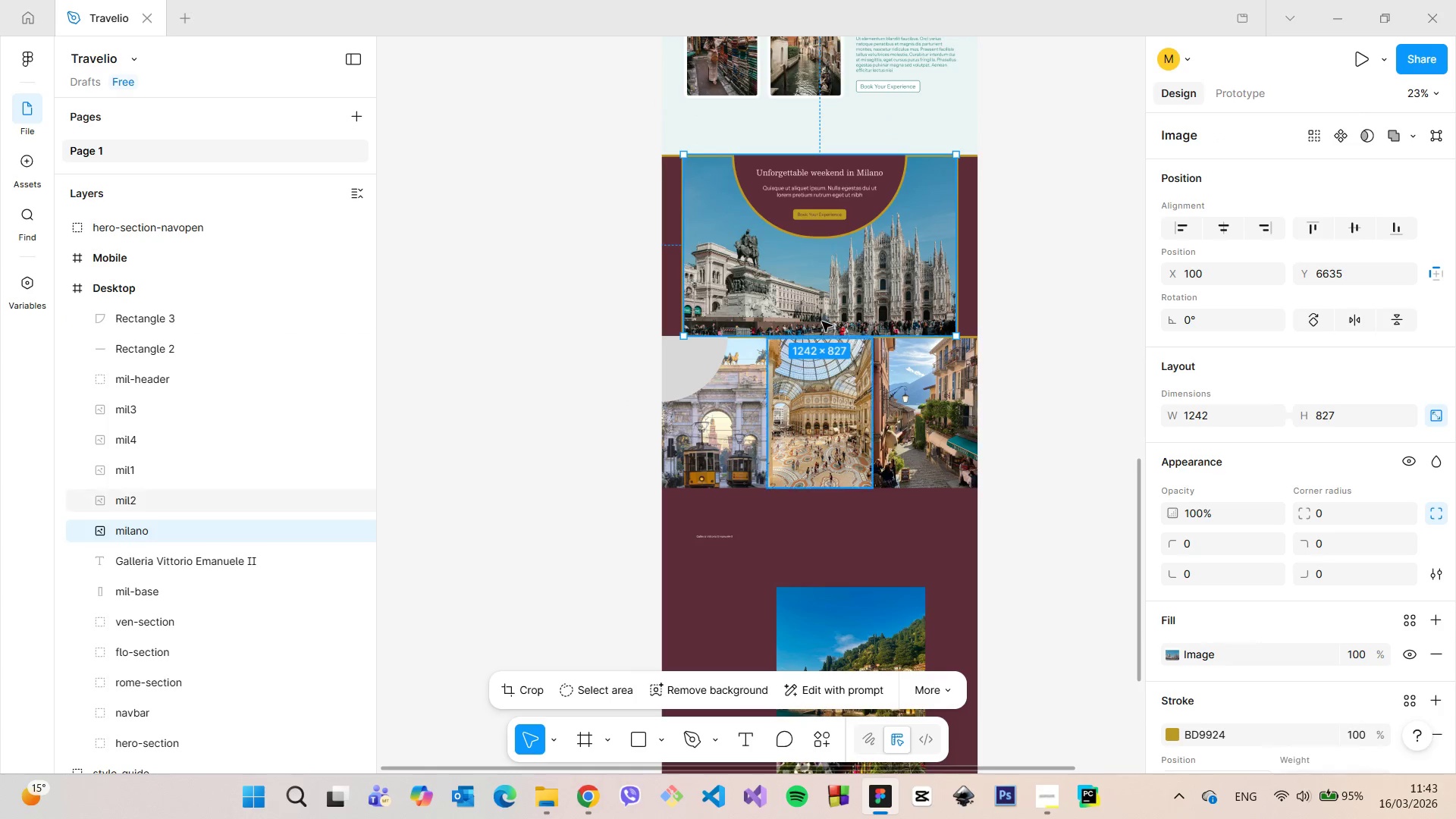 
scroll: coordinate [826, 236], scroll_direction: up, amount: 6.0
 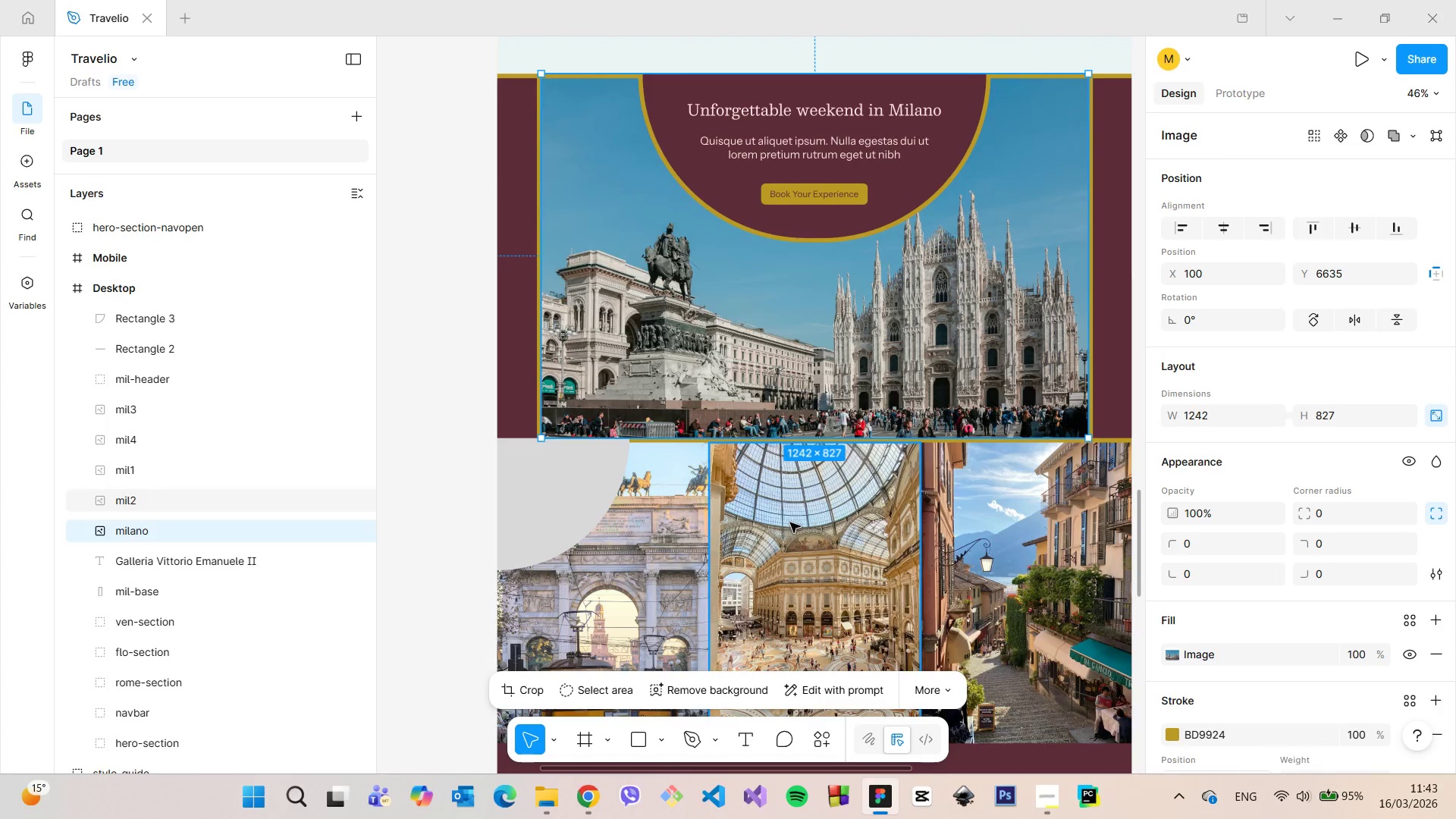 
scroll: coordinate [790, 522], scroll_direction: down, amount: 2.0
 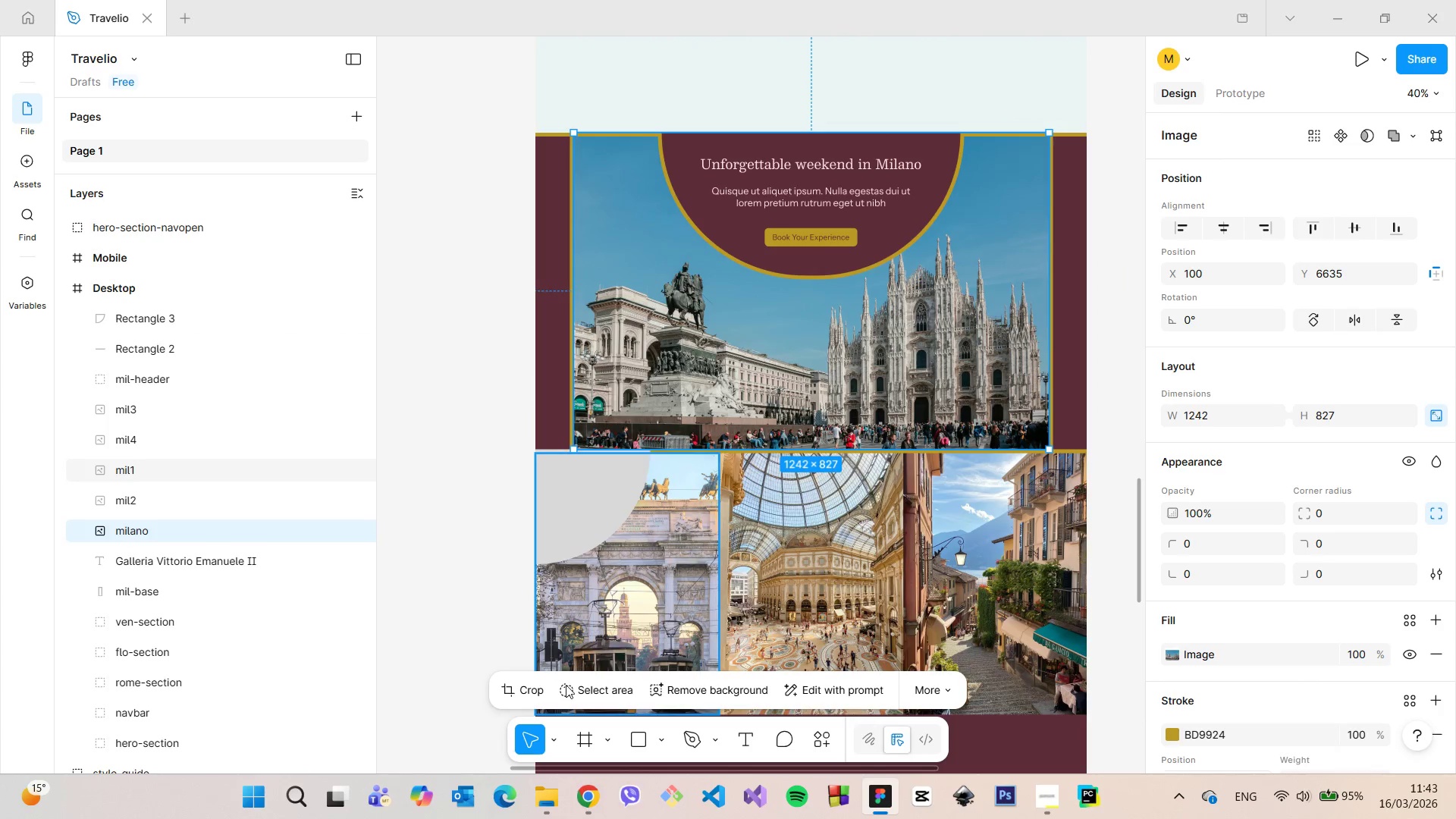 
left_click([528, 689])
 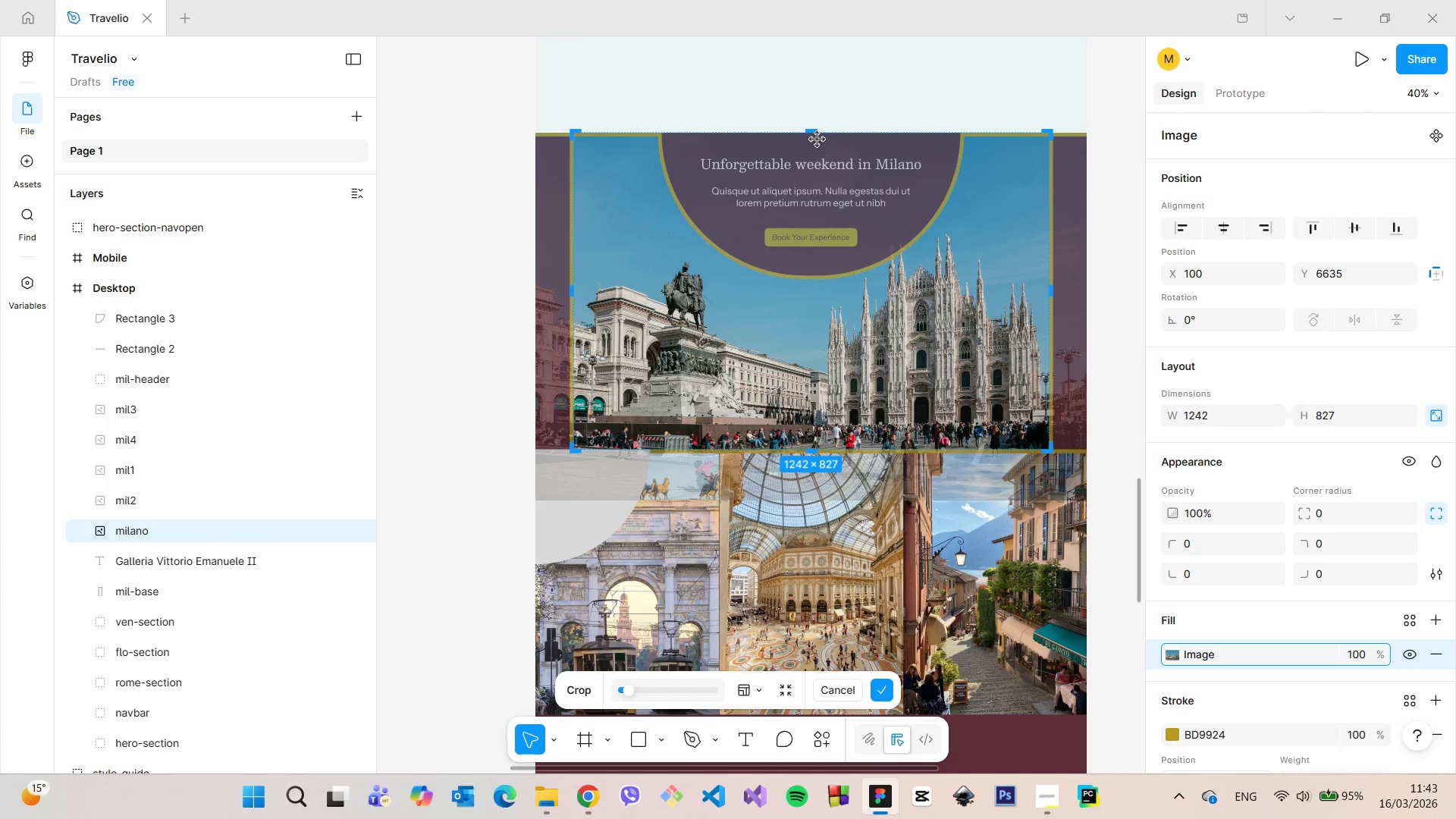 
left_click_drag(start_coordinate=[813, 135], to_coordinate=[821, 171])
 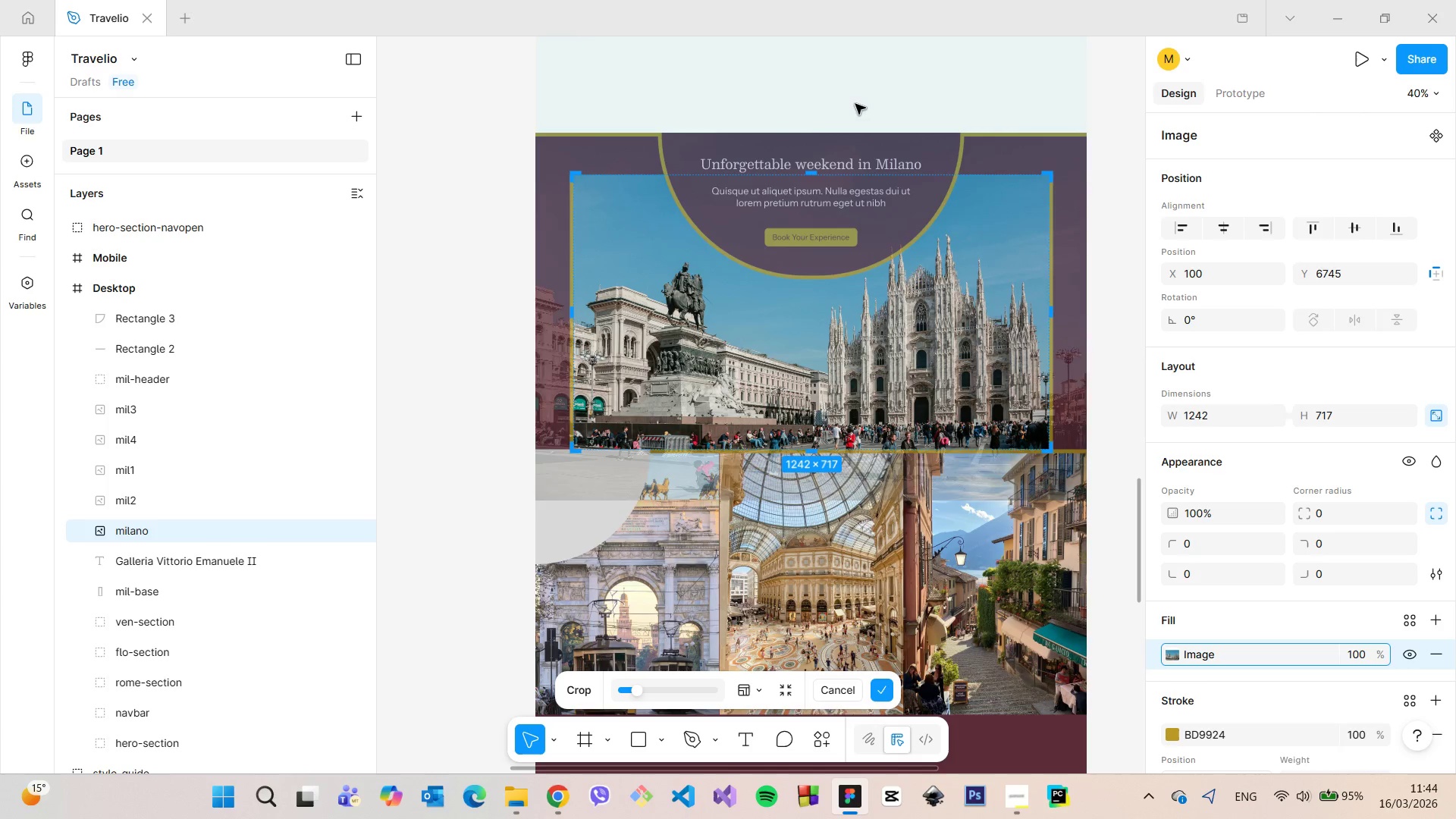 
left_click([856, 102])
 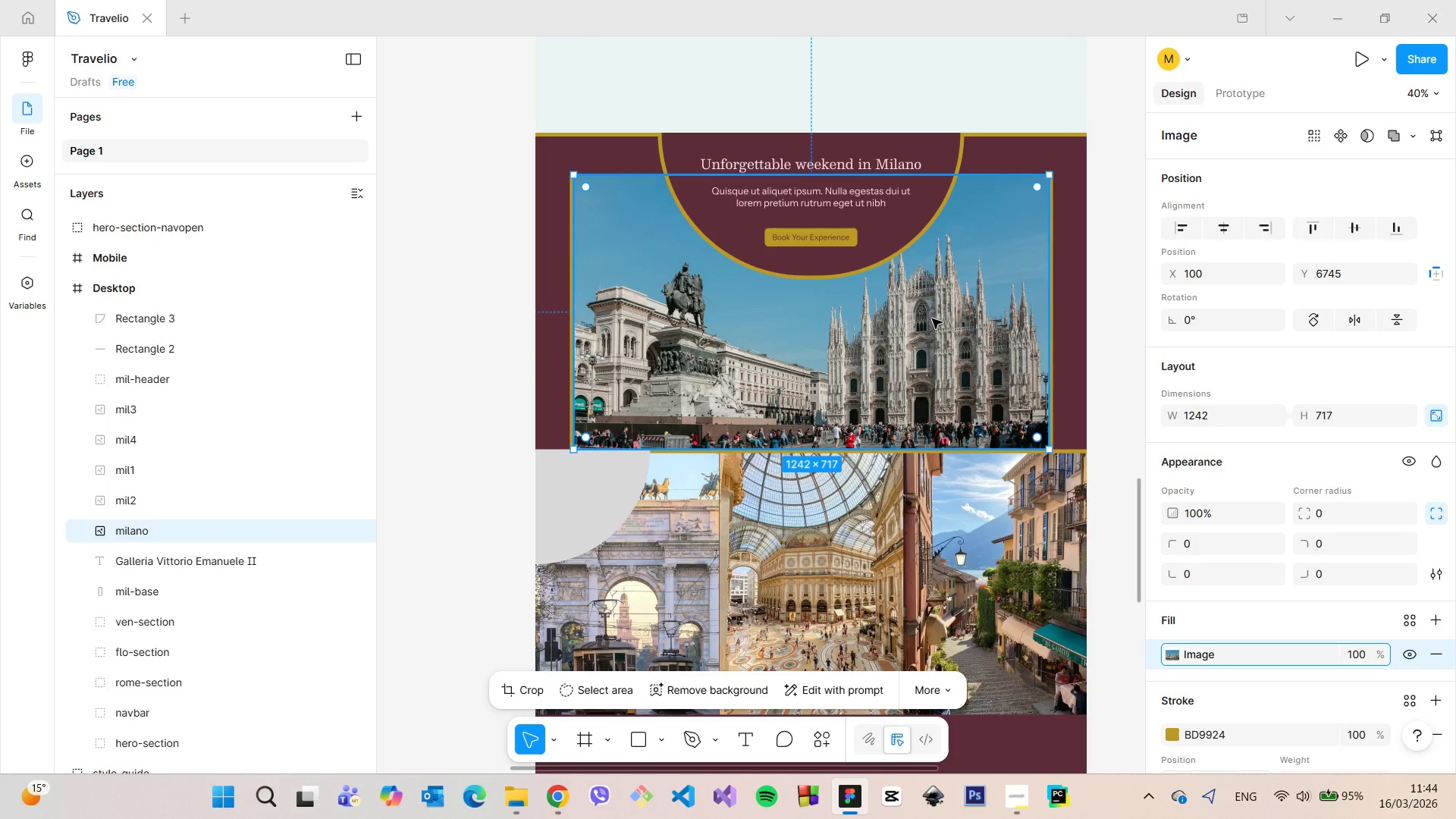 
left_click_drag(start_coordinate=[932, 320], to_coordinate=[932, 282])
 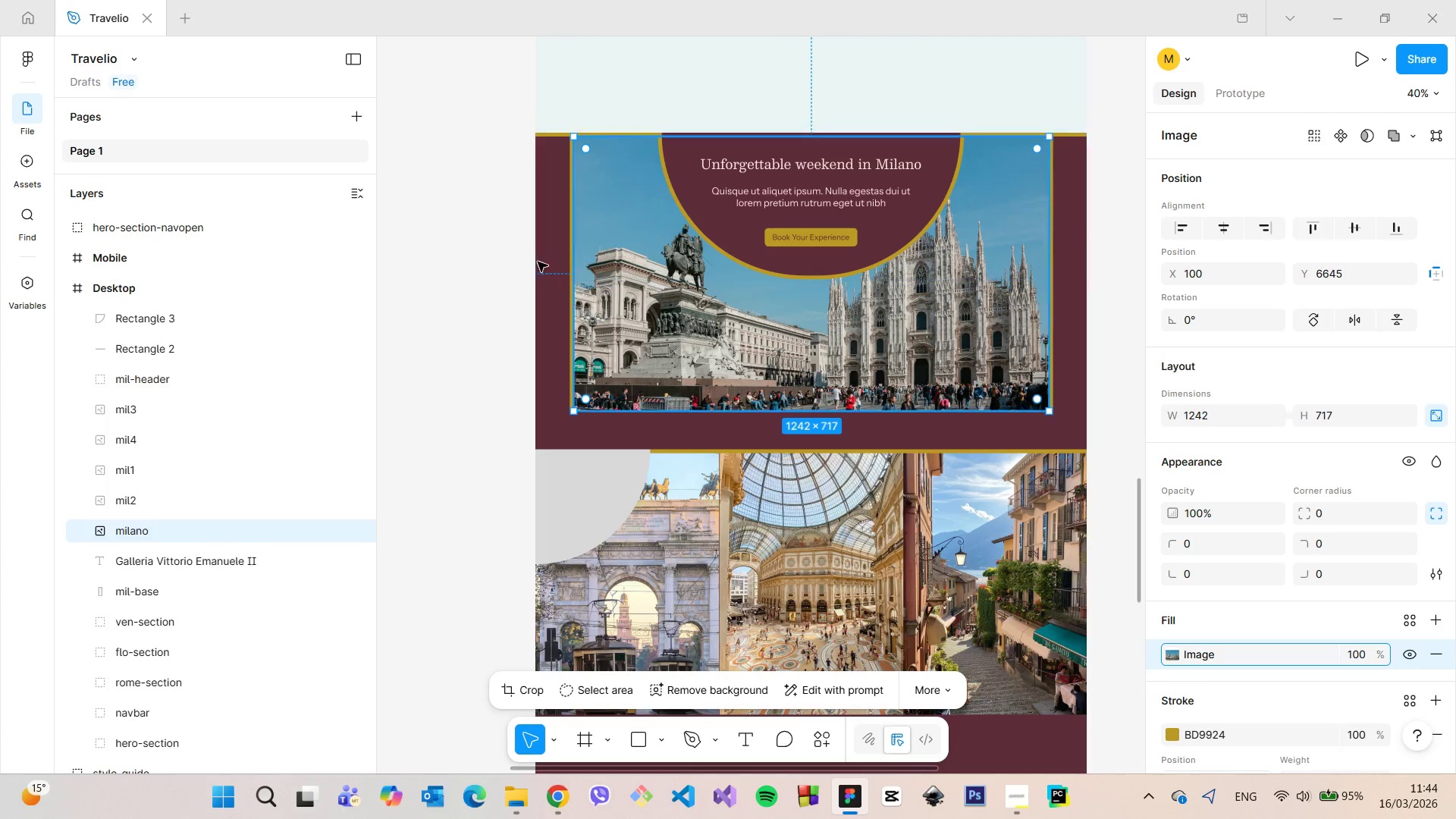 
left_click([497, 268])
 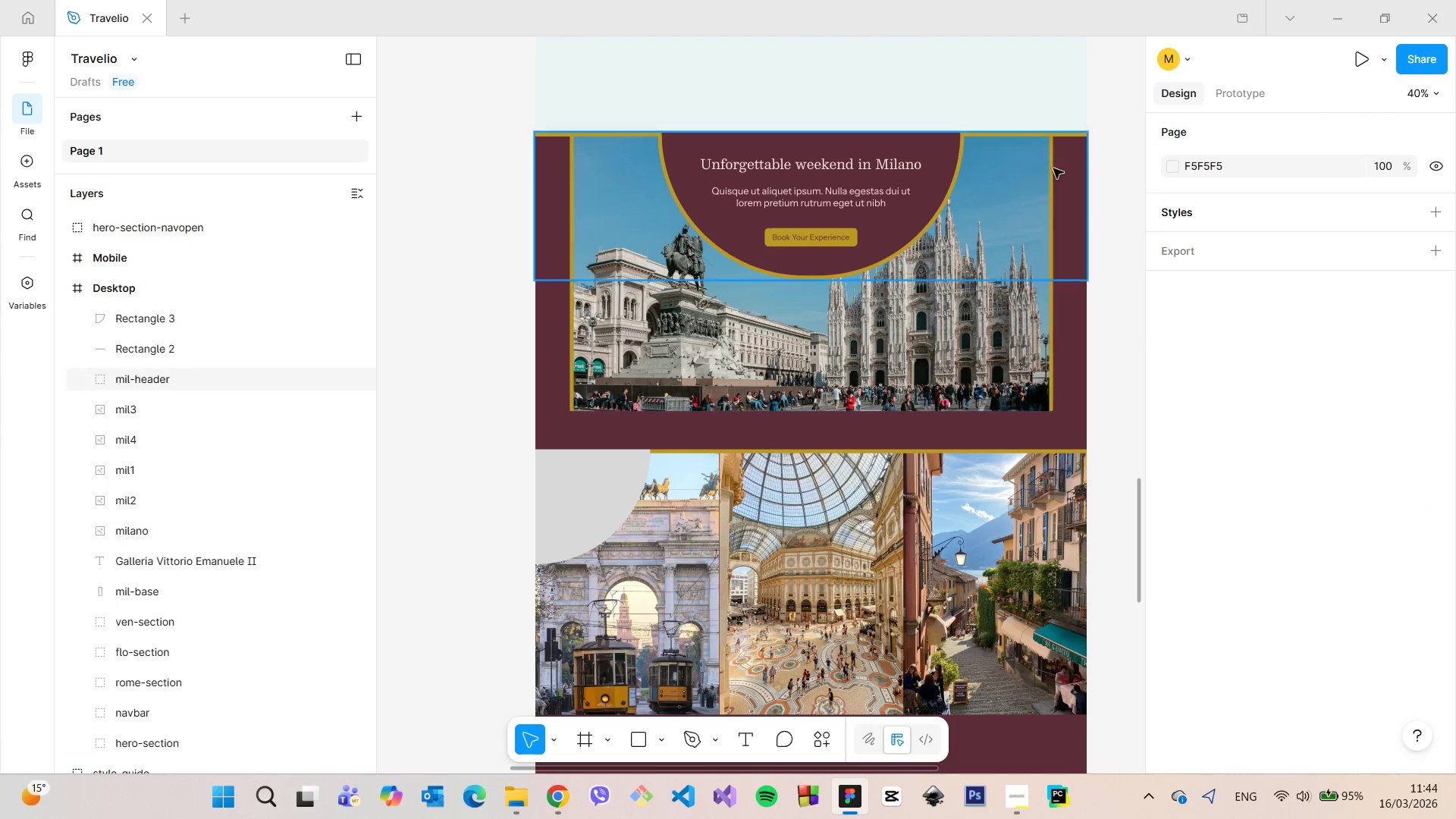 
left_click([1021, 210])
 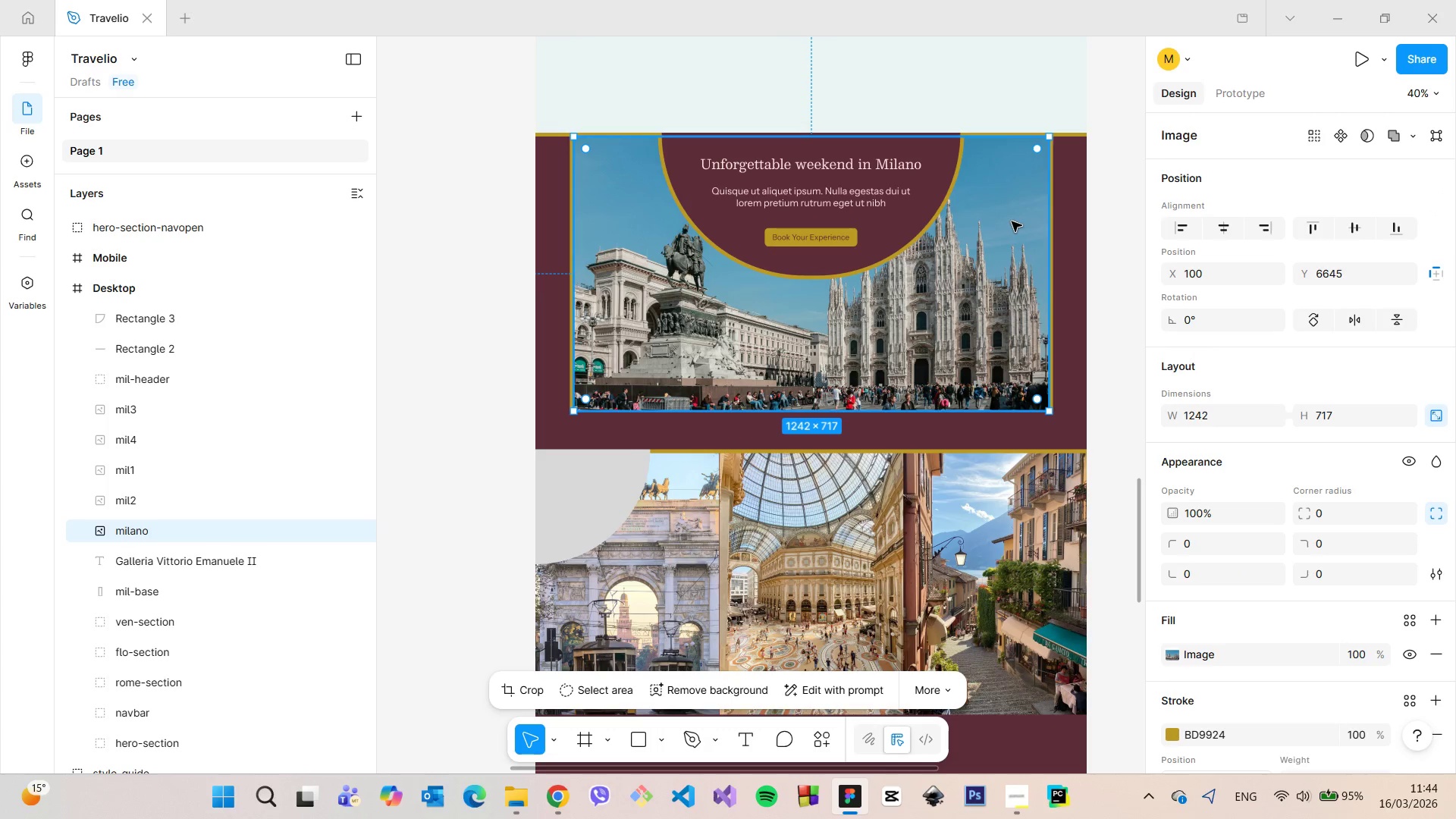 
hold_key(key=AltLeft, duration=1.5)
 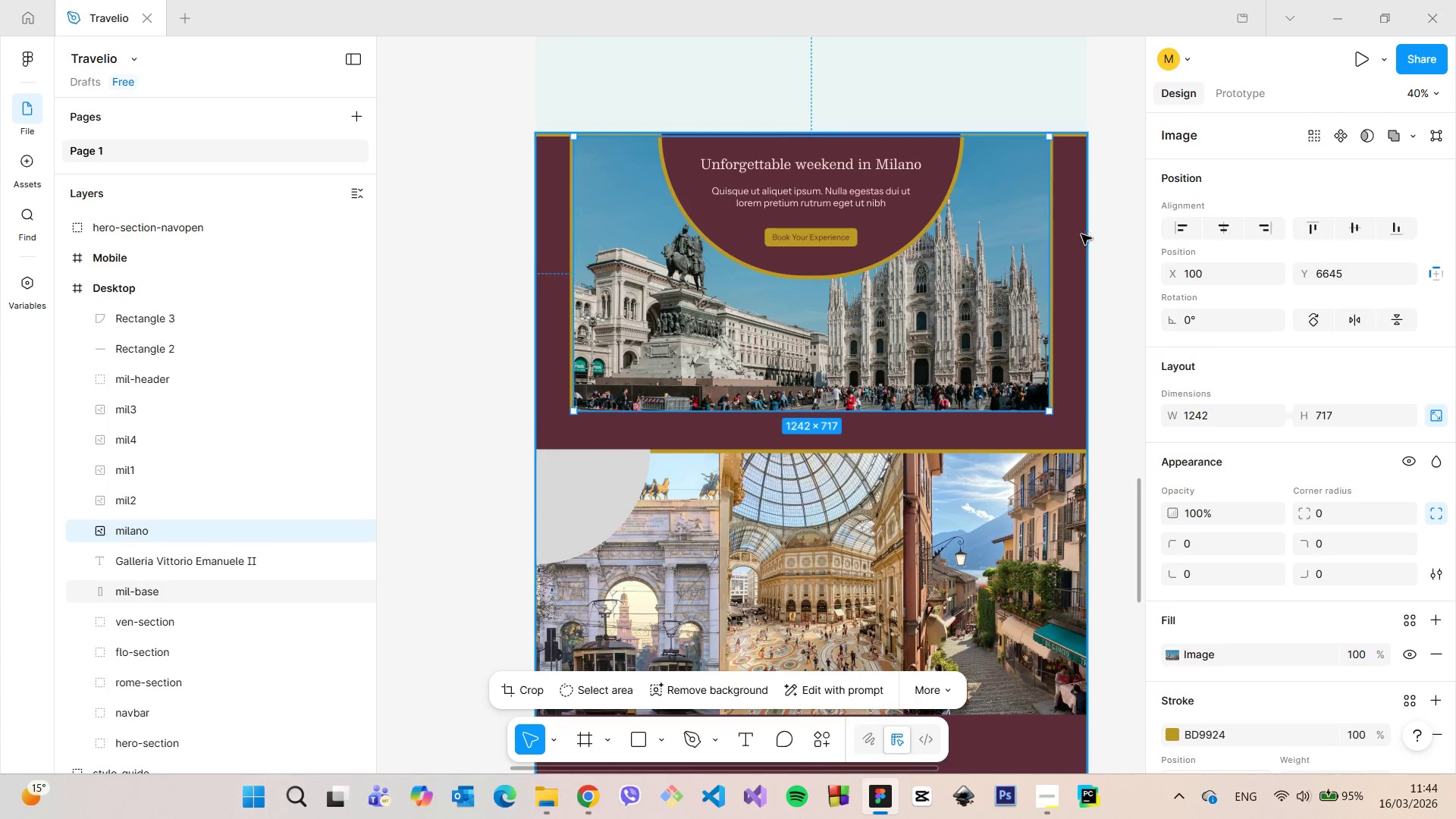 
key(Alt+AltLeft)
 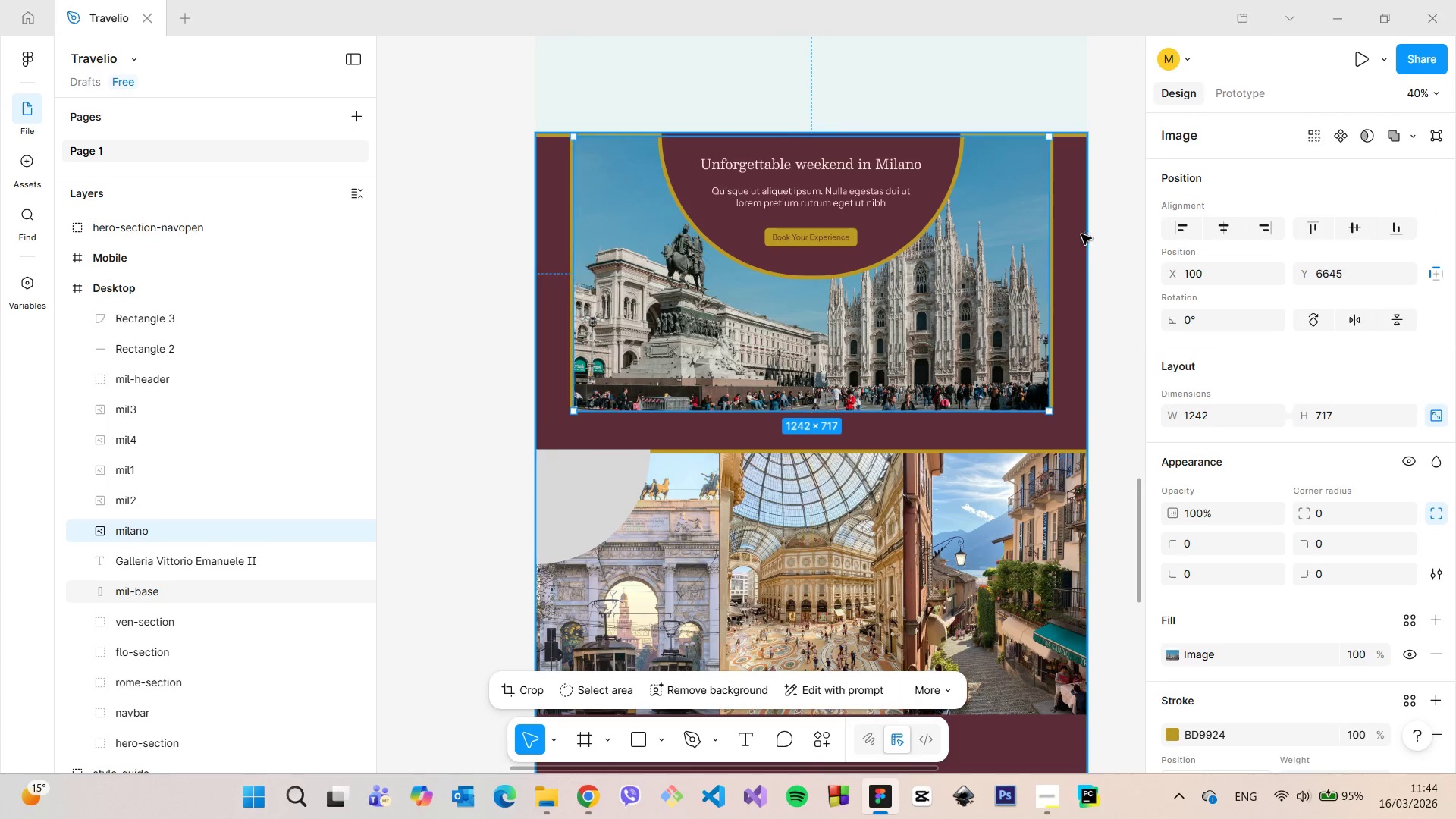 
key(Alt+AltLeft)
 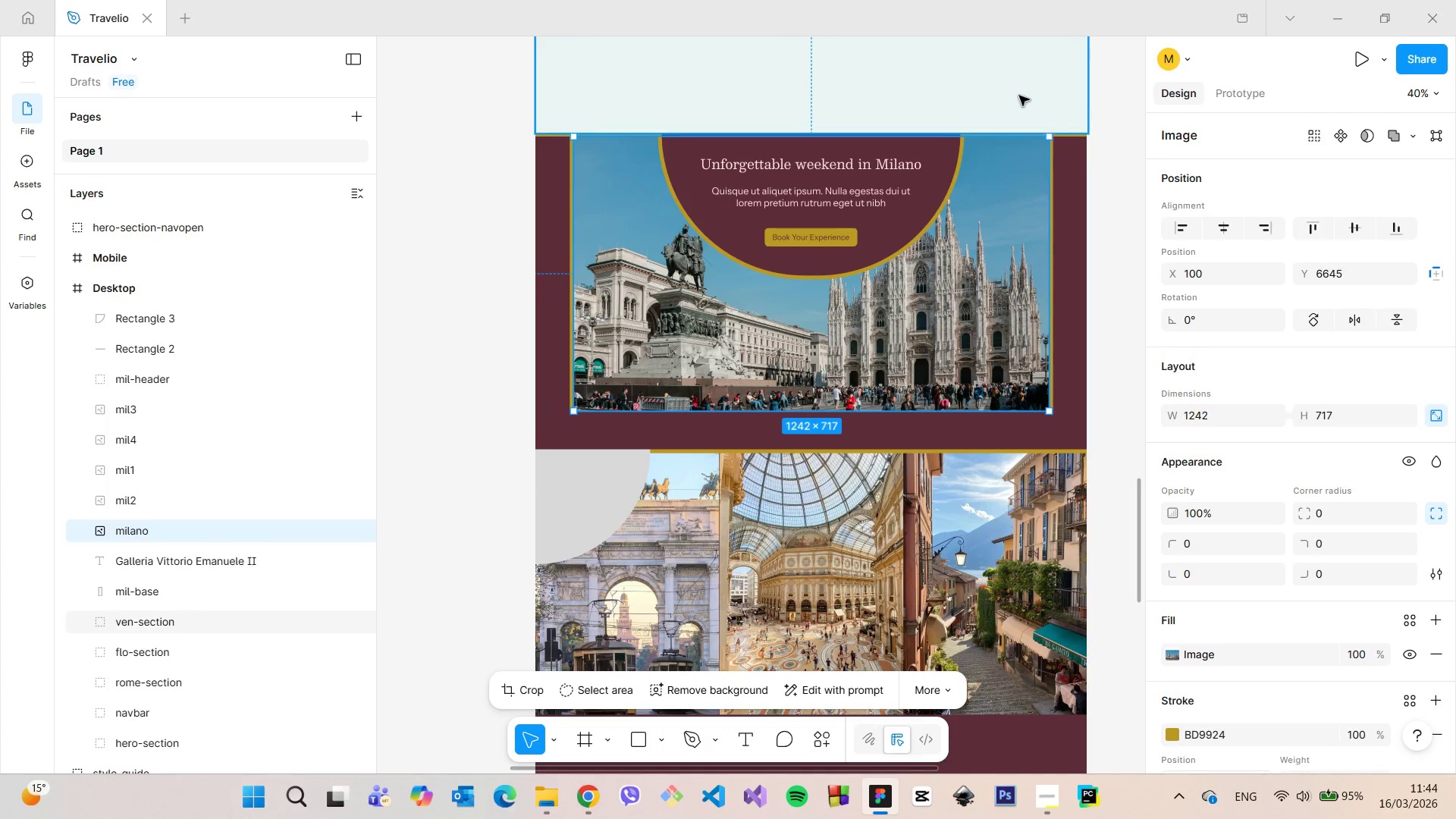 
scroll: coordinate [1020, 105], scroll_direction: up, amount: 7.0
 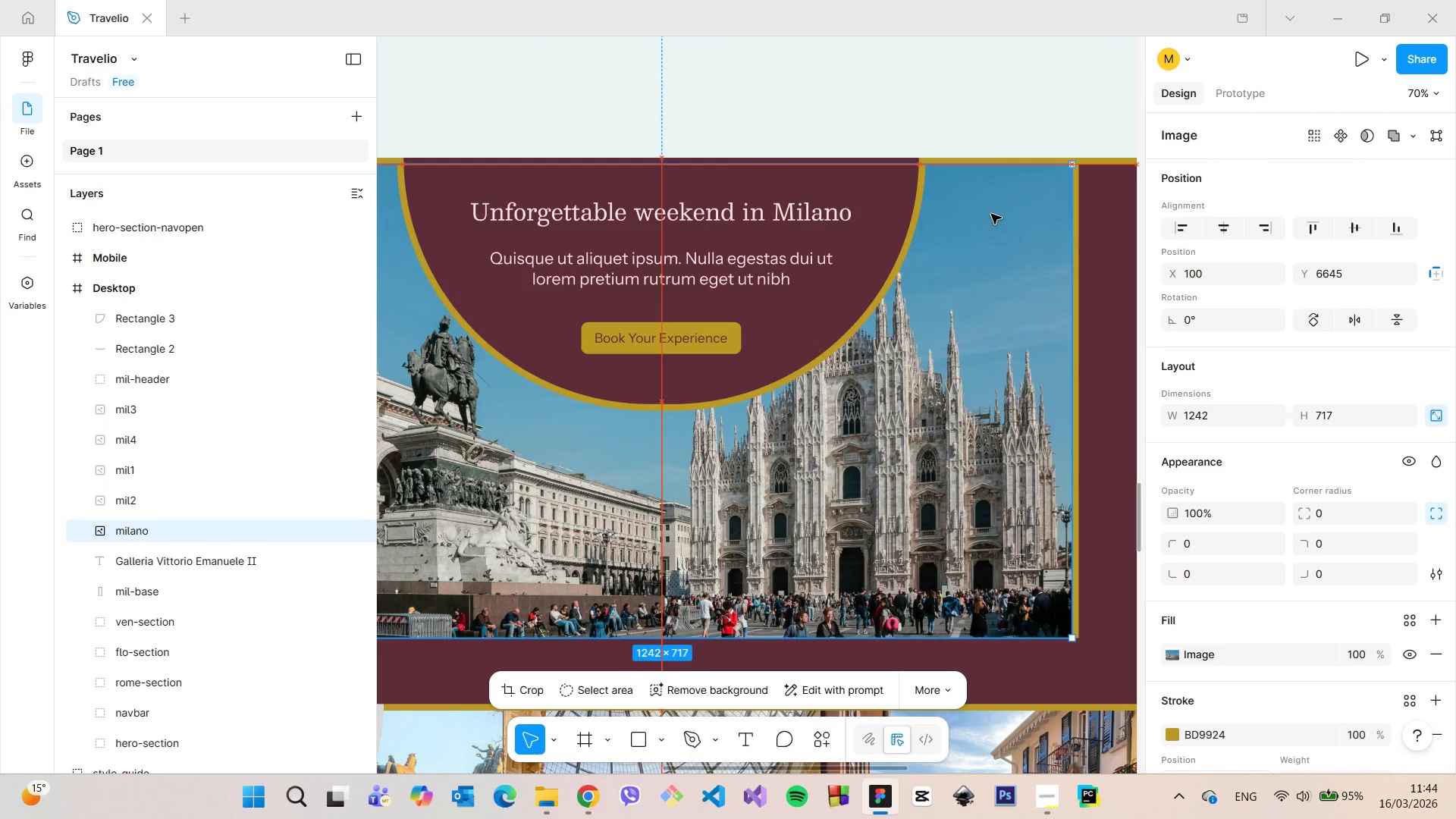 
wait(6.01)
 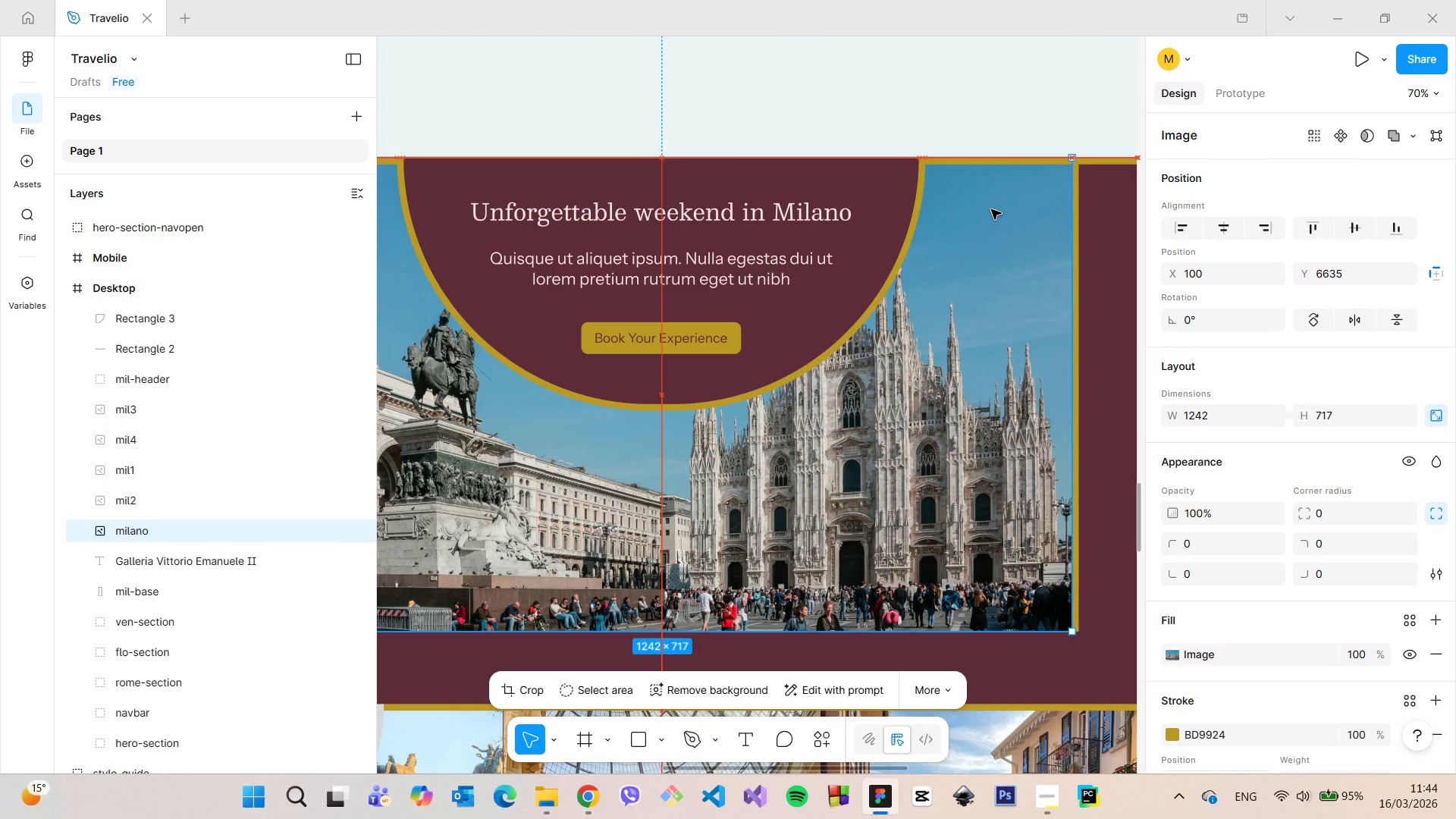 
left_click([1194, 269])
 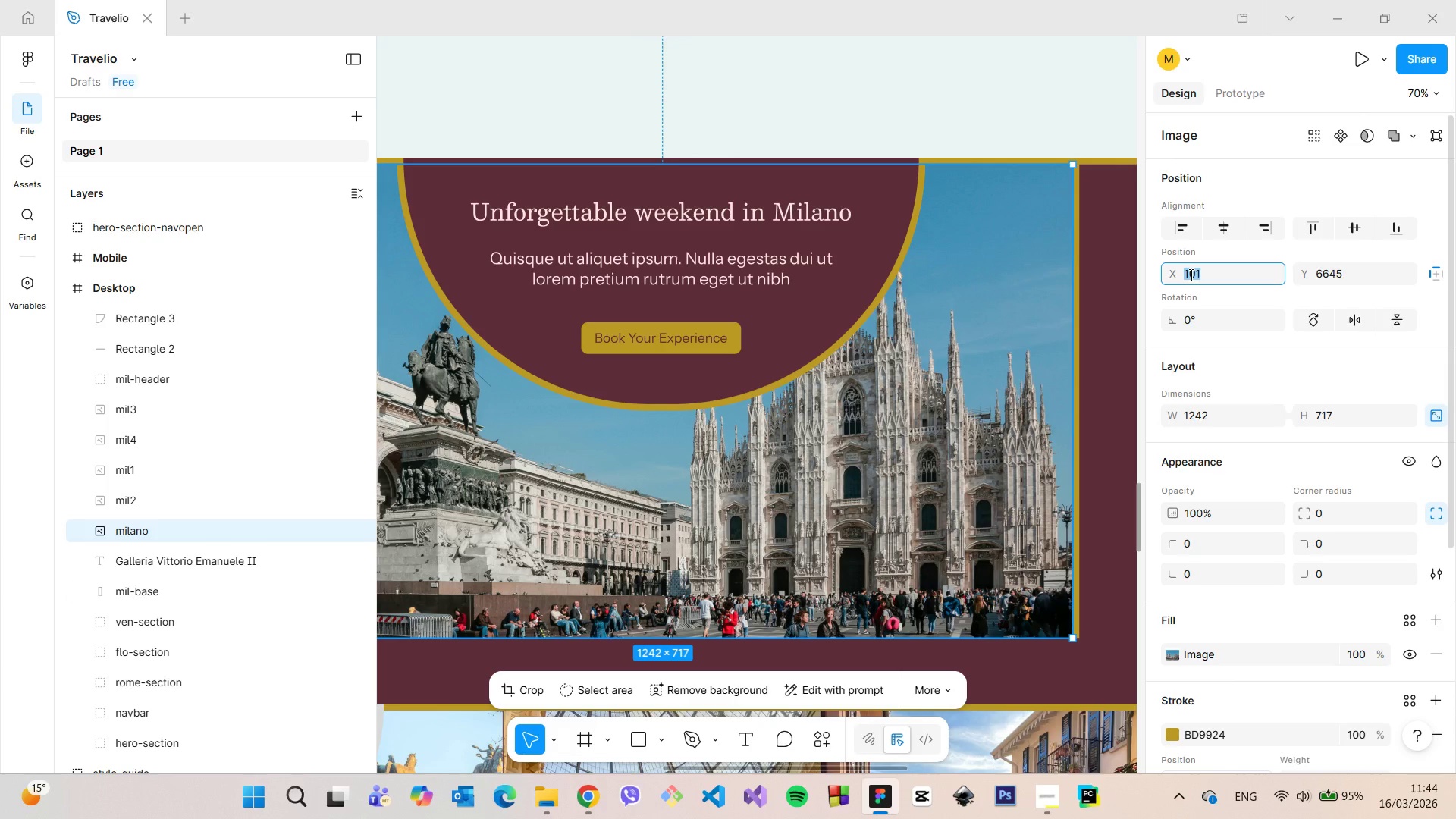 
type(100)
 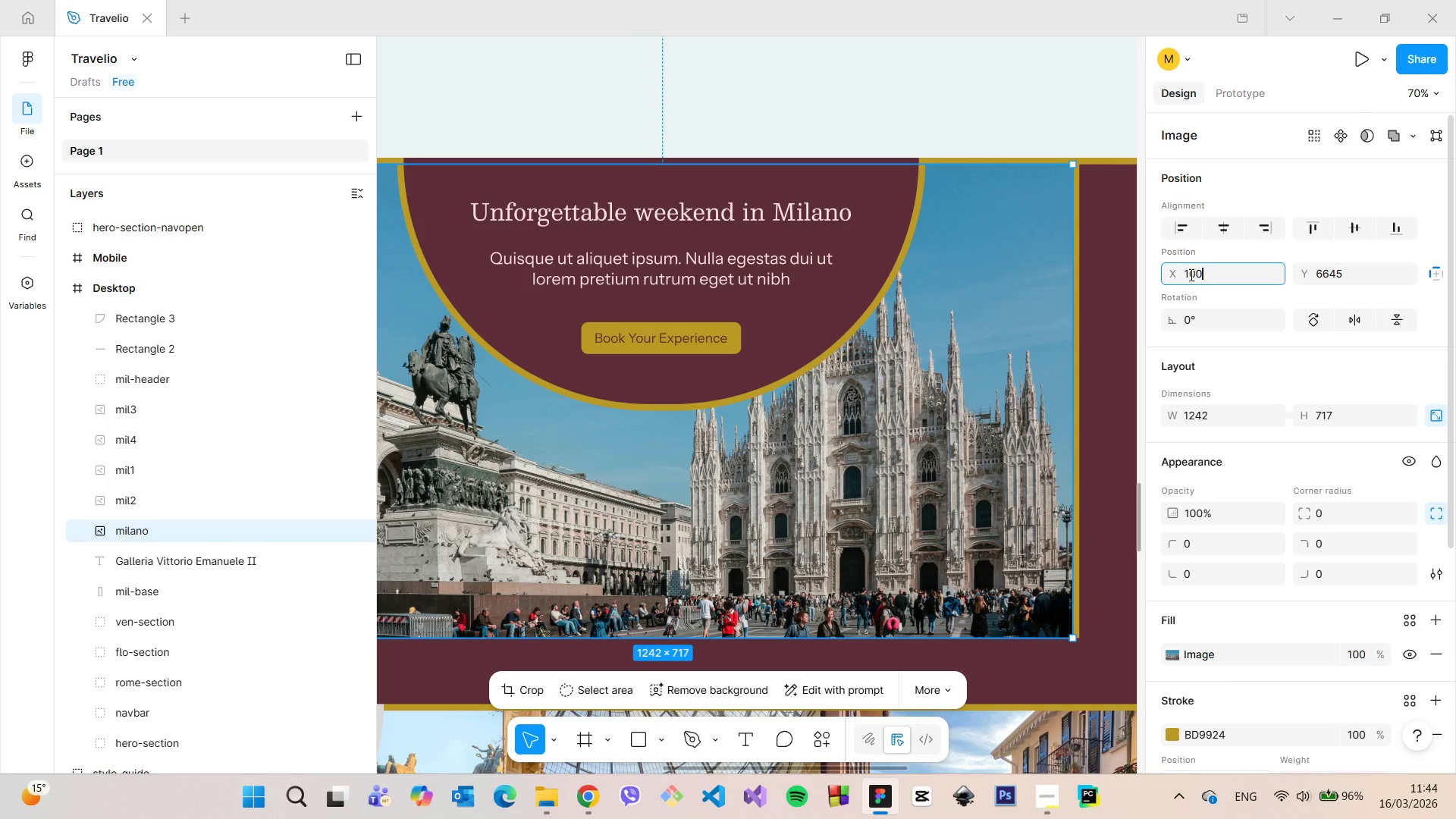 
key(Enter)
 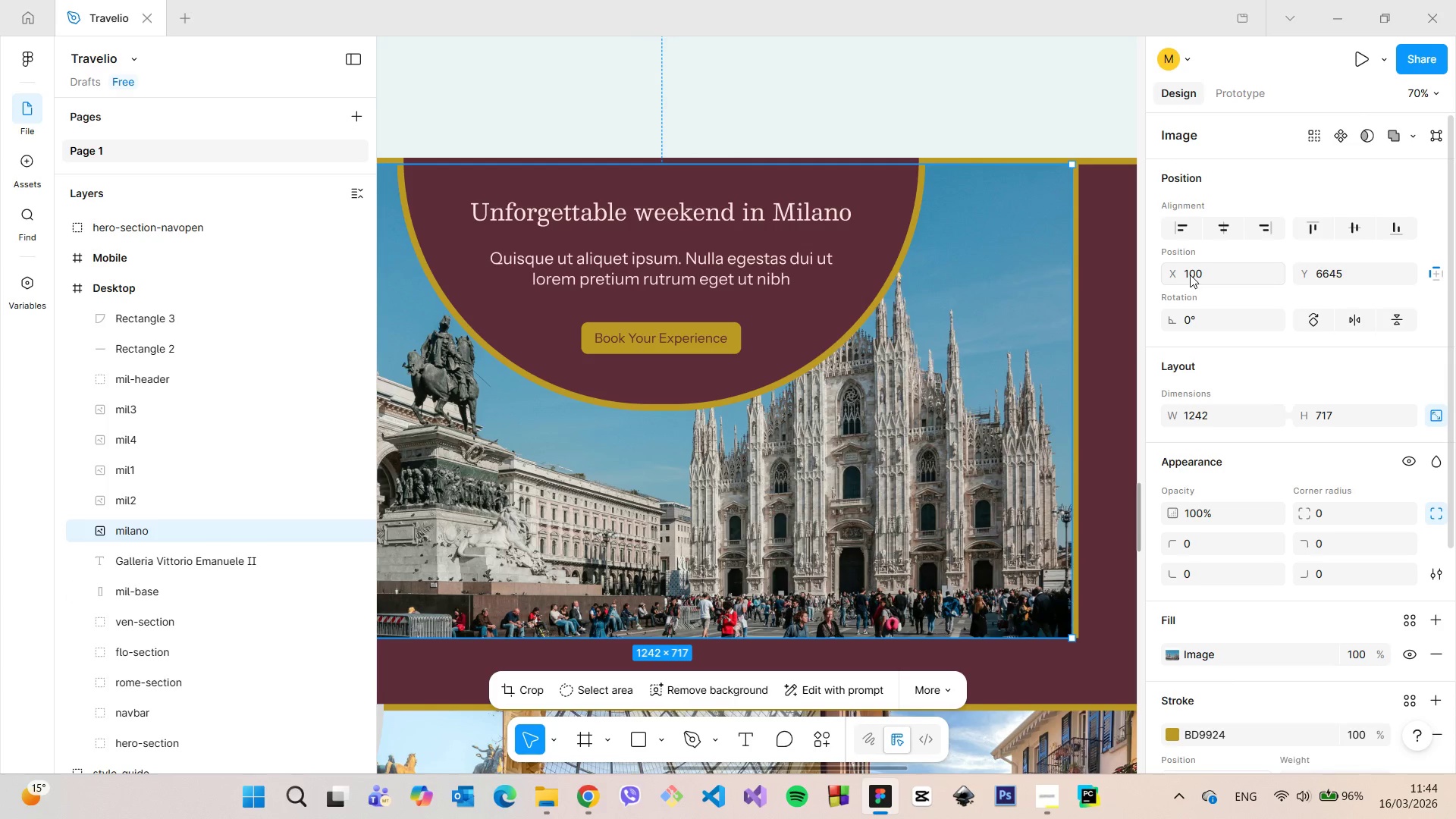 
hold_key(key=AltLeft, duration=1.47)
 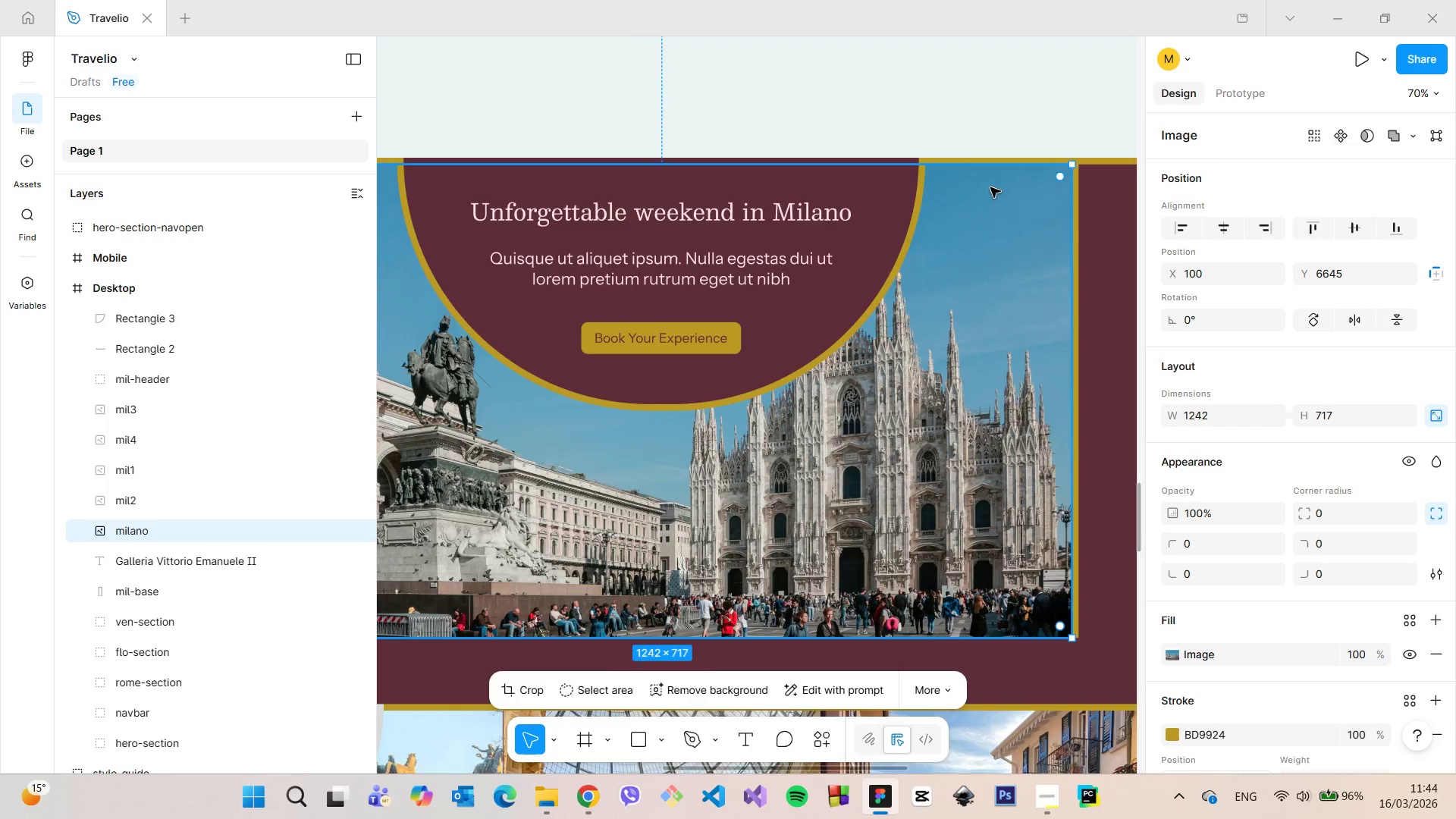 
hold_key(key=AltLeft, duration=0.84)
 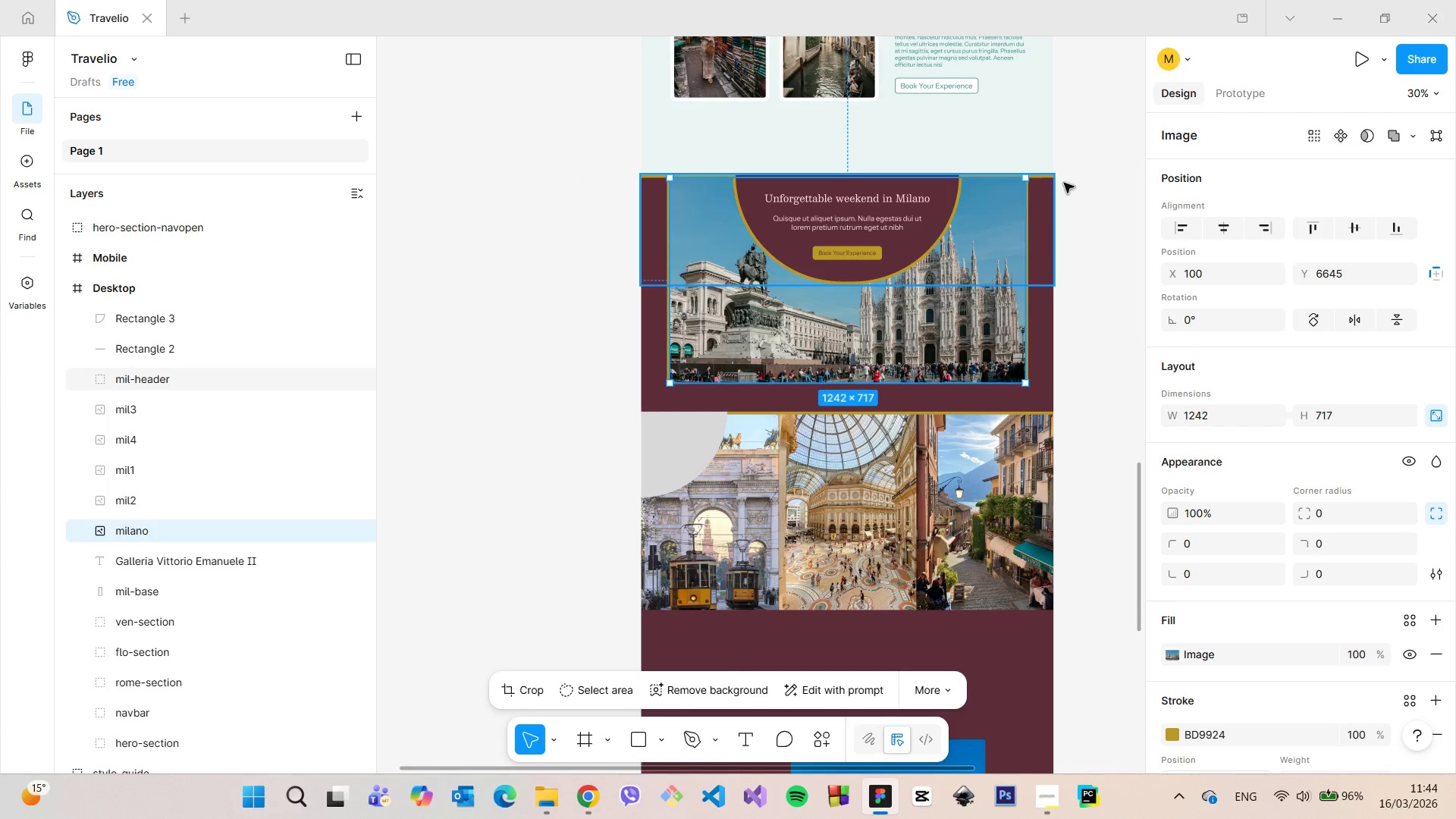 
scroll: coordinate [991, 188], scroll_direction: down, amount: 6.0
 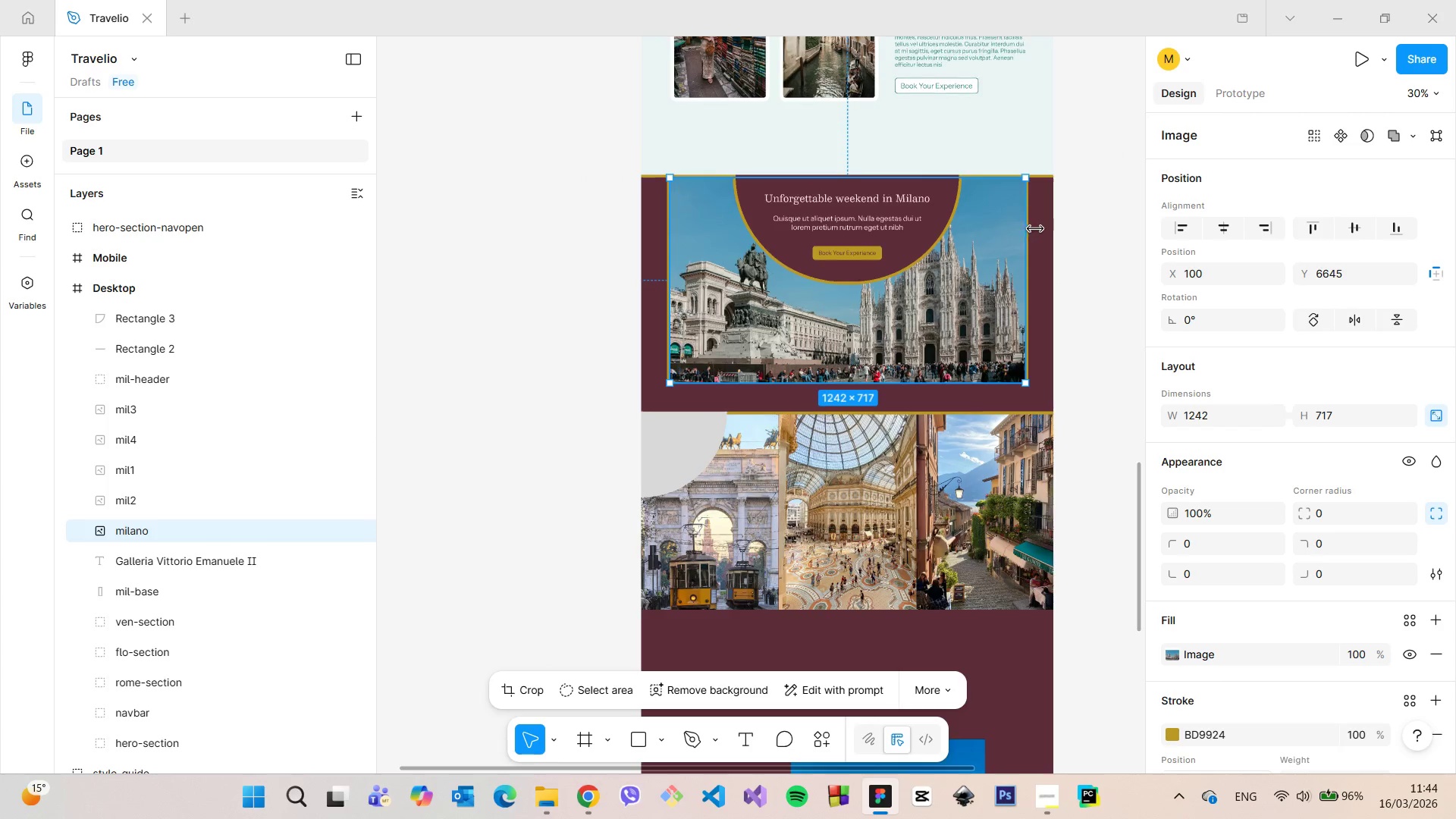 
left_click([1104, 201])
 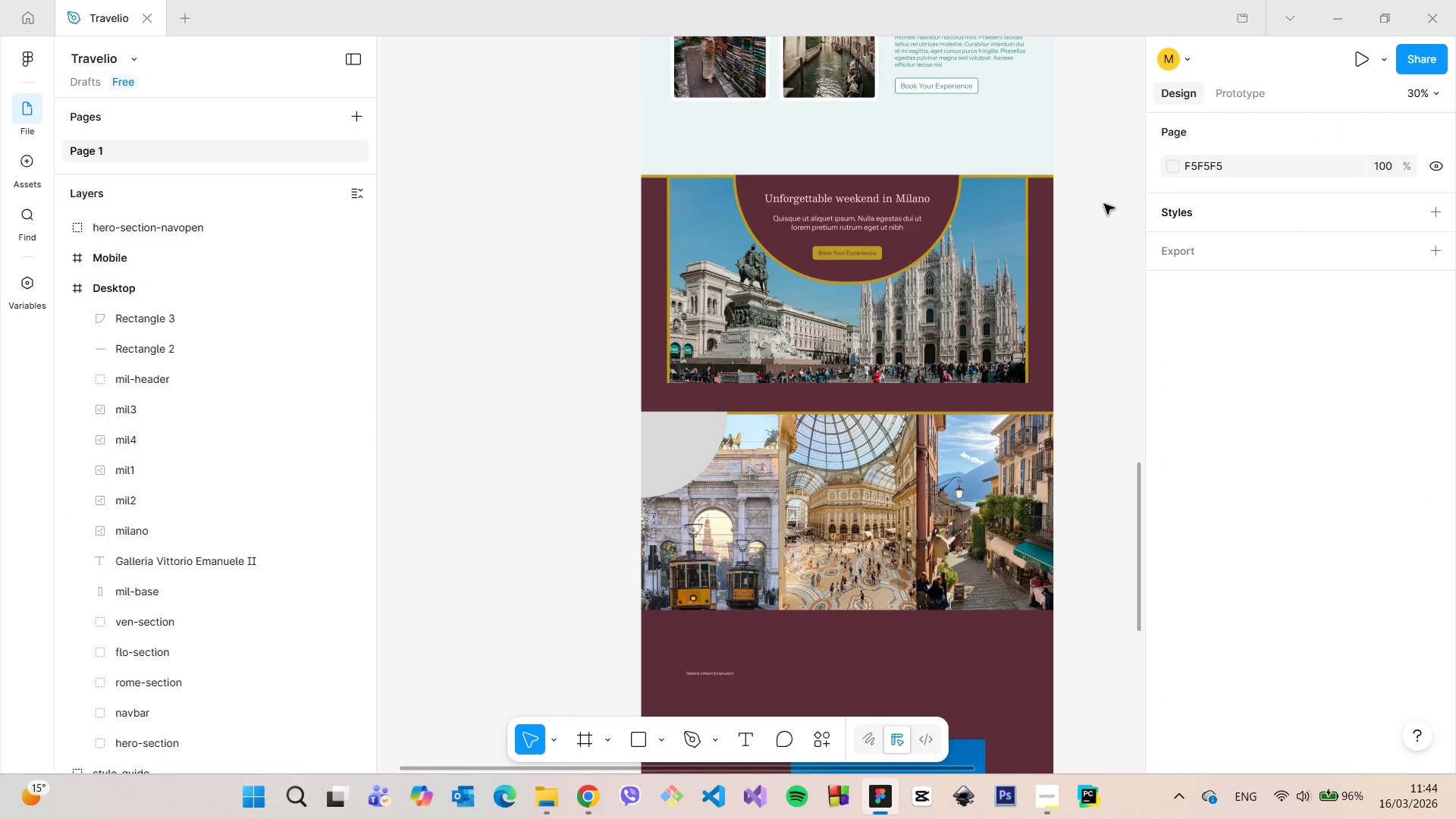 
scroll: coordinate [1071, 226], scroll_direction: up, amount: 3.0
 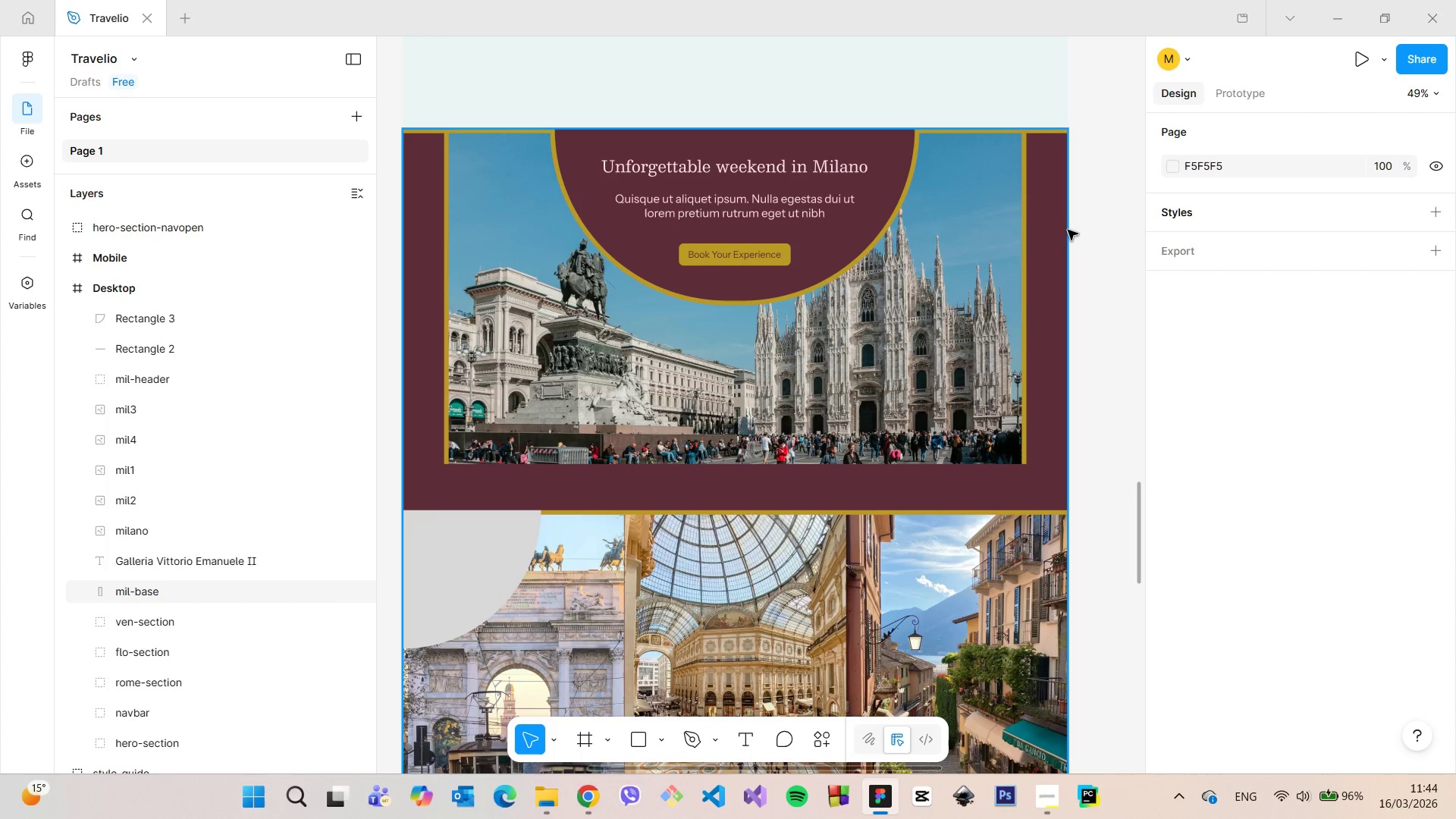 
scroll: coordinate [1067, 231], scroll_direction: down, amount: 4.0
 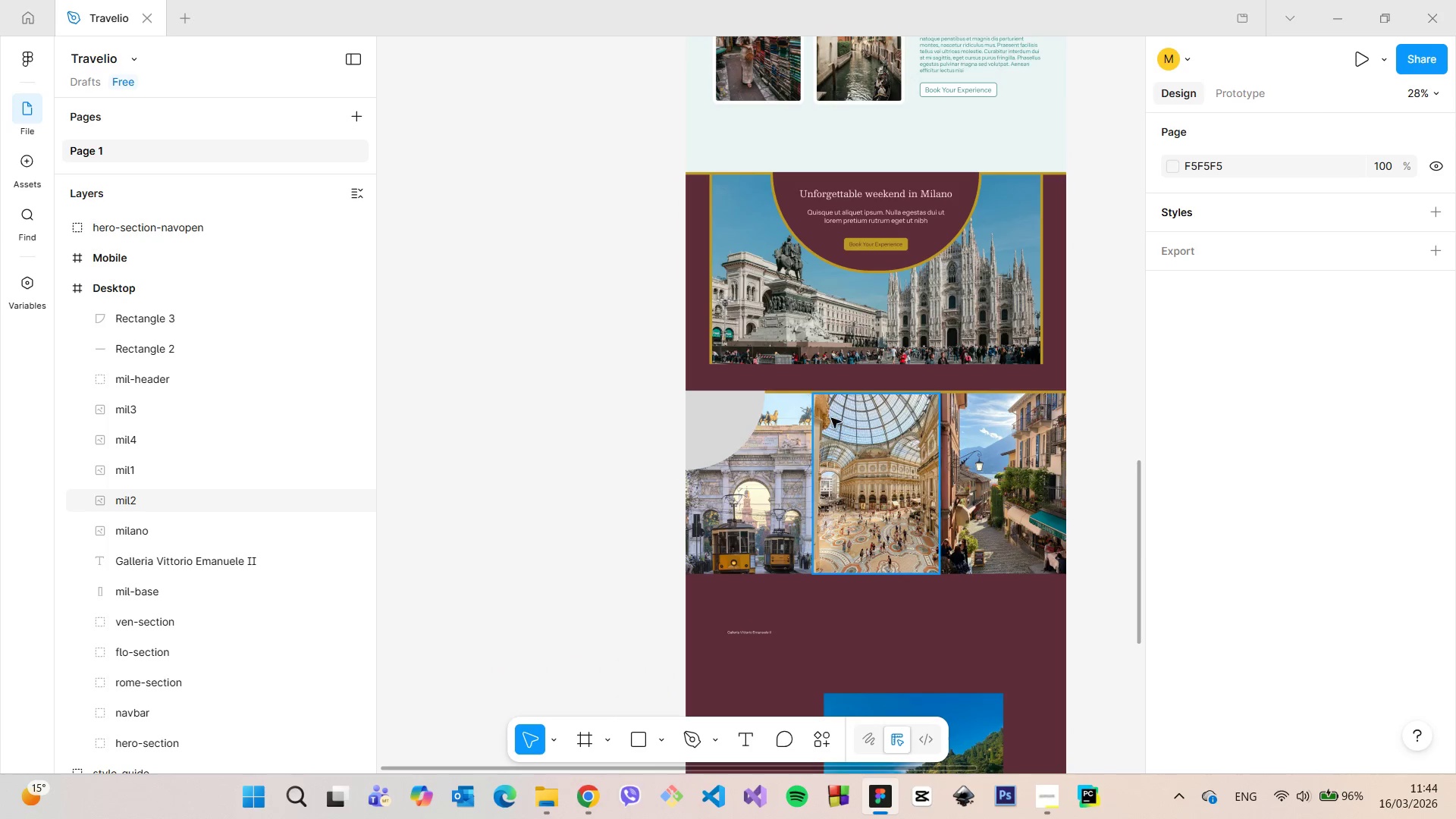 
left_click([811, 332])
 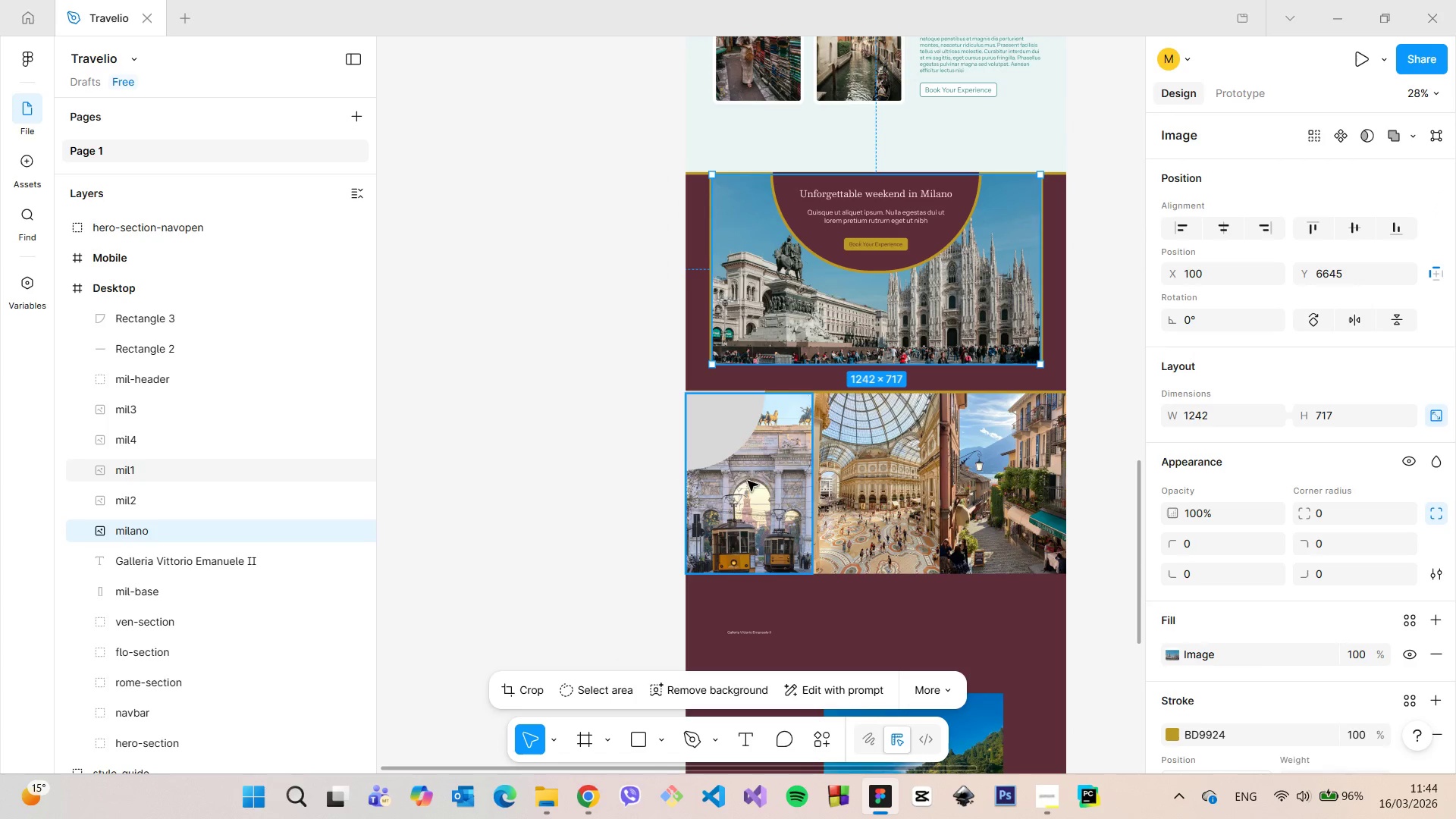 
left_click([733, 481])
 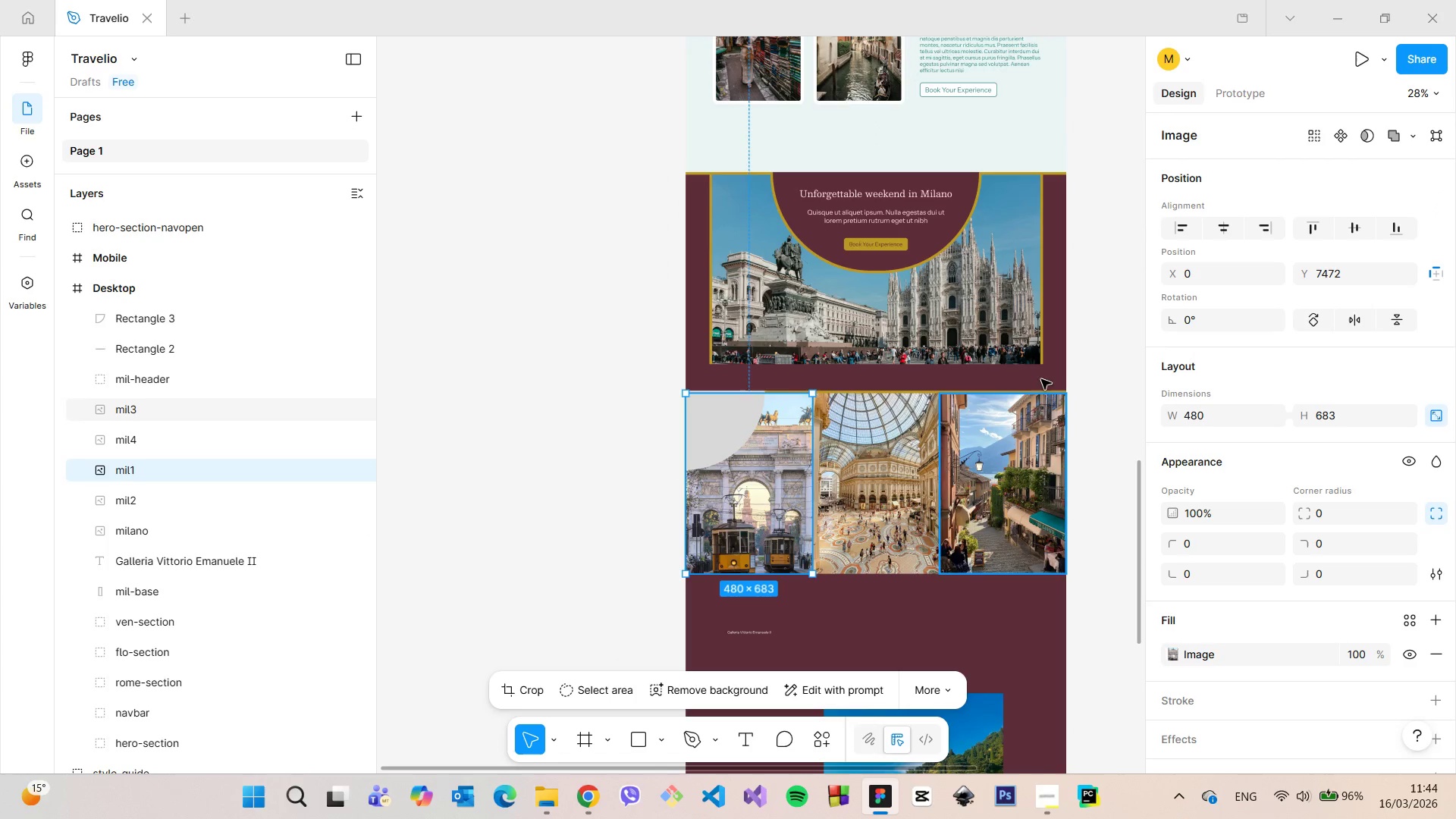 
left_click([1087, 383])
 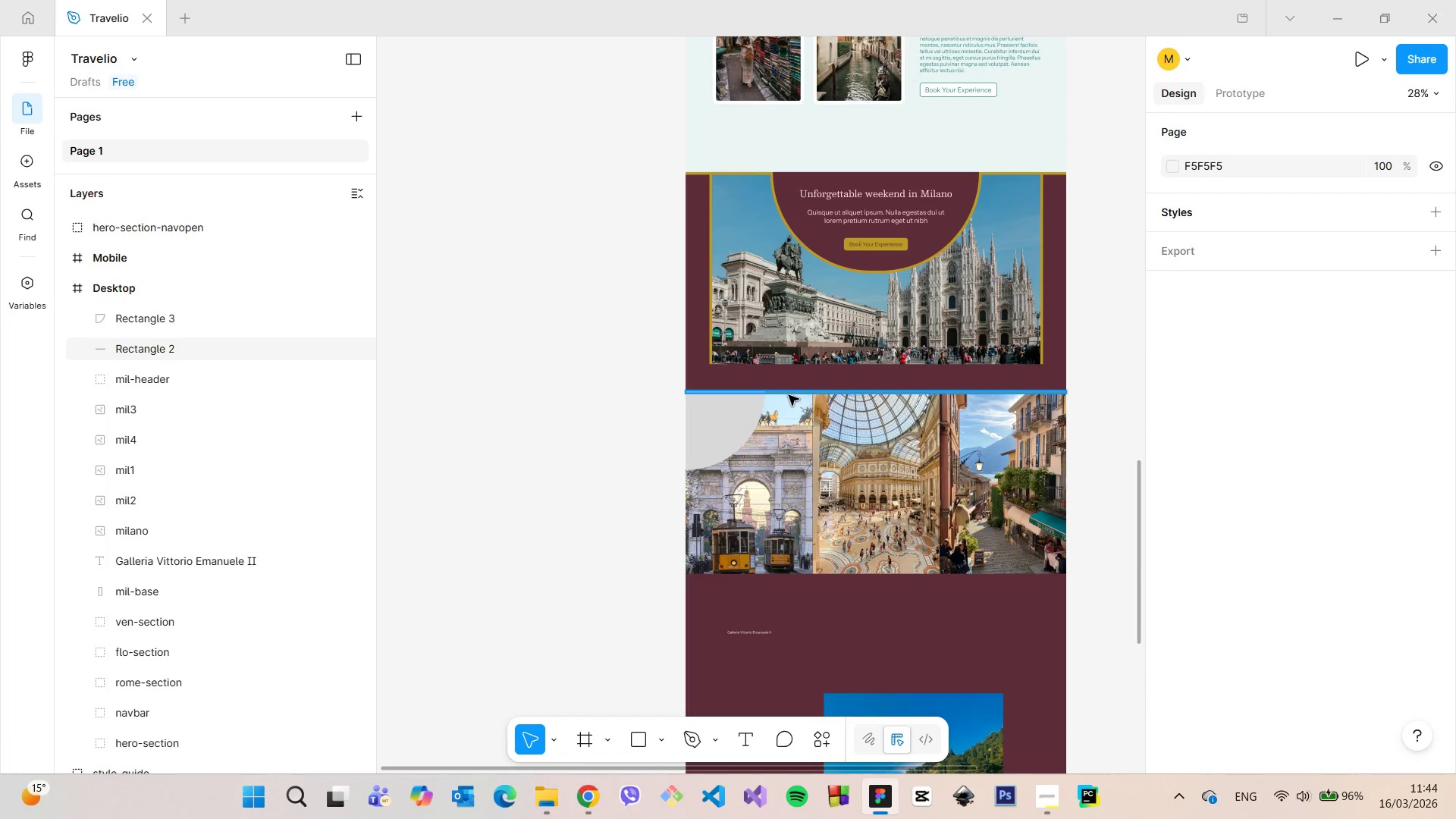 
left_click([789, 395])
 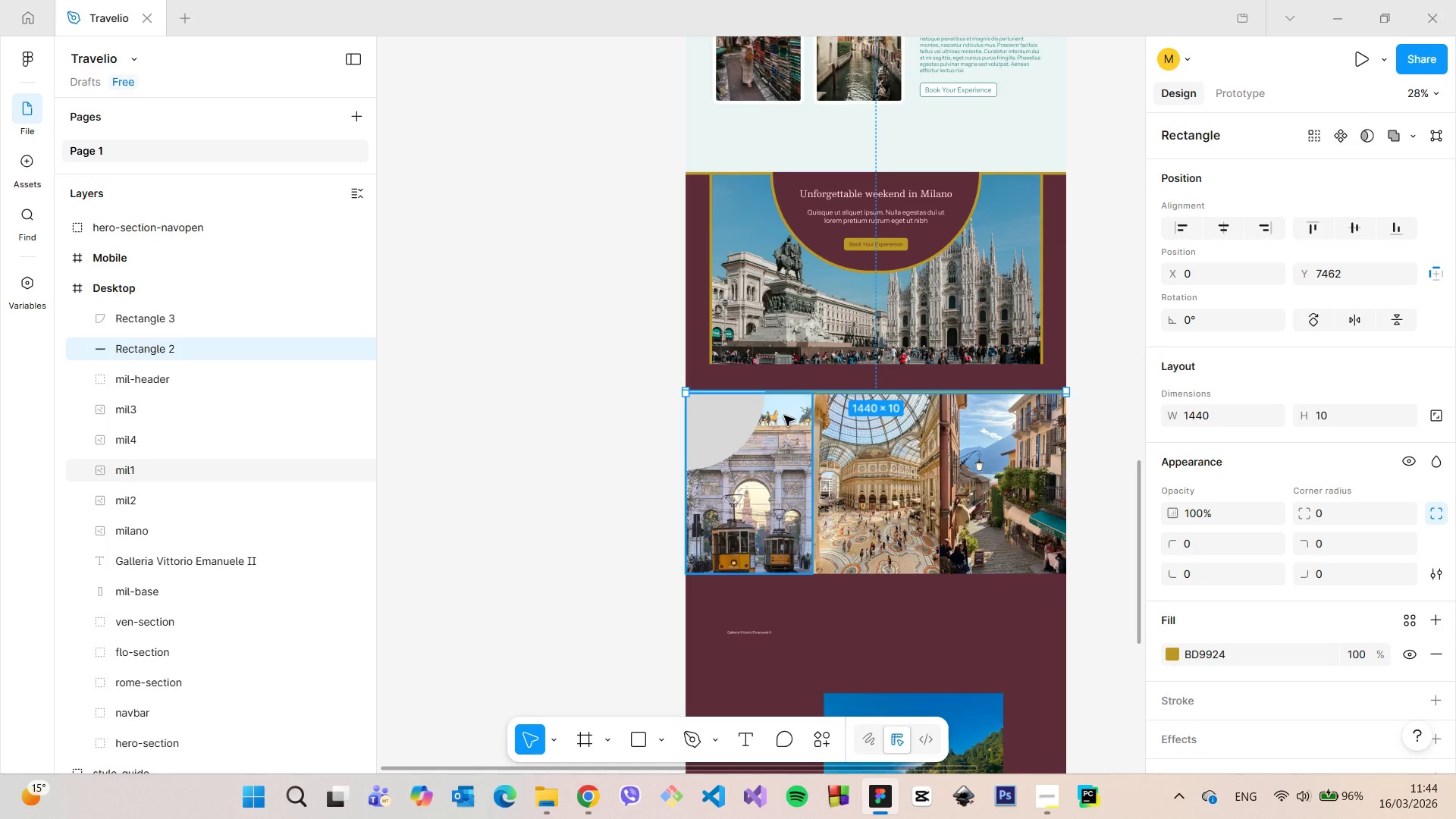 
scroll: coordinate [784, 416], scroll_direction: up, amount: 6.0
 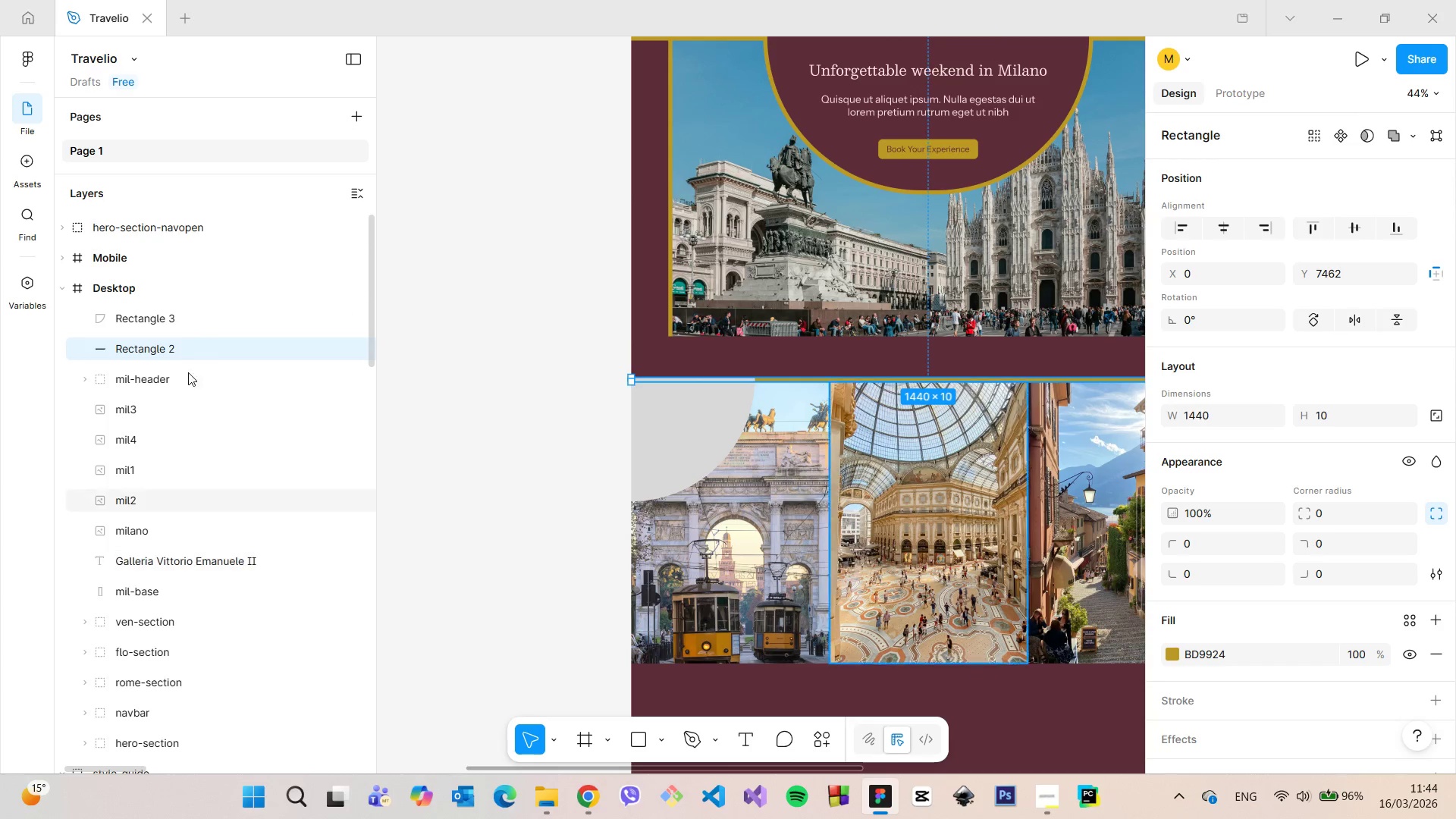 
wait(5.55)
 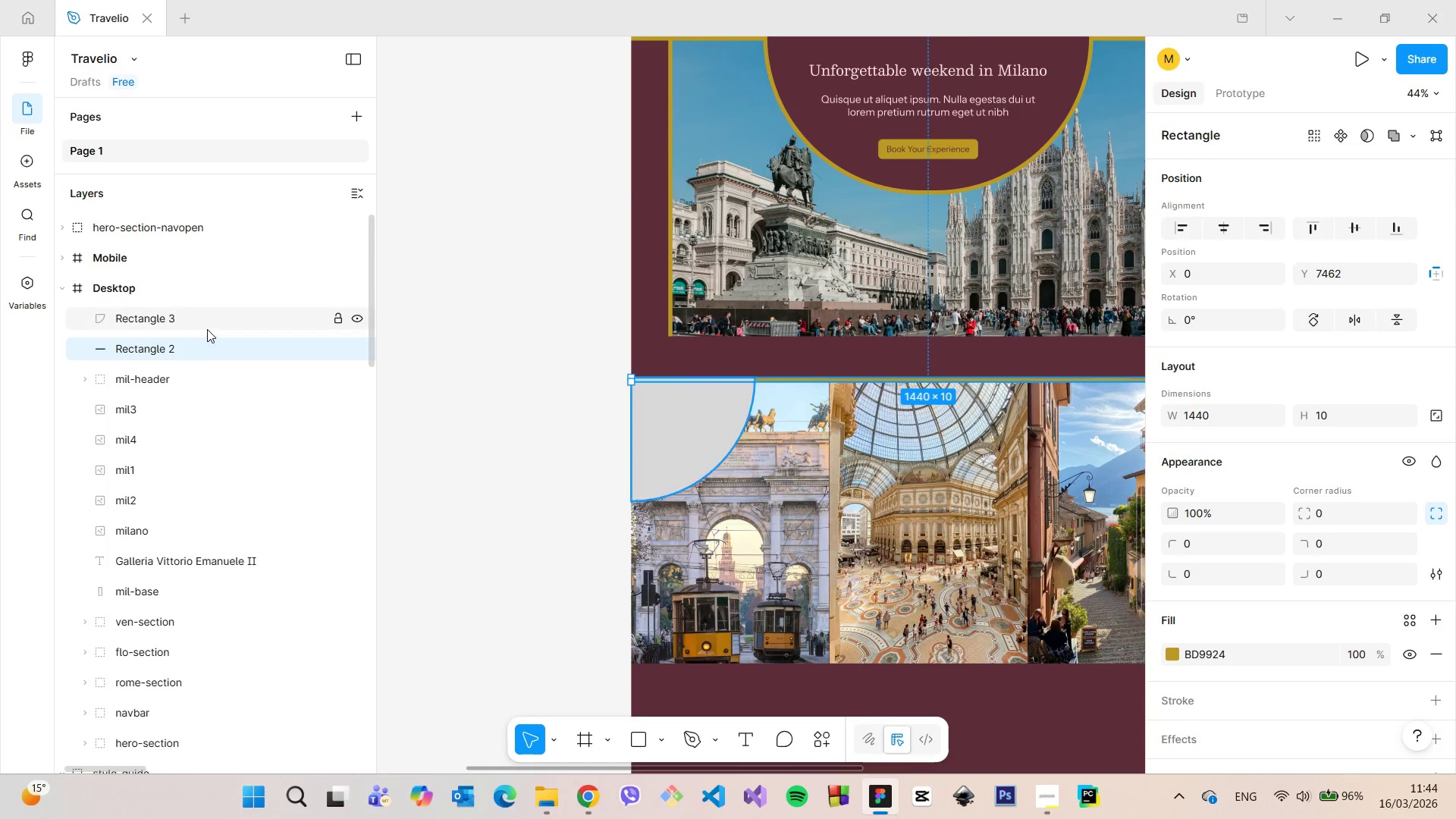 
left_click_drag(start_coordinate=[832, 380], to_coordinate=[833, 339])
 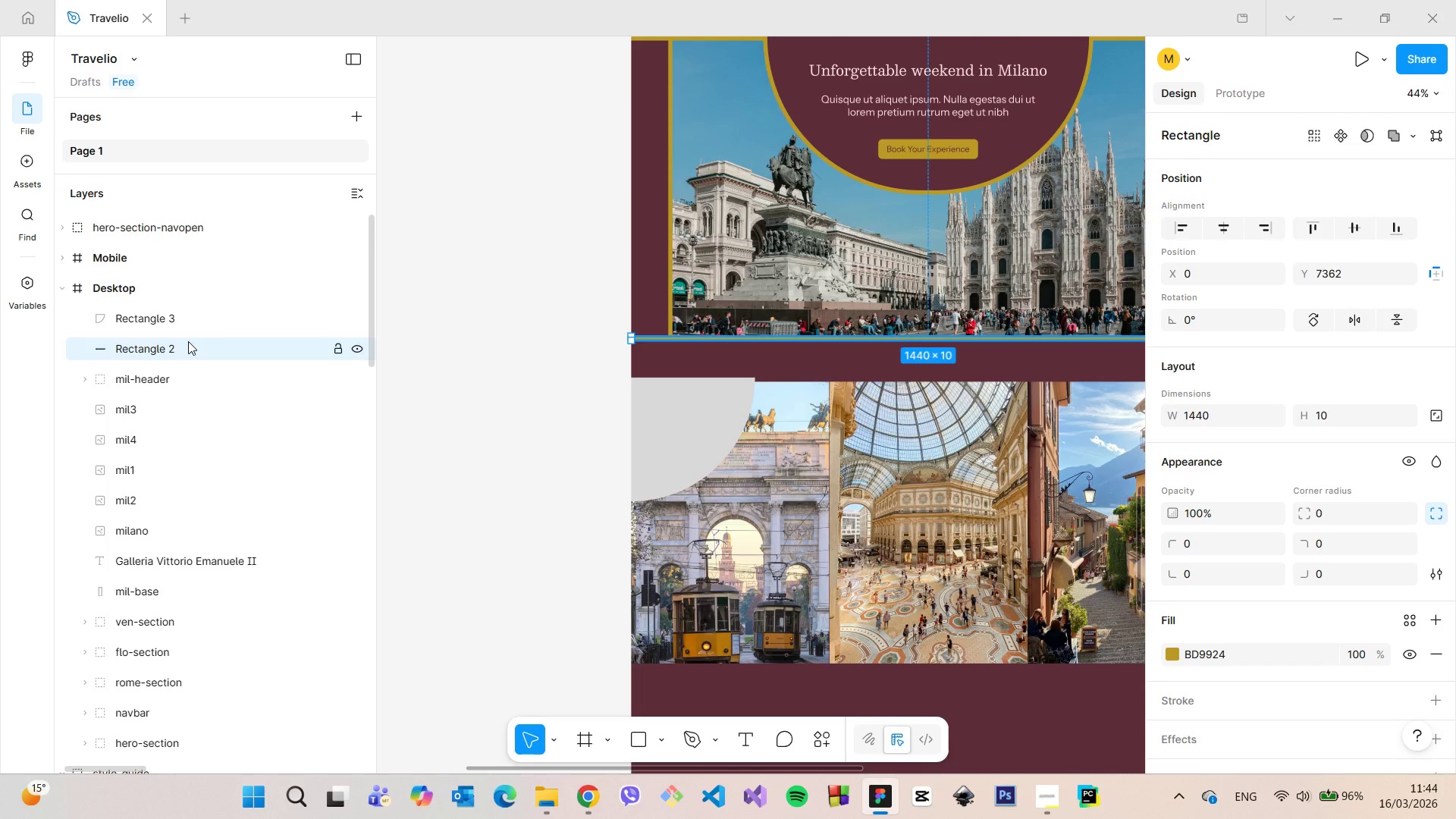 
double_click([188, 341])
 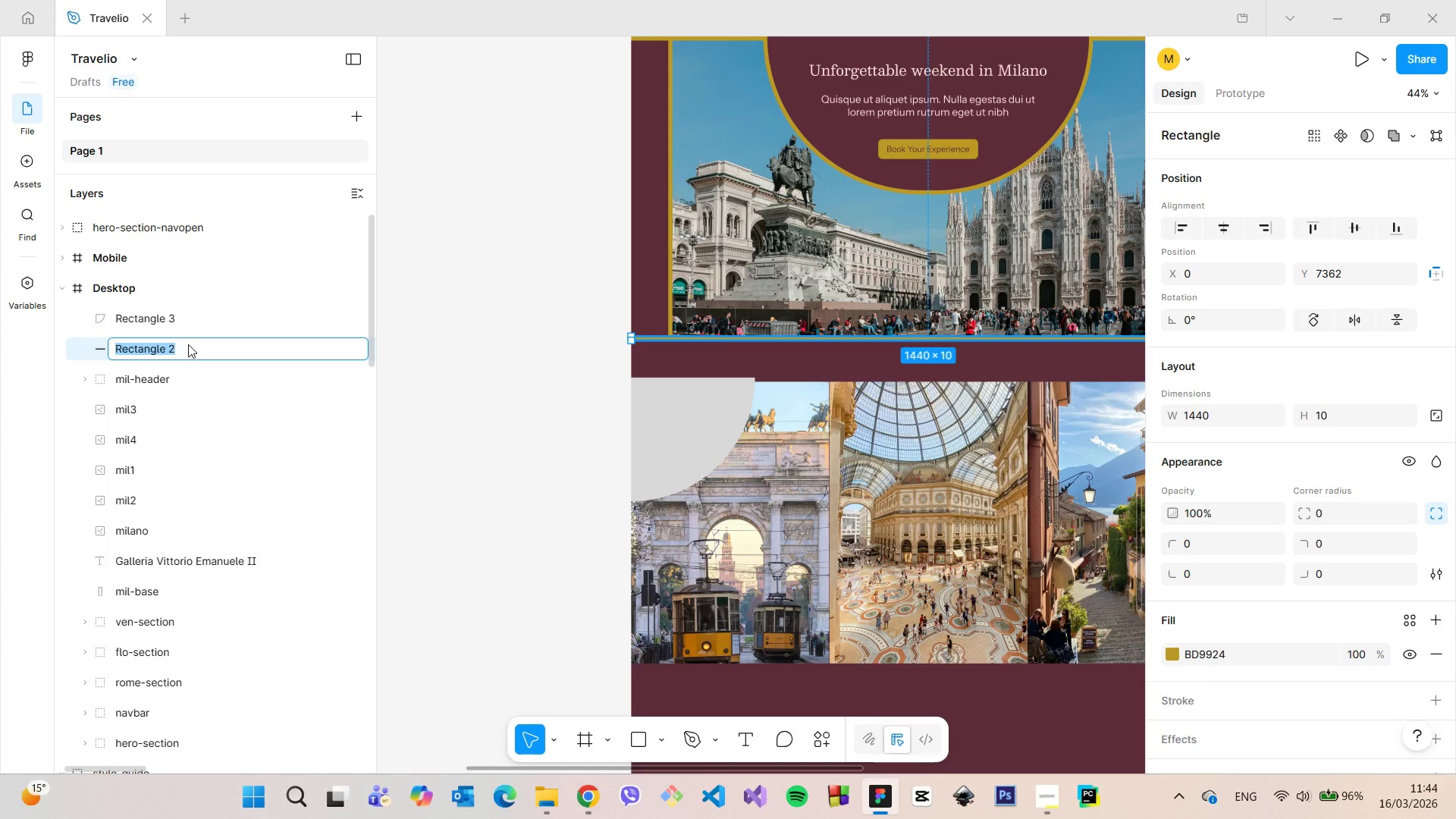 
type(decoration)
 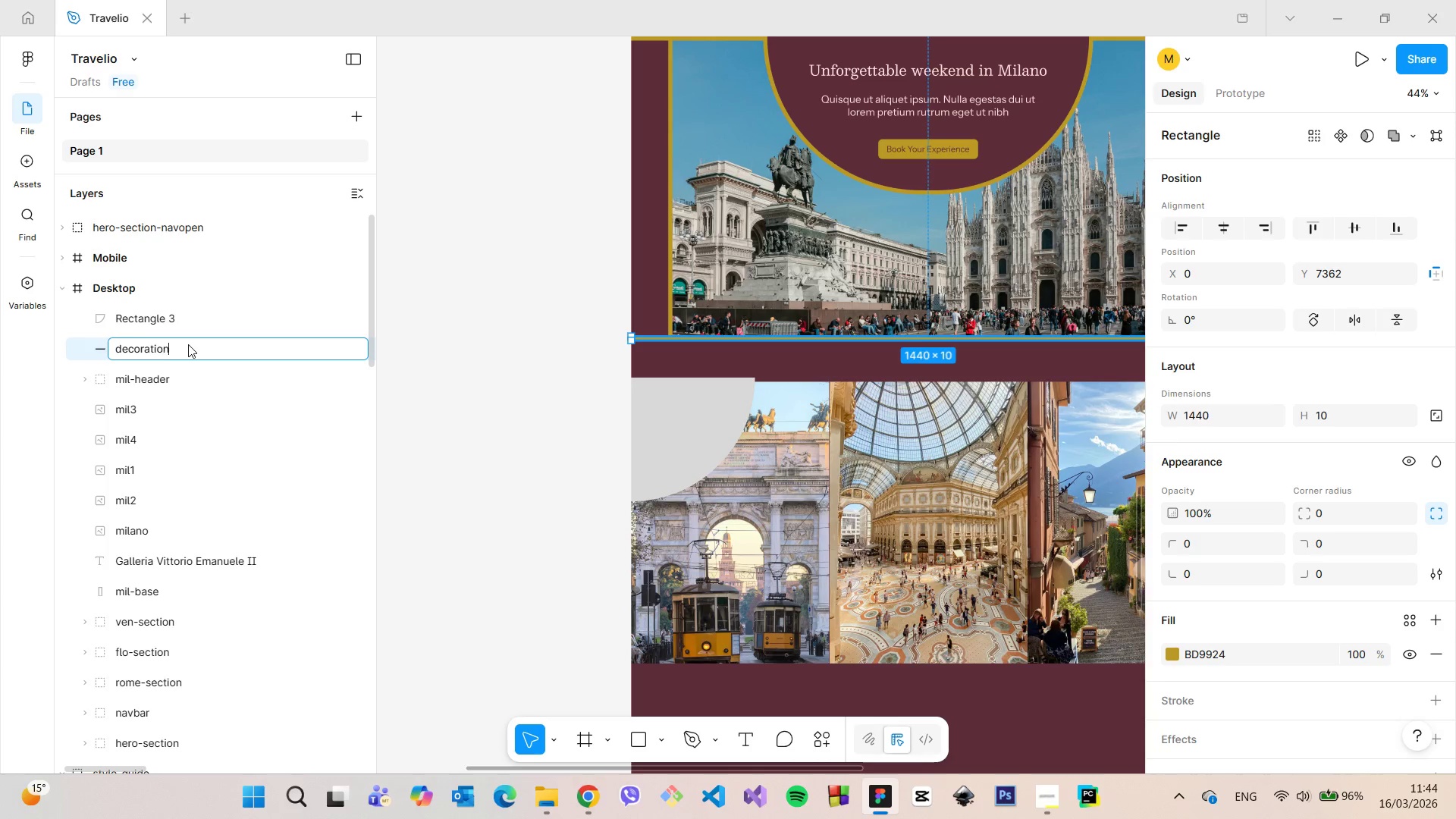 
key(Enter)
 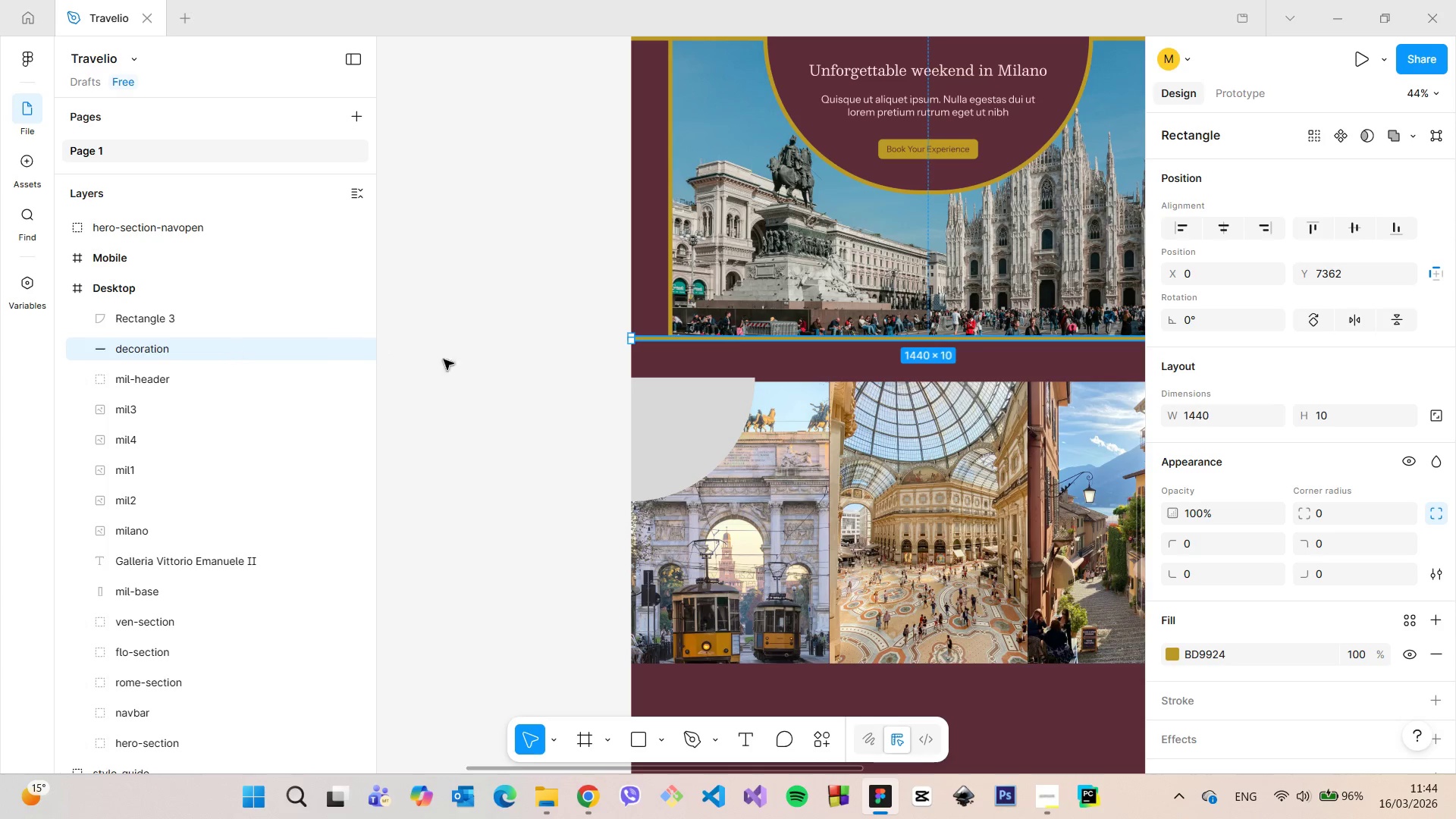 
left_click([497, 370])
 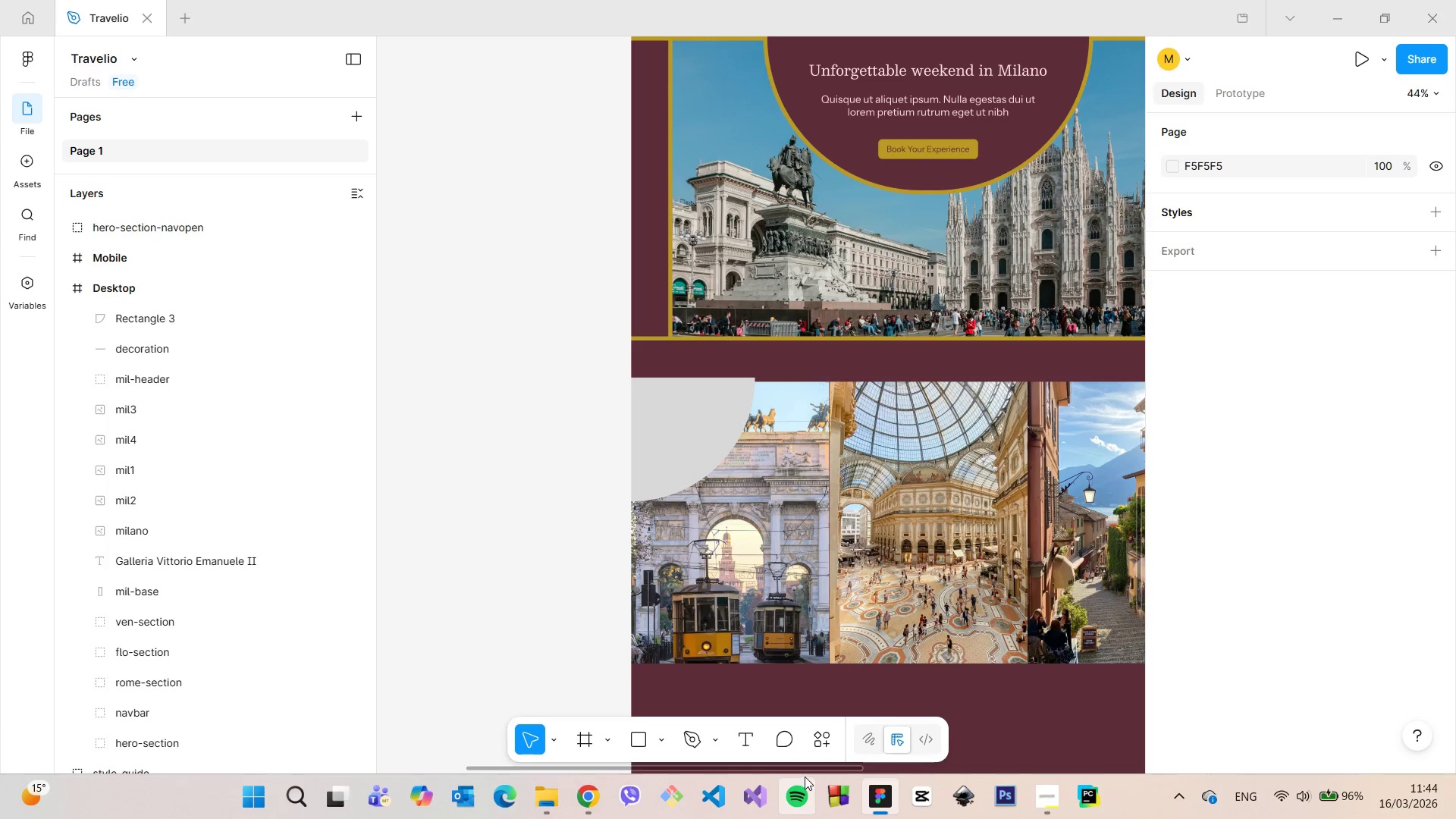 
left_click_drag(start_coordinate=[804, 772], to_coordinate=[879, 780])
 